 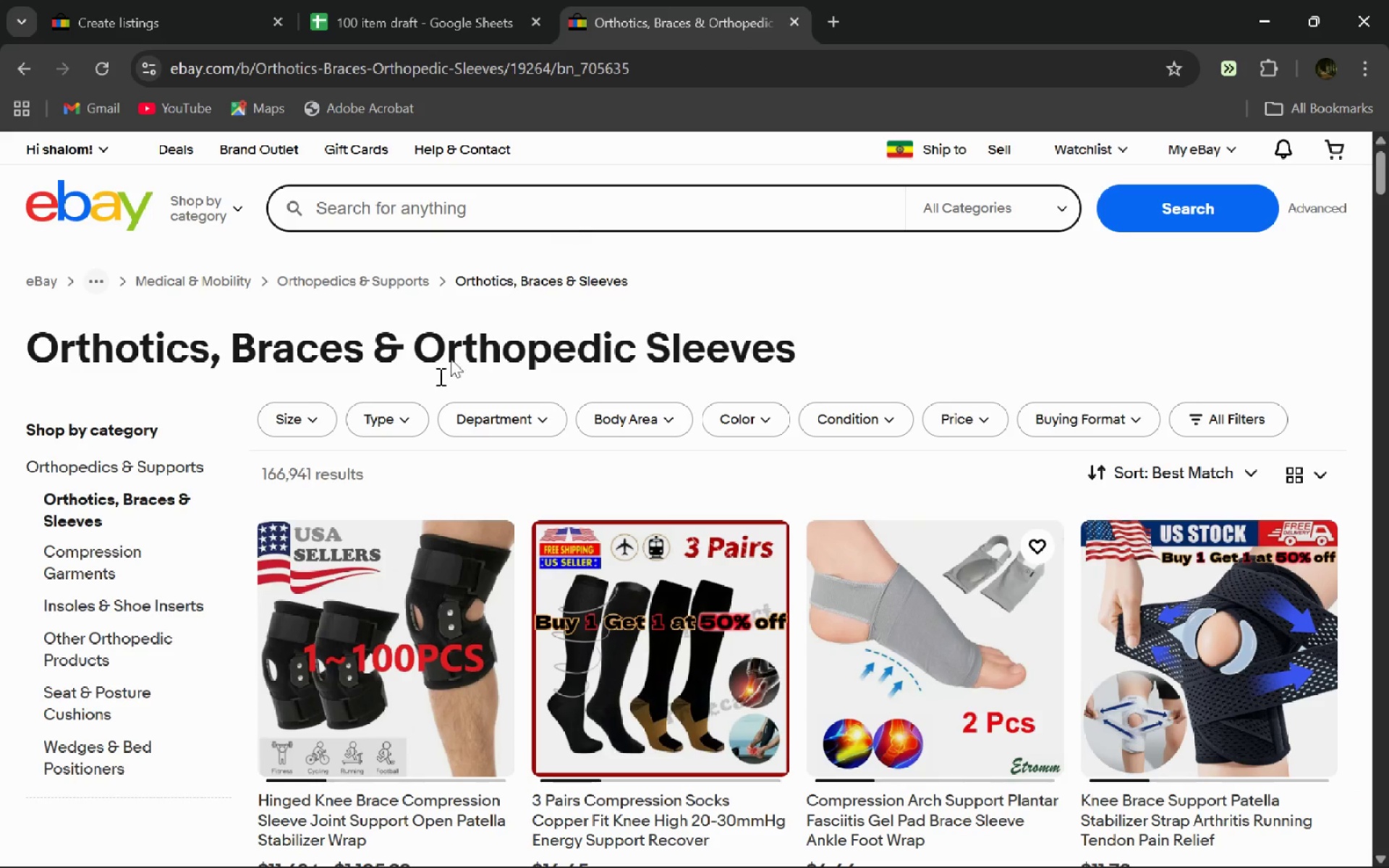 
double_click([529, 67])
 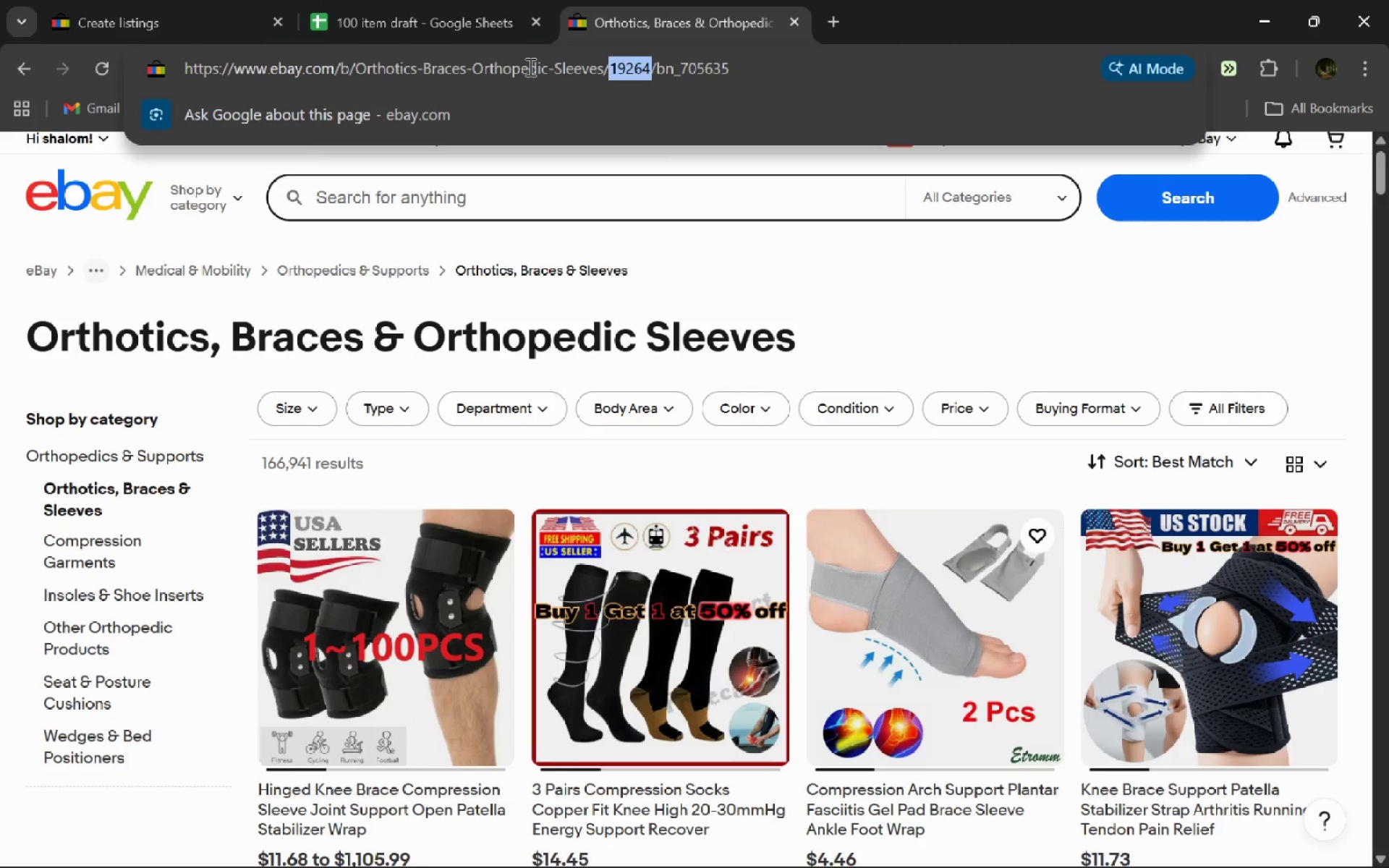 
key(Control+C)
 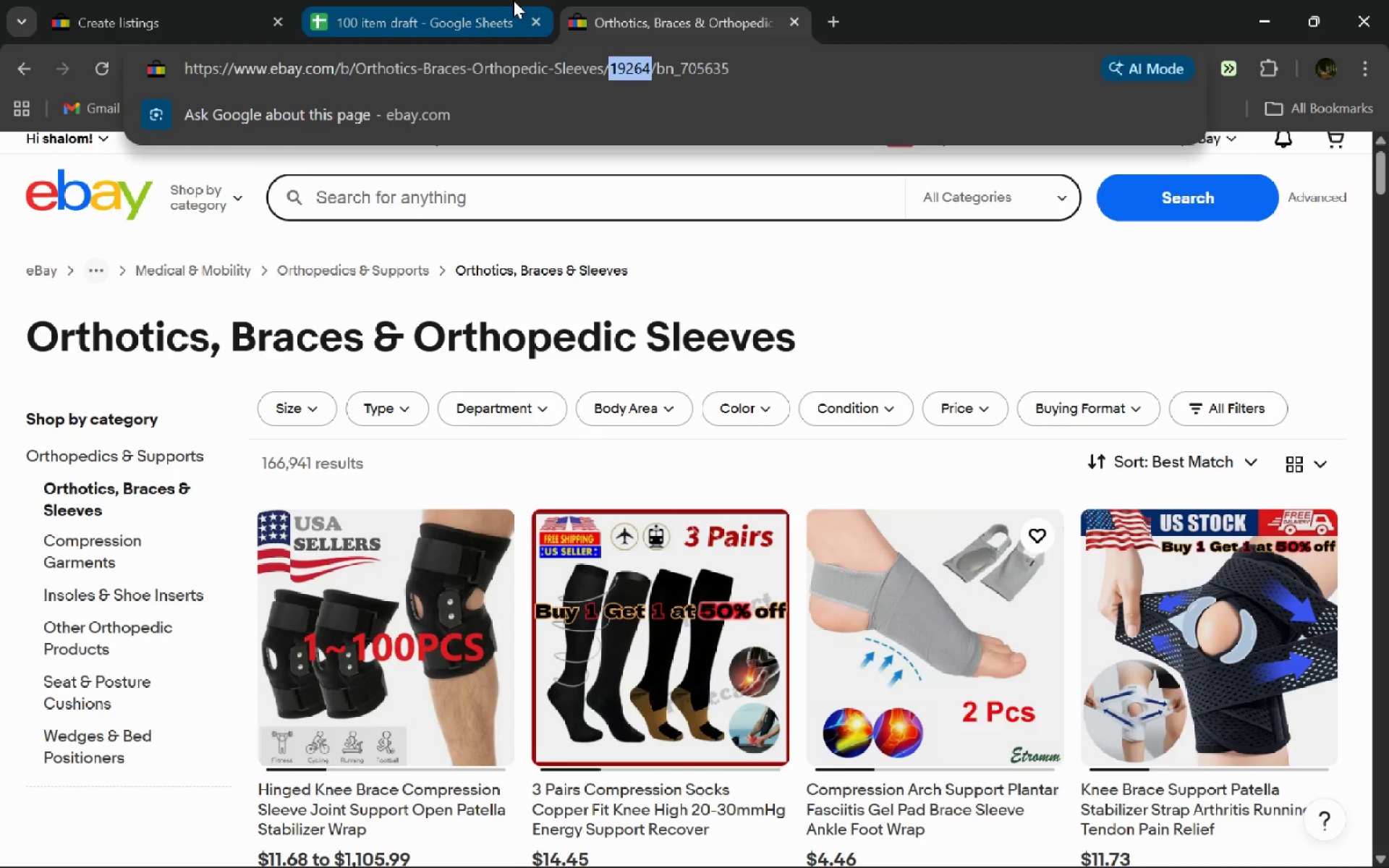 
left_click([513, 0])
 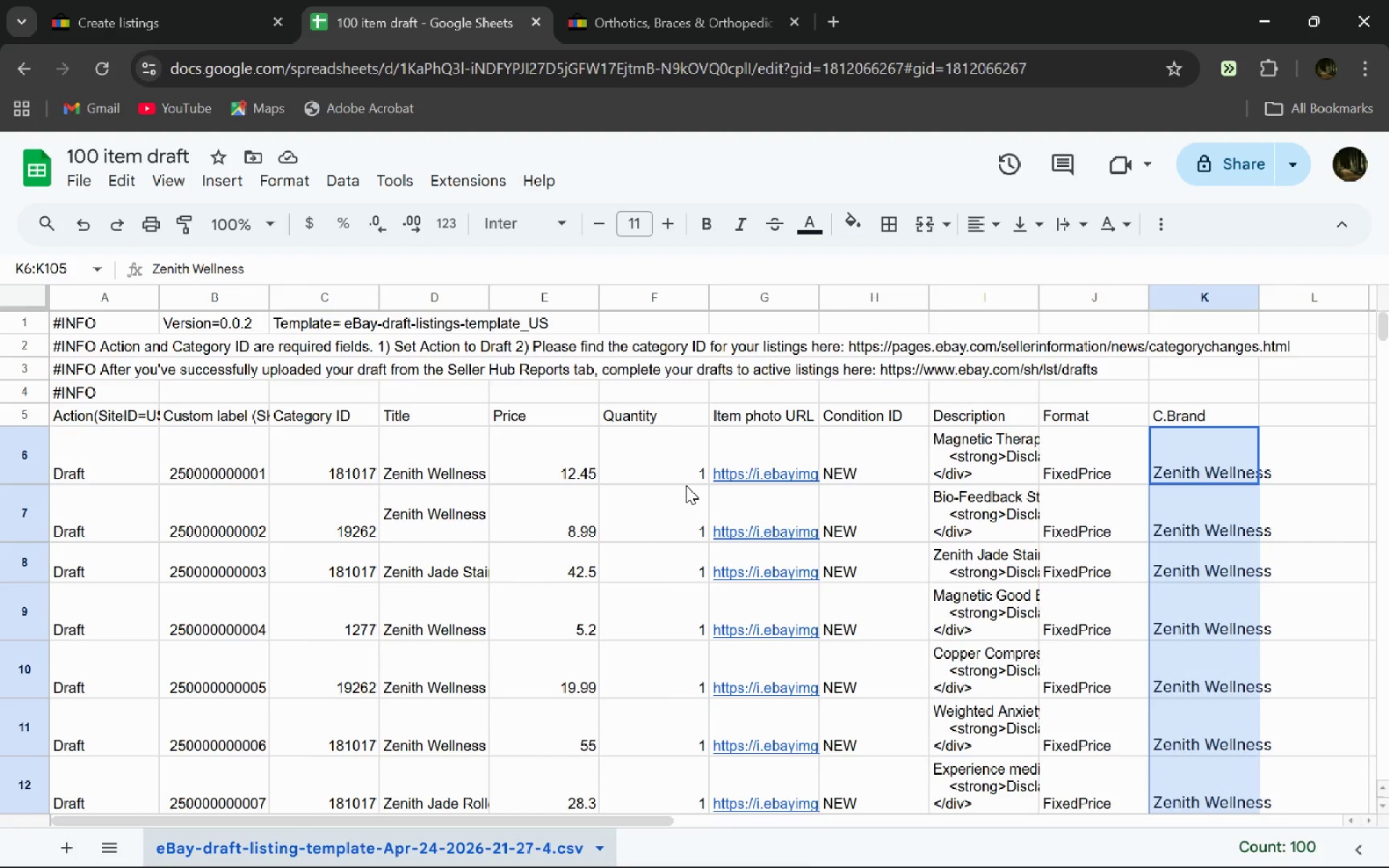 
wait(11.33)
 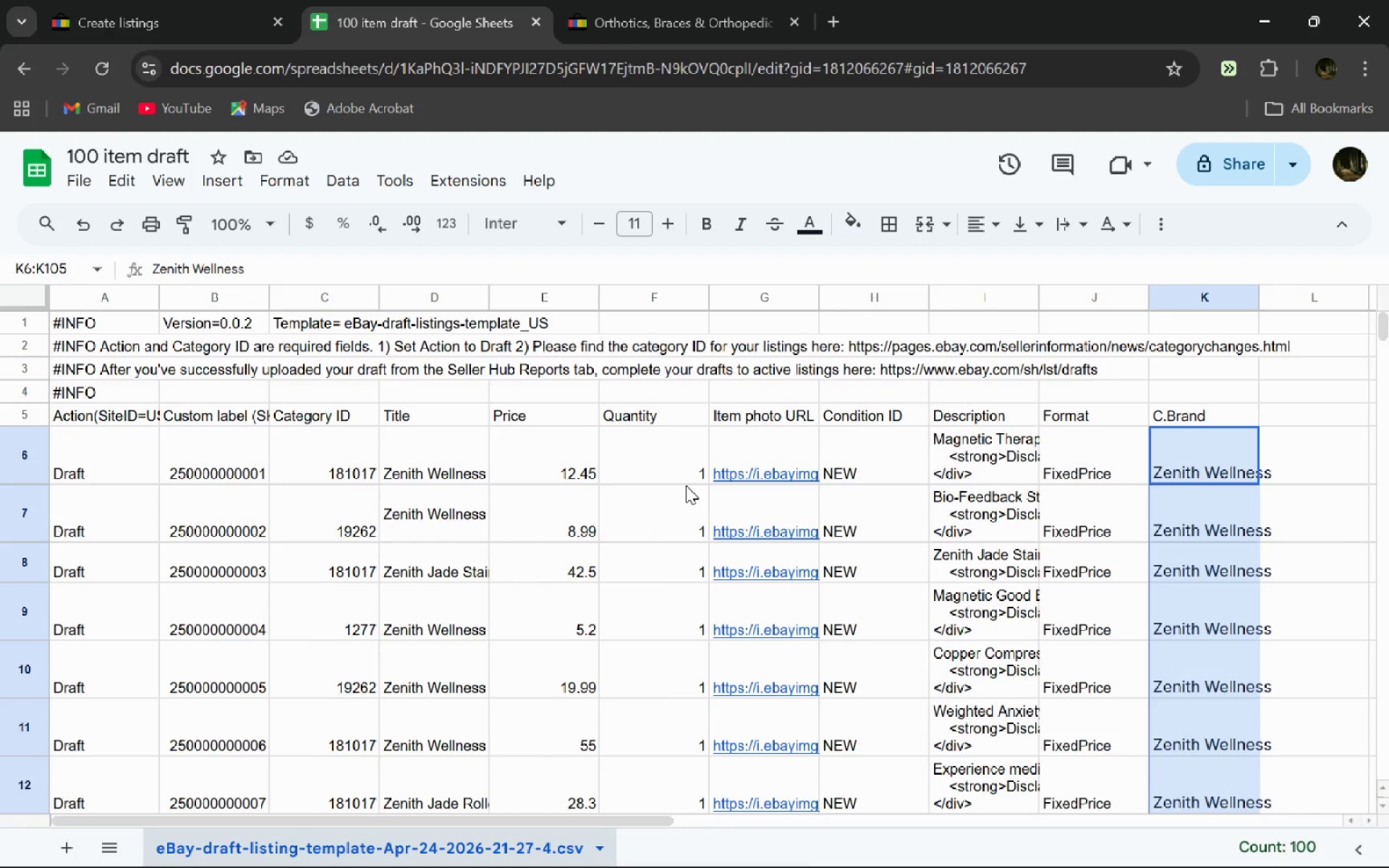 
left_click([344, 481])
 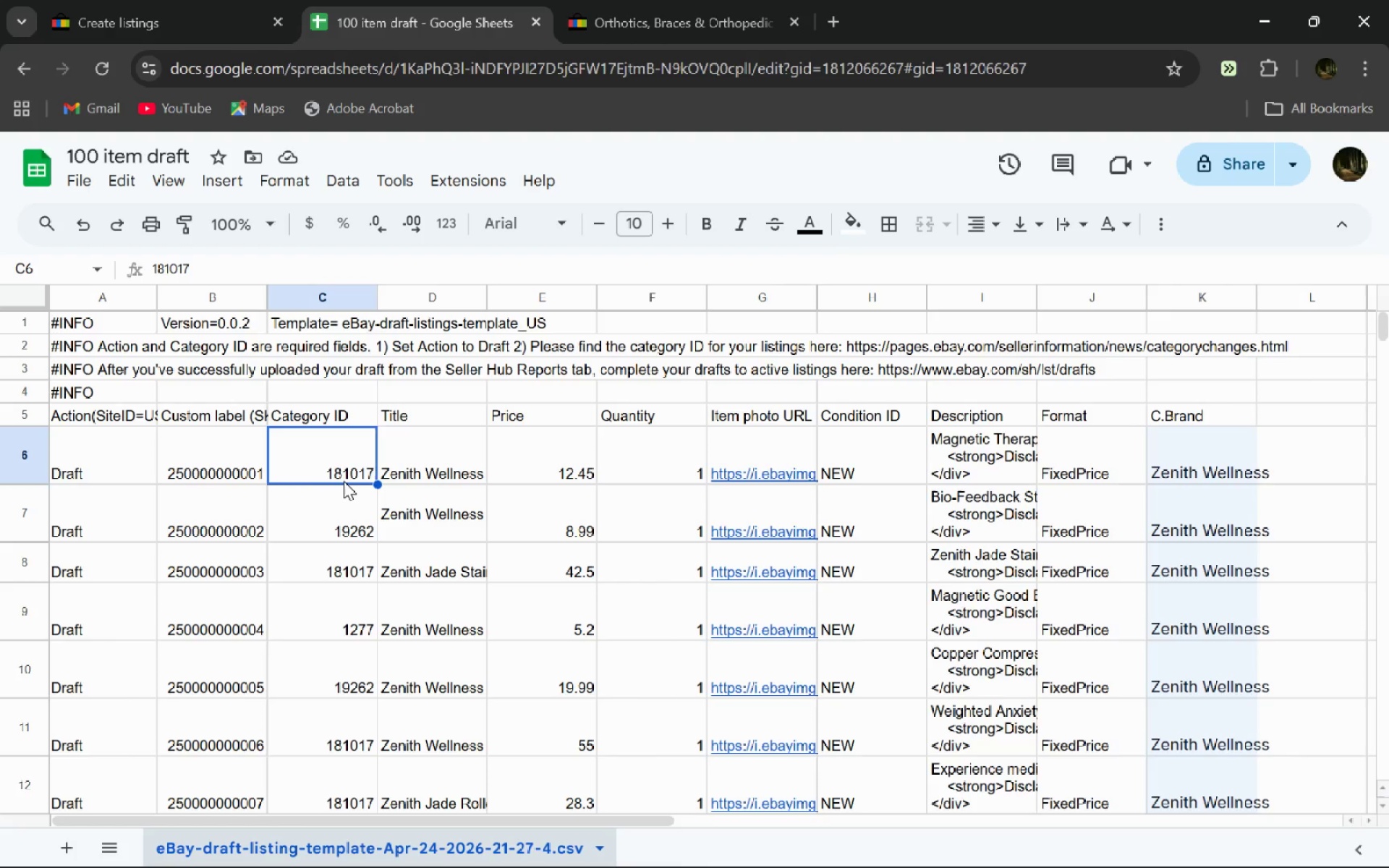 
key(Control+A)
 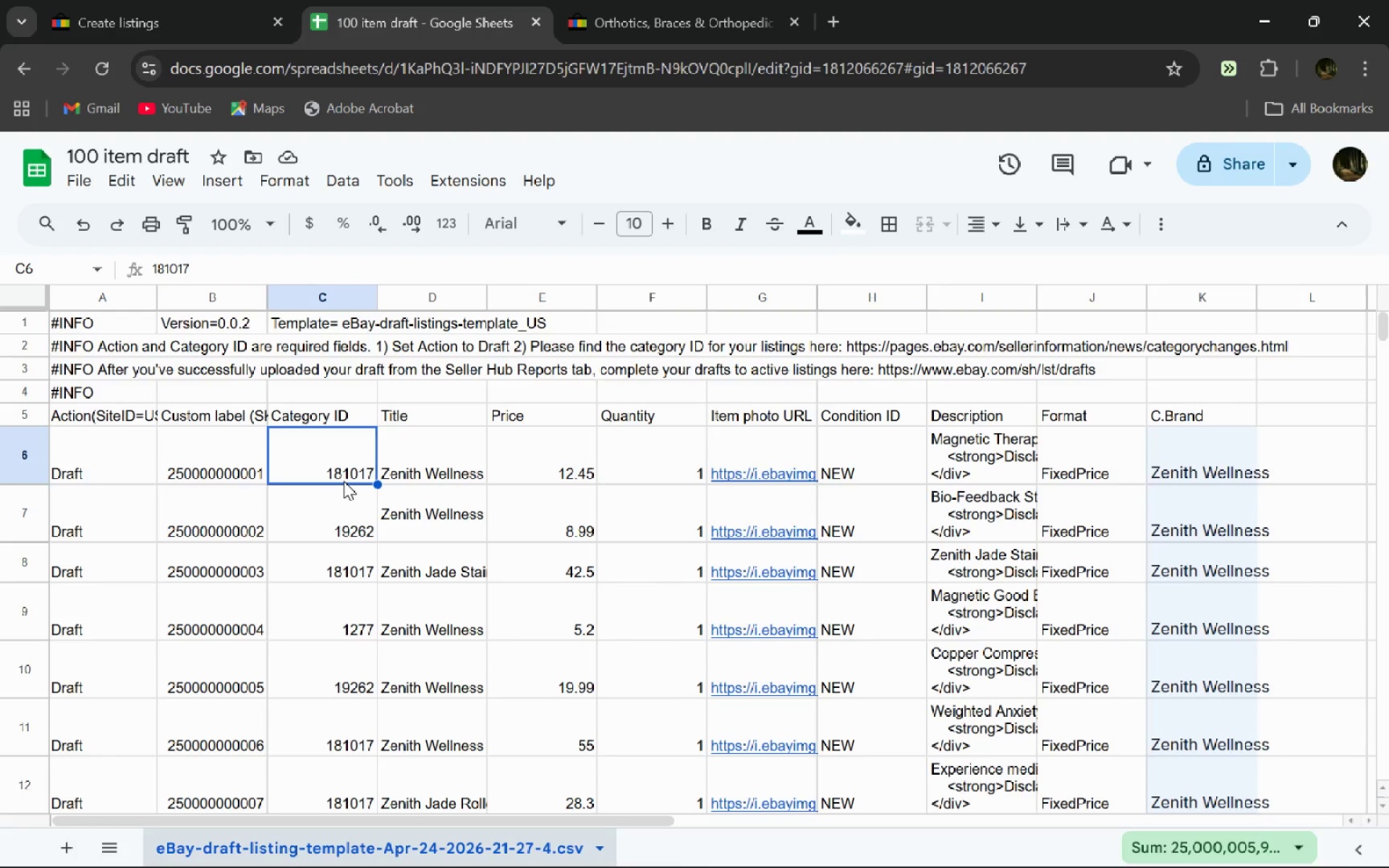 
double_click([344, 481])
 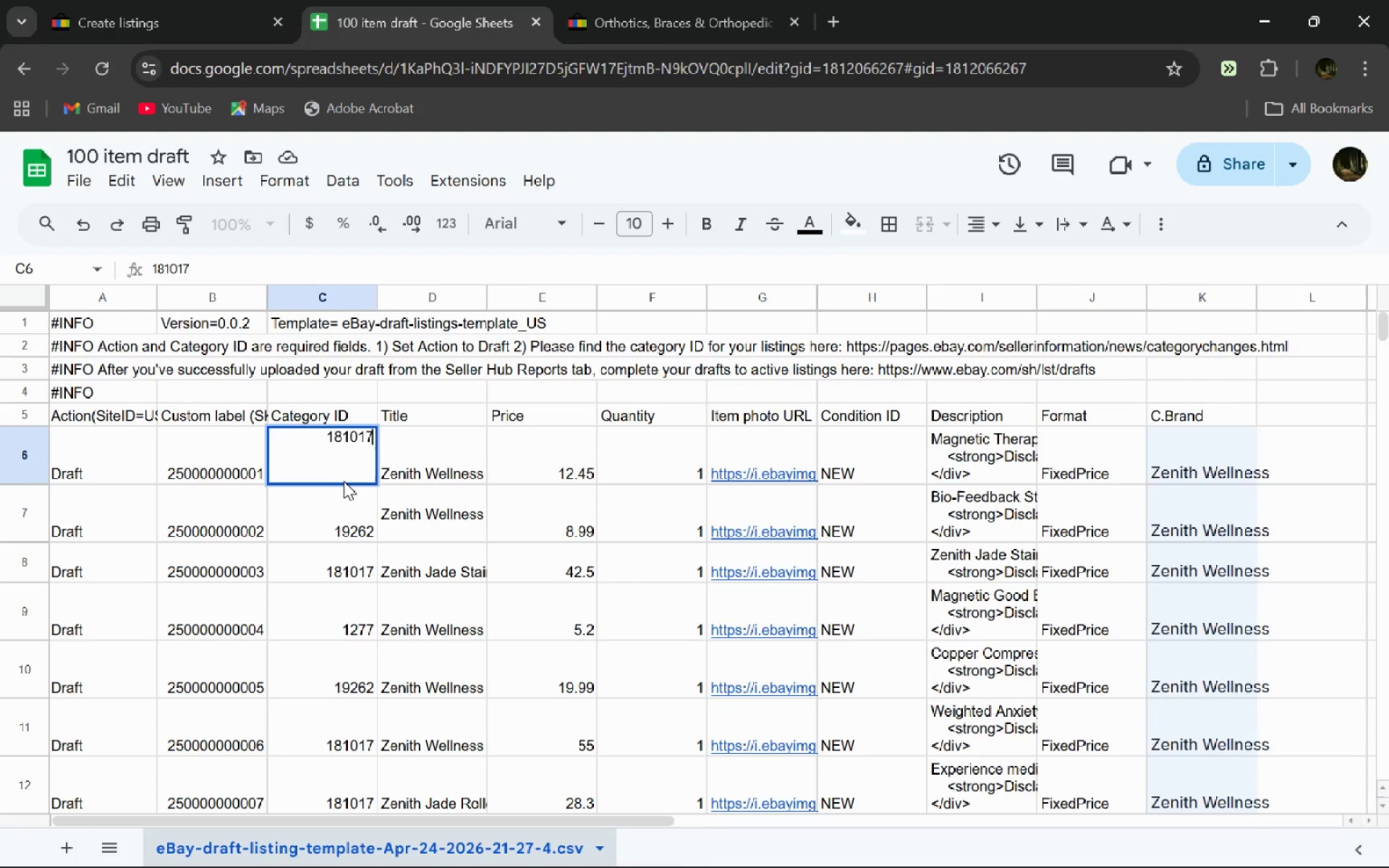 
key(Control+A)
 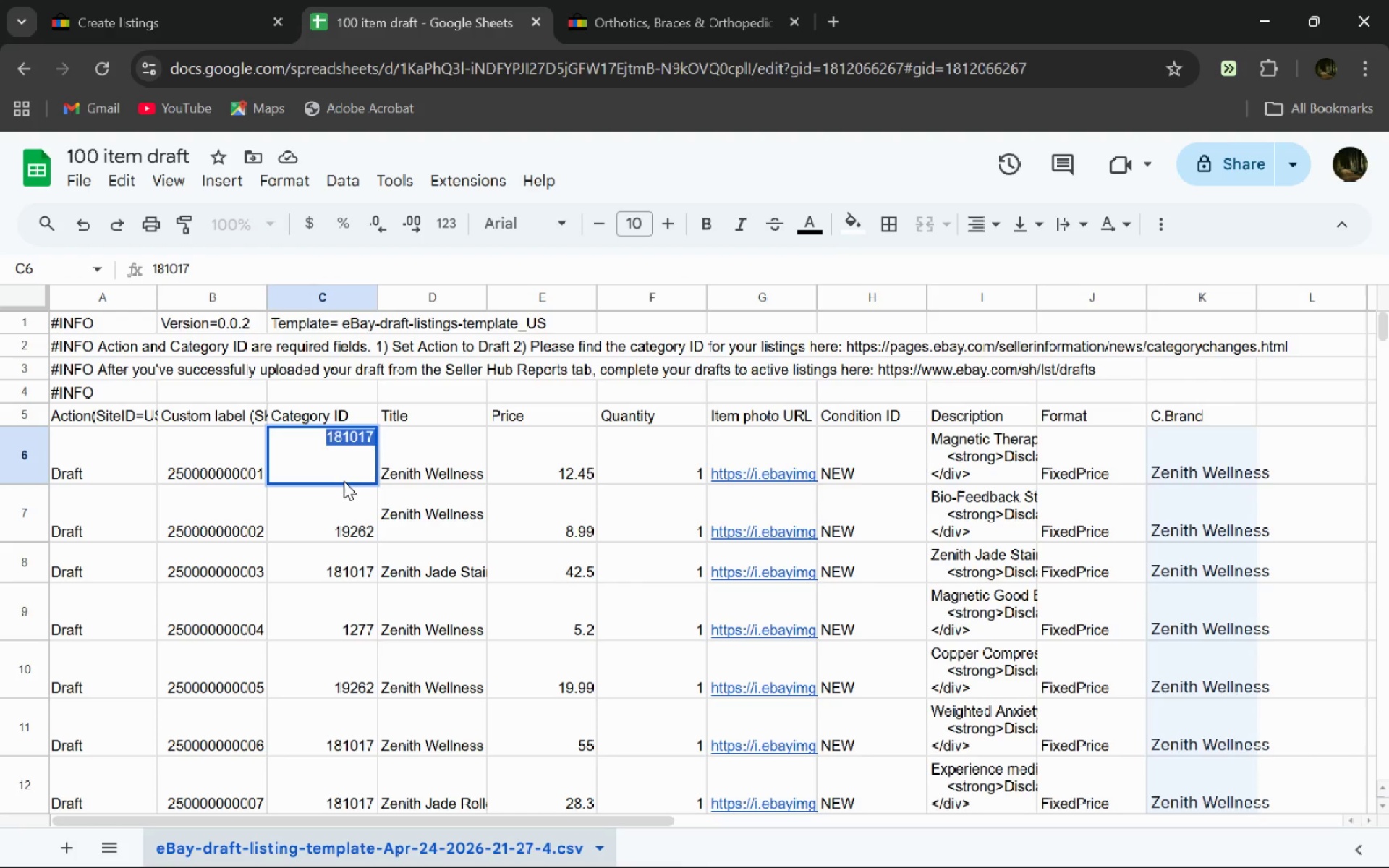 
key(Control+V)
 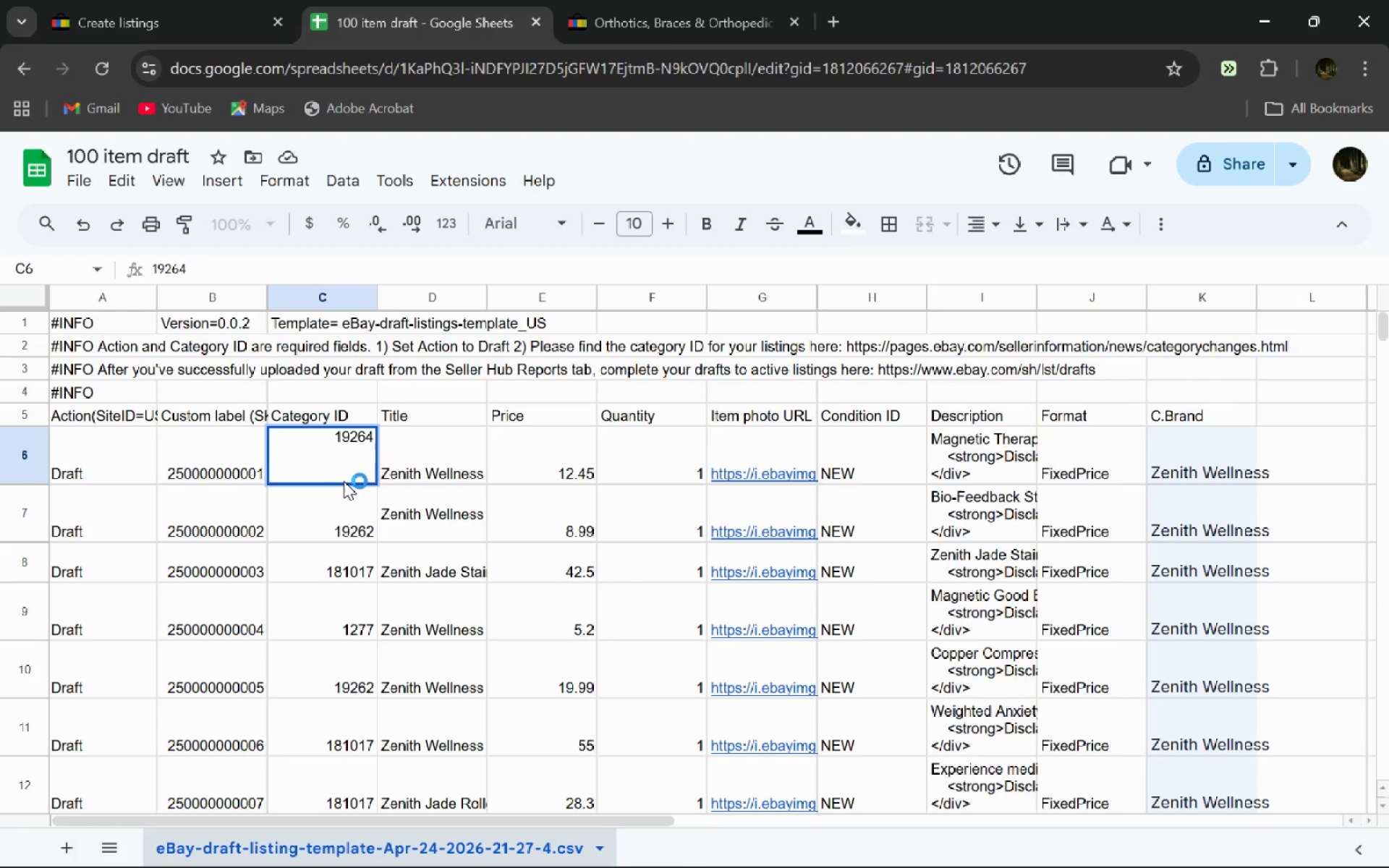 
key(Control+ControlLeft)
 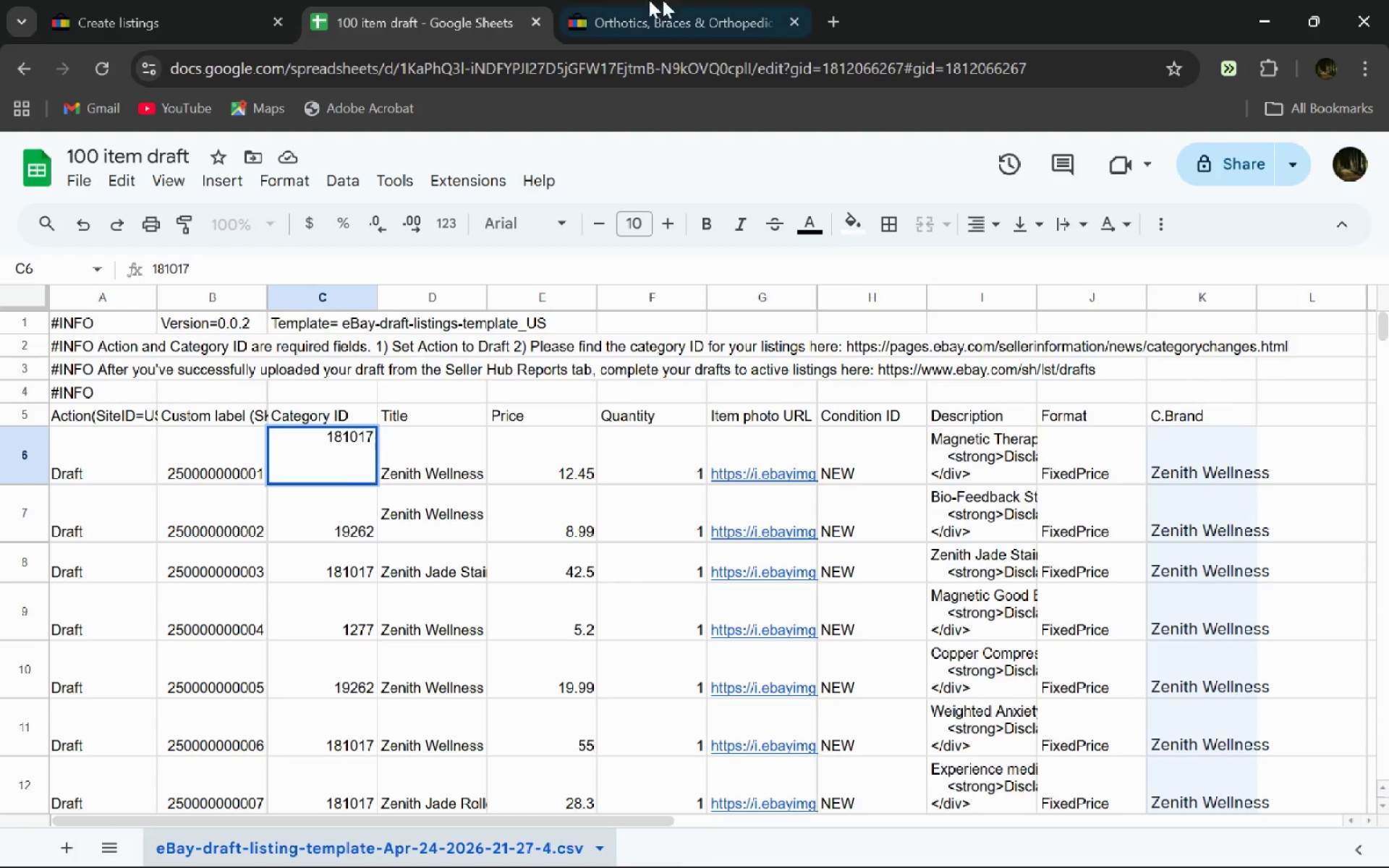 
key(Control+Z)
 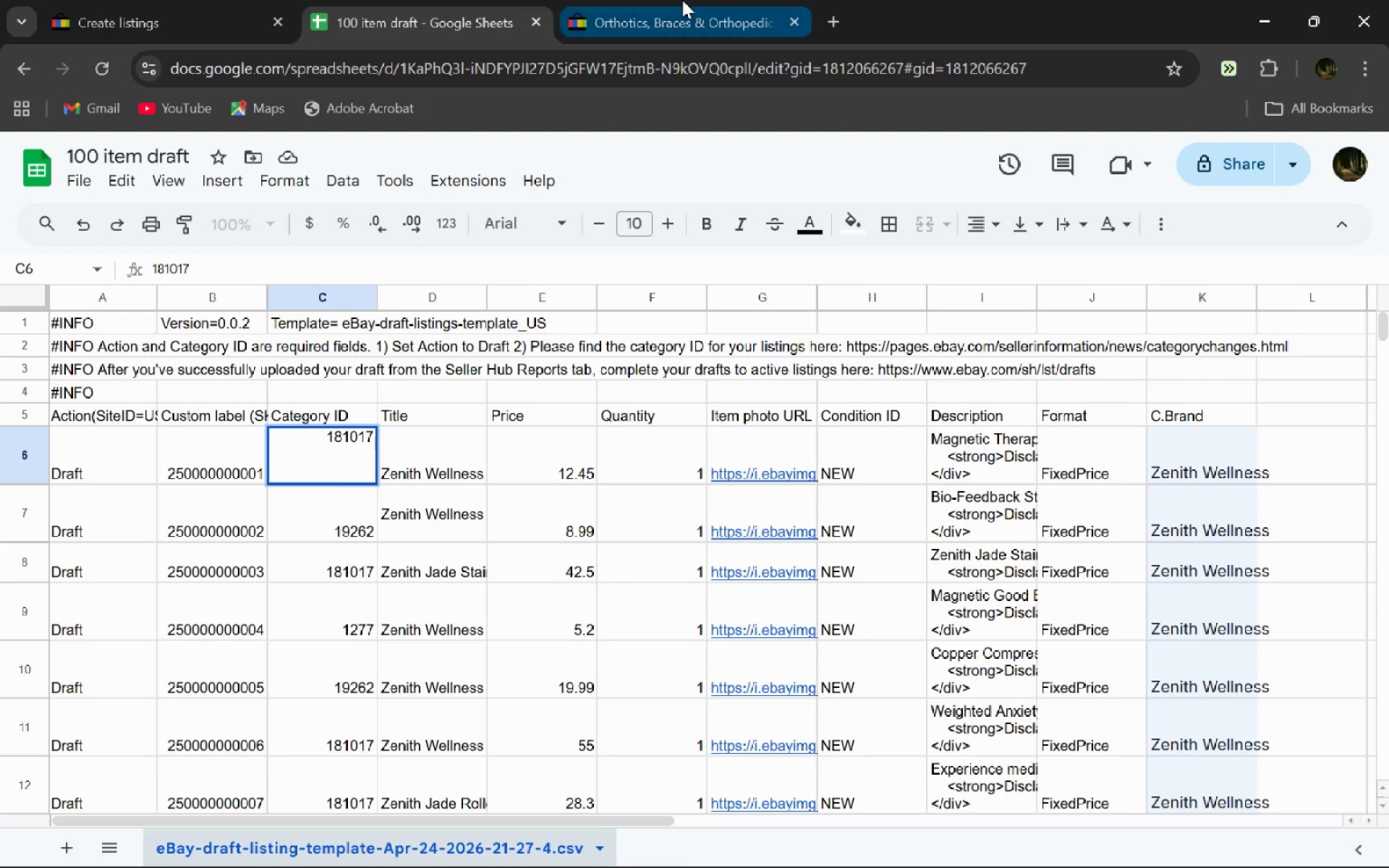 
left_click([682, 0])
 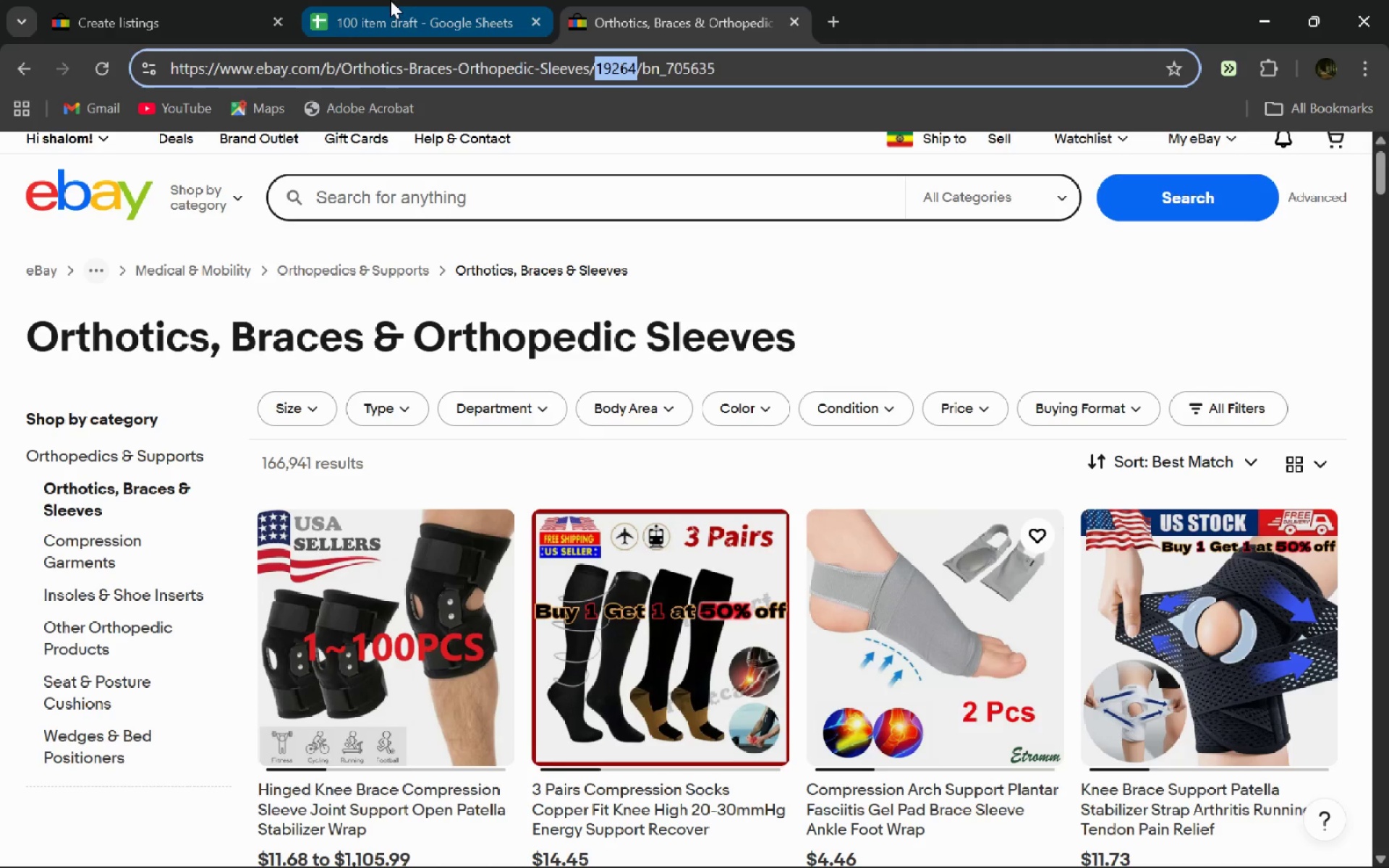 
left_click([390, 0])
 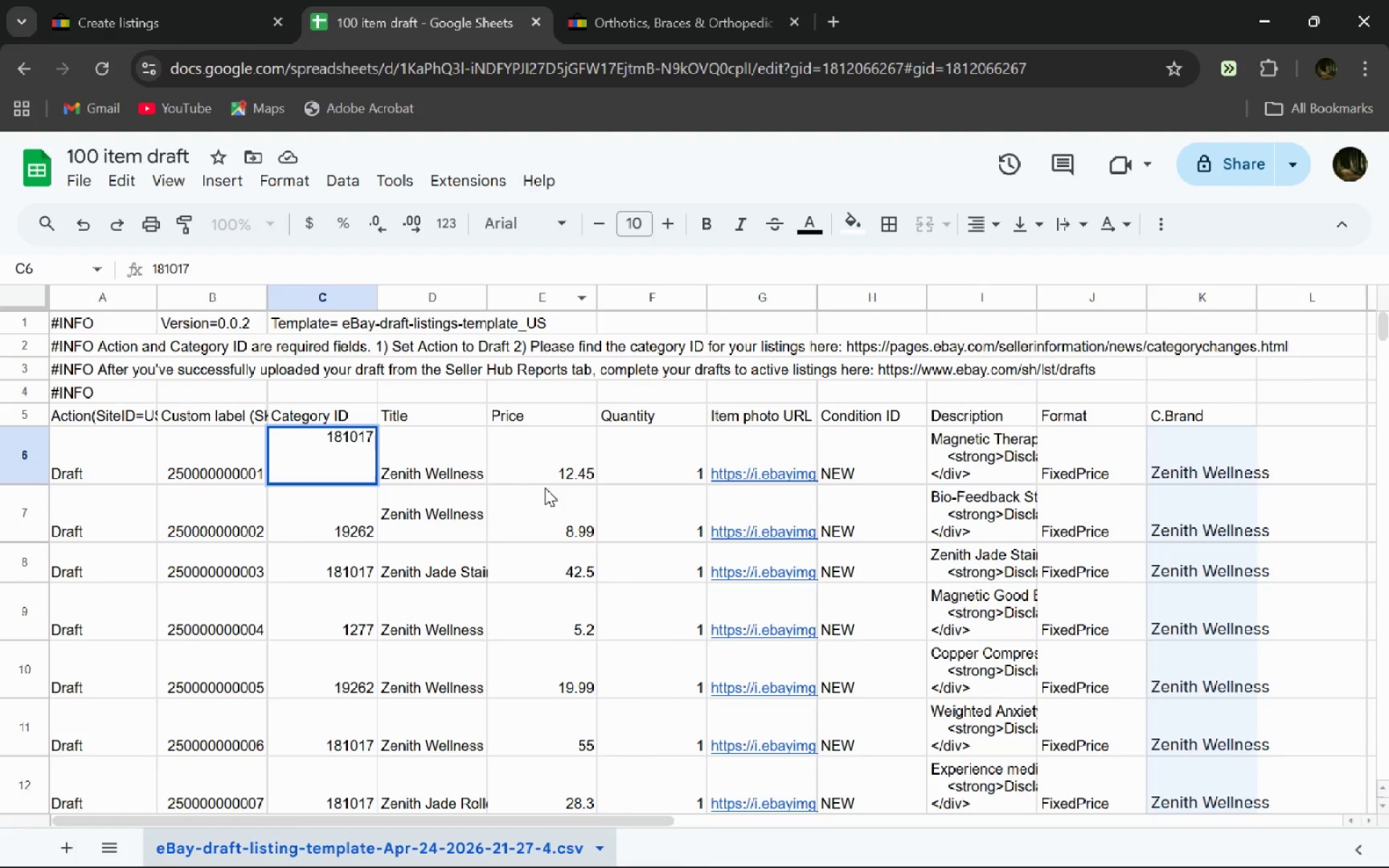 
left_click([545, 488])
 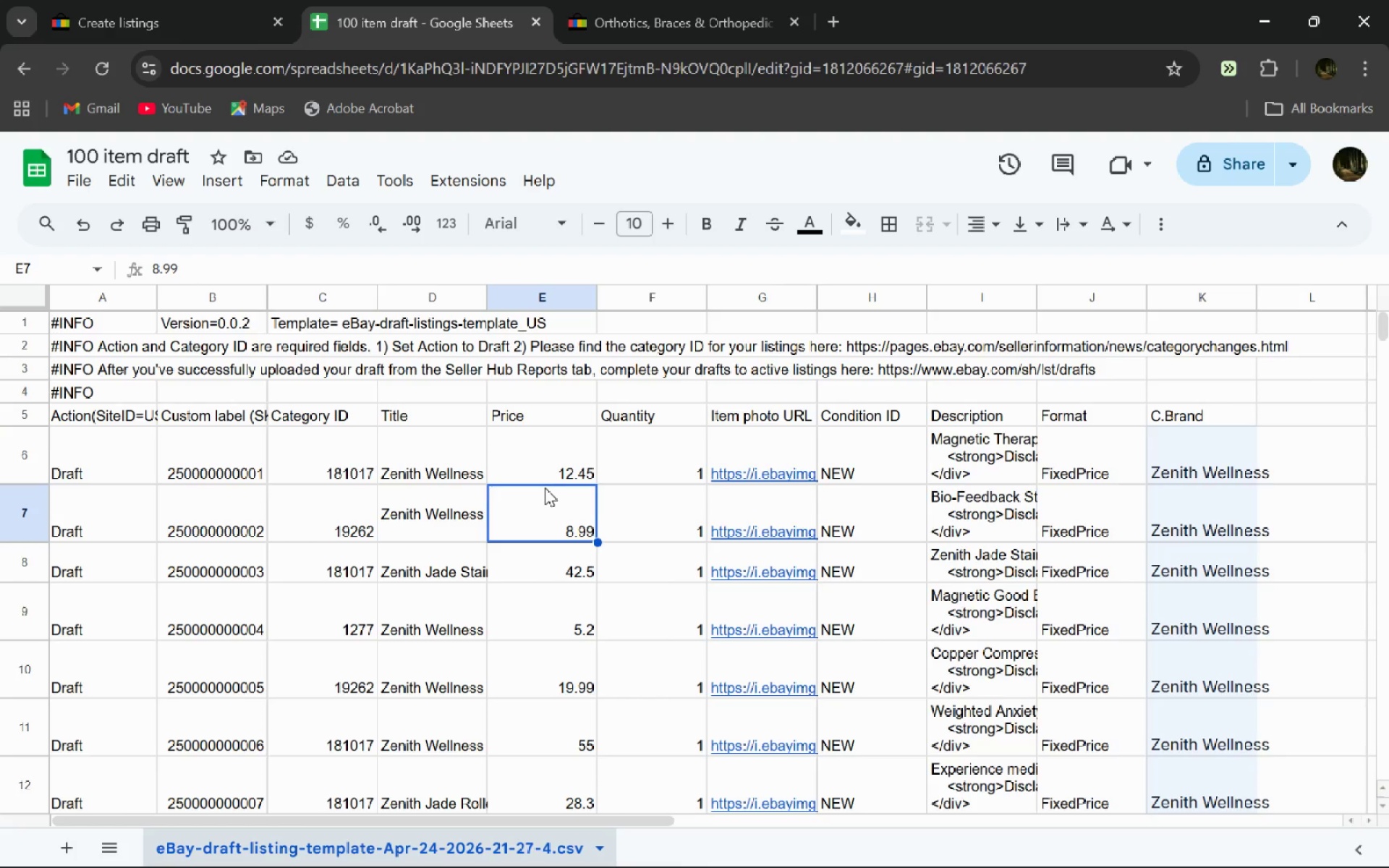 
key(Control+F)
 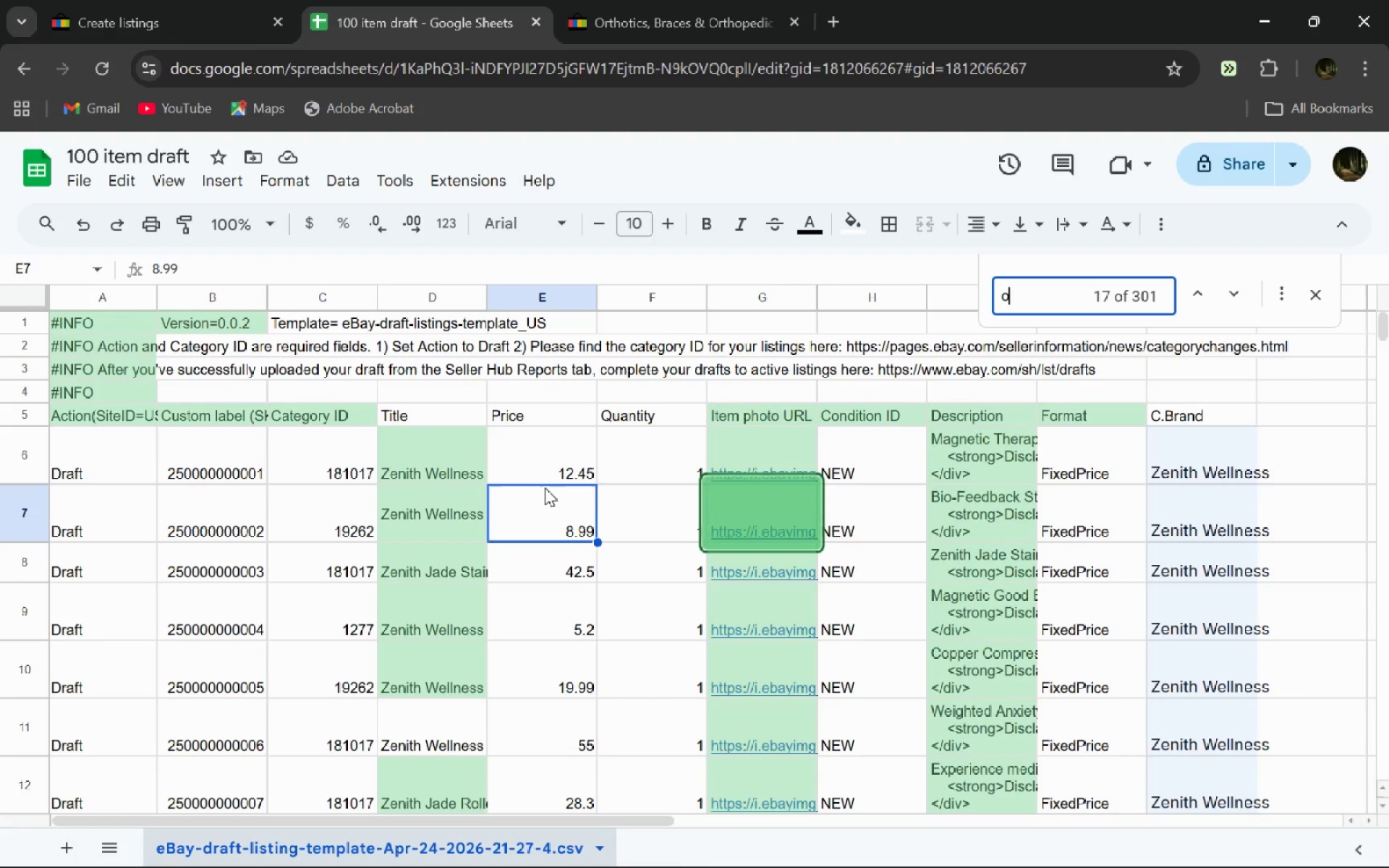 
type(orh)
key(Backspace)
type(tho)
 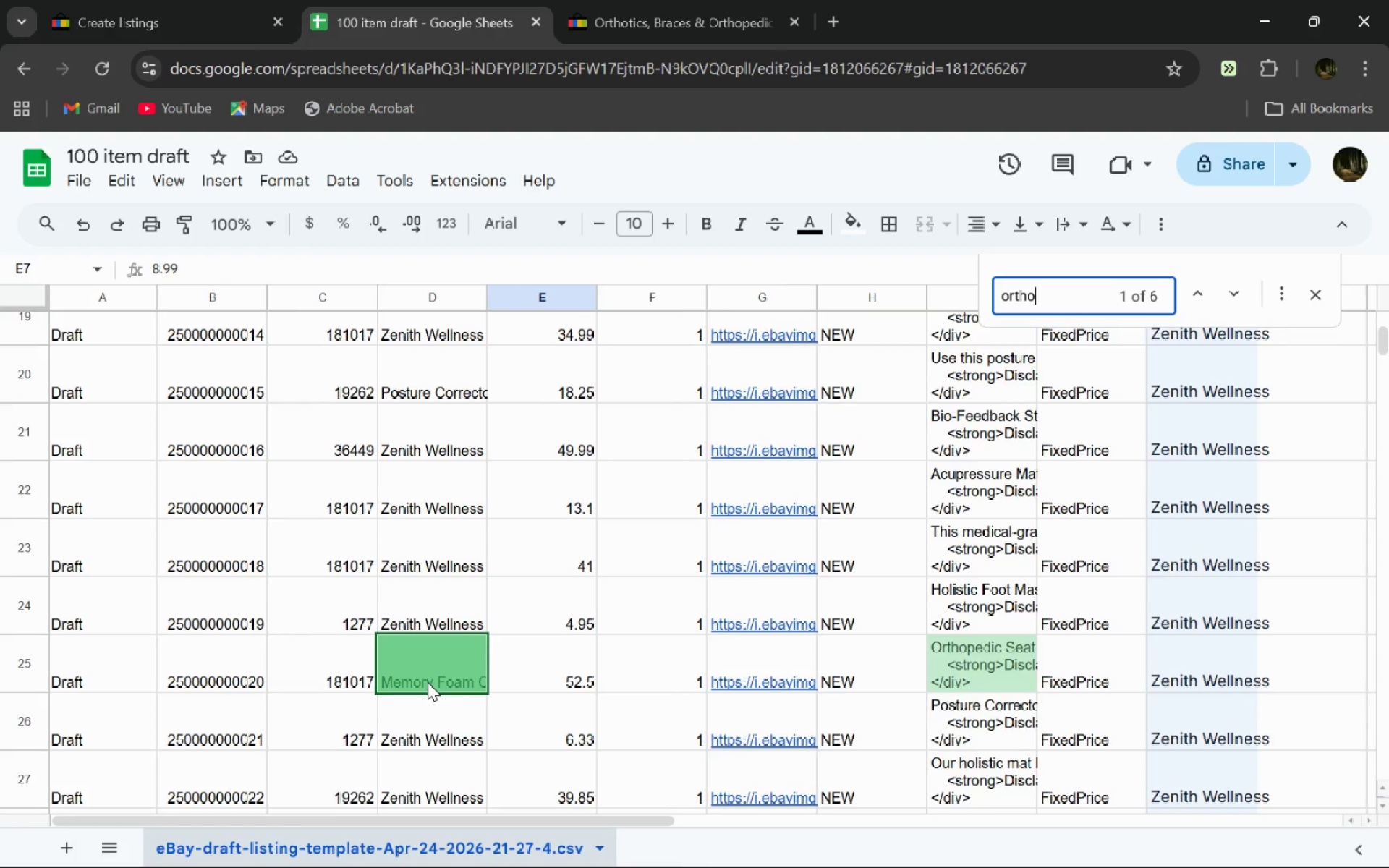 
double_click([343, 678])
 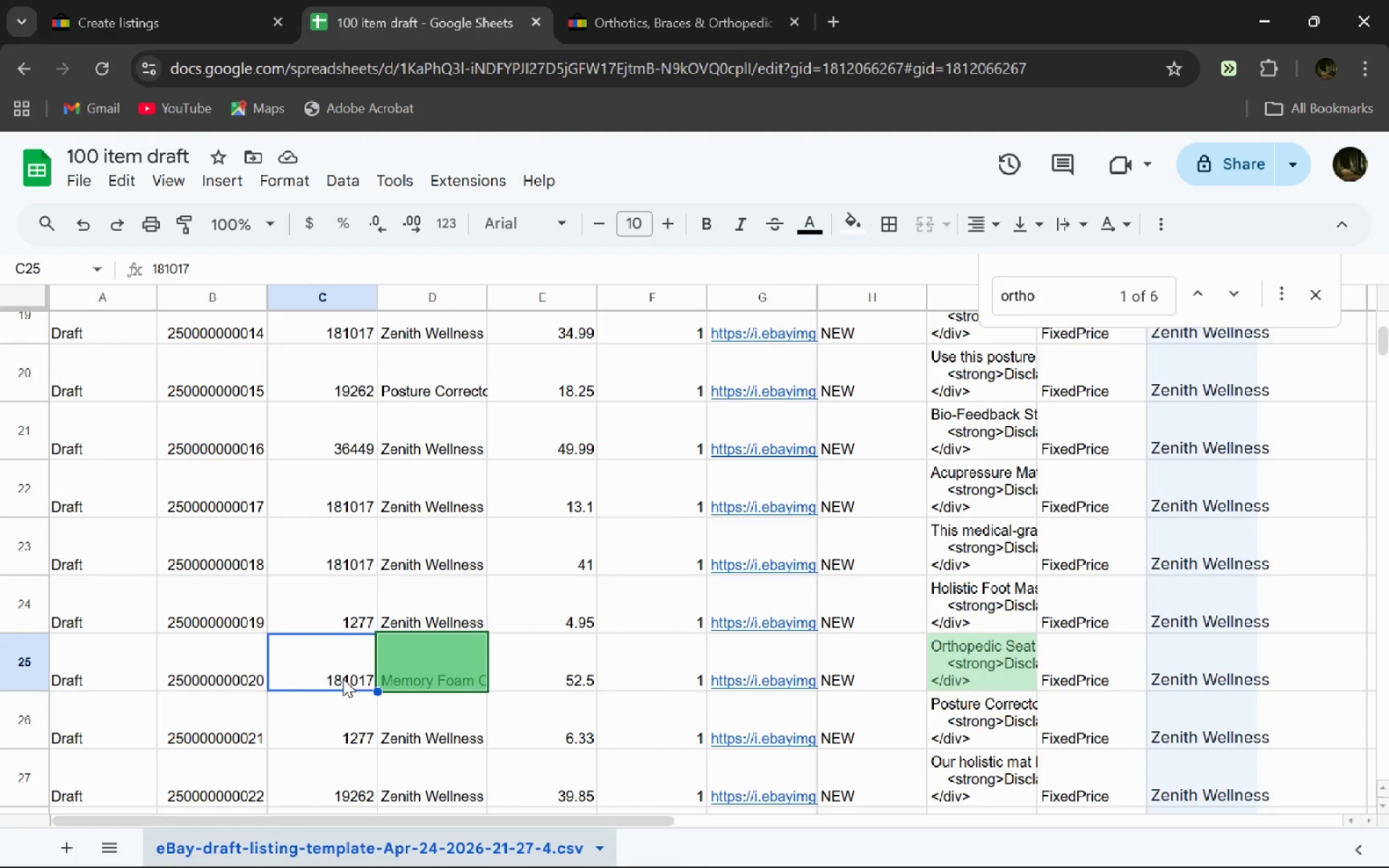 
key(Control+A)
 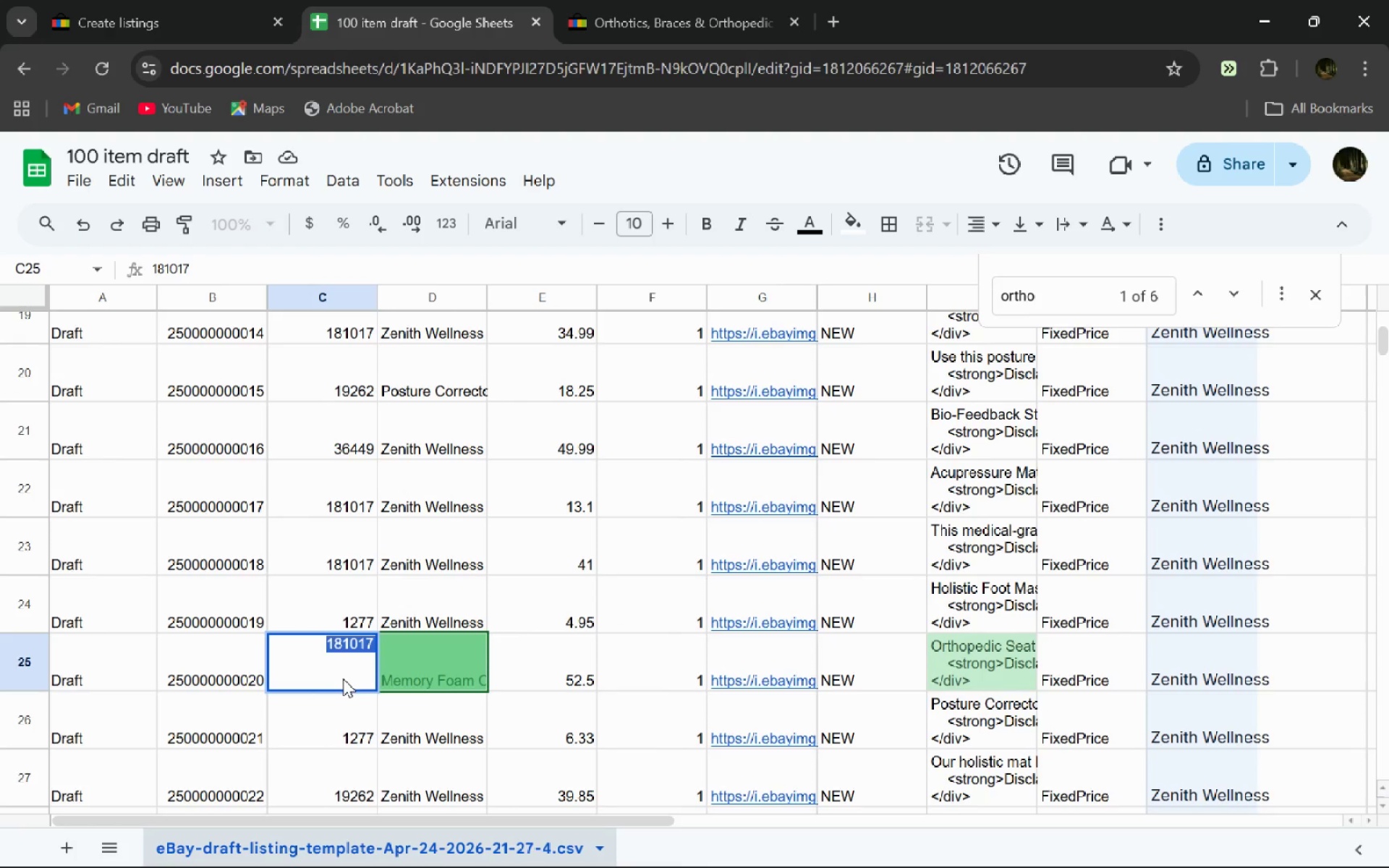 
key(Control+V)
 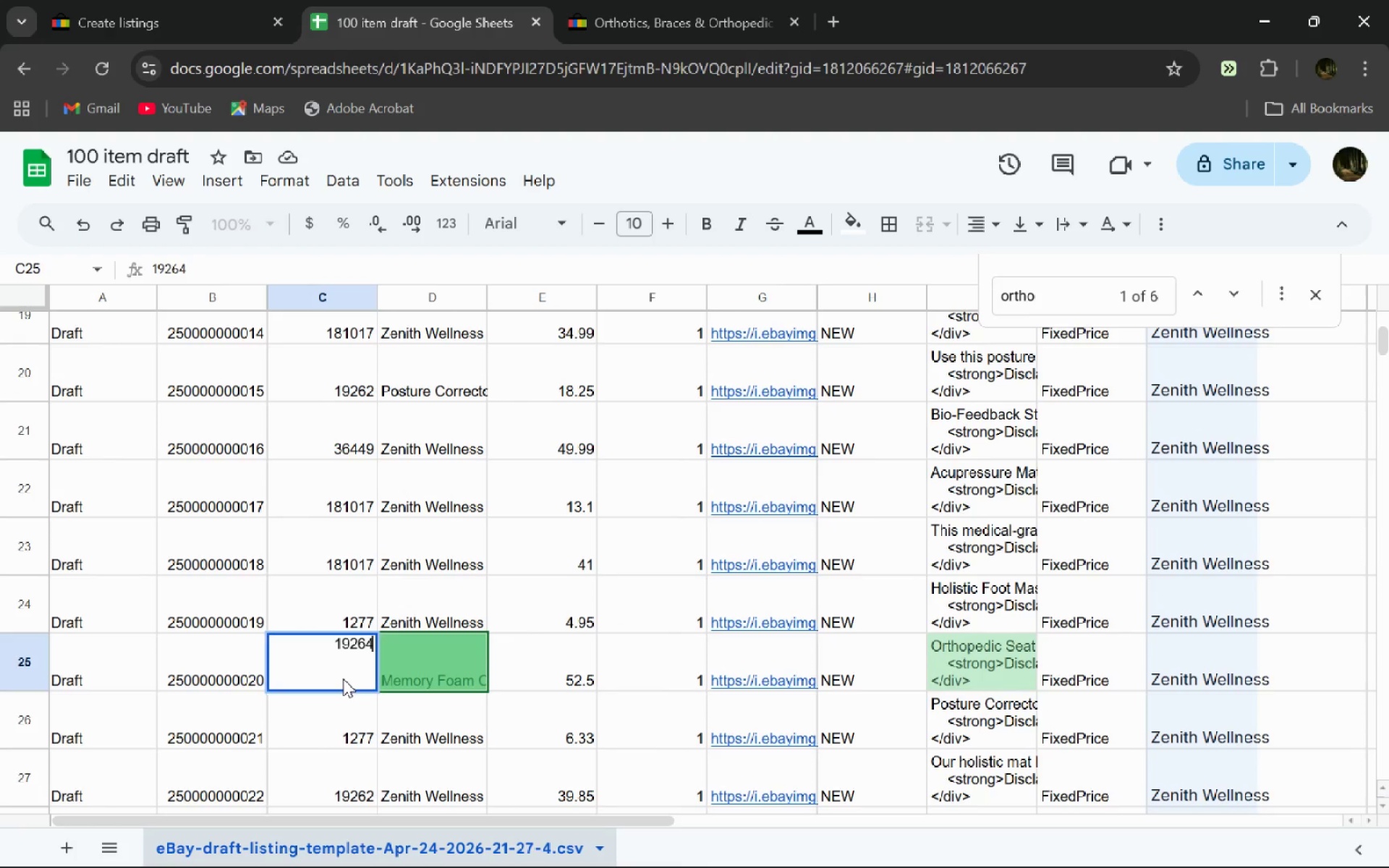 
key(Enter)
 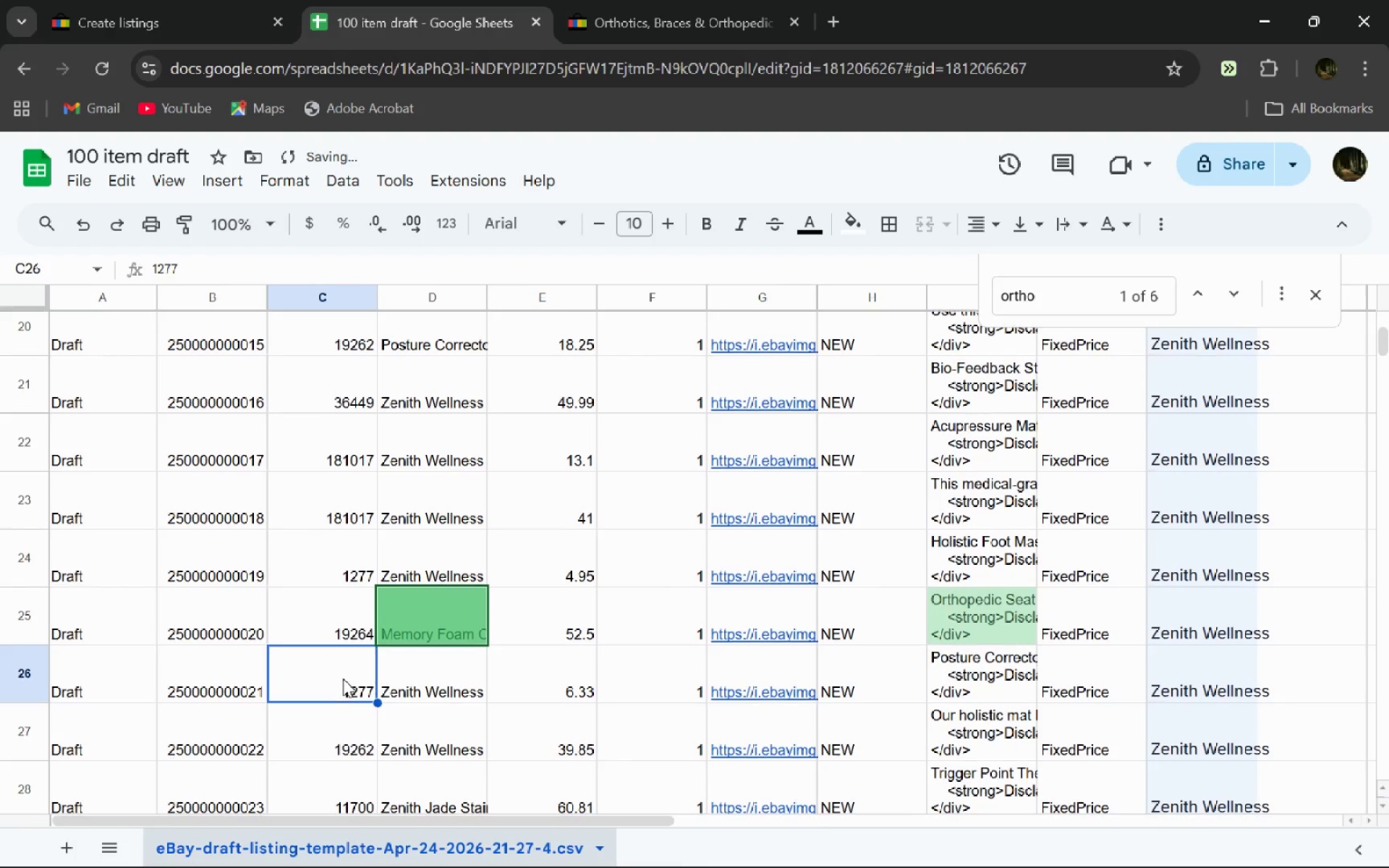 
key(Enter)
 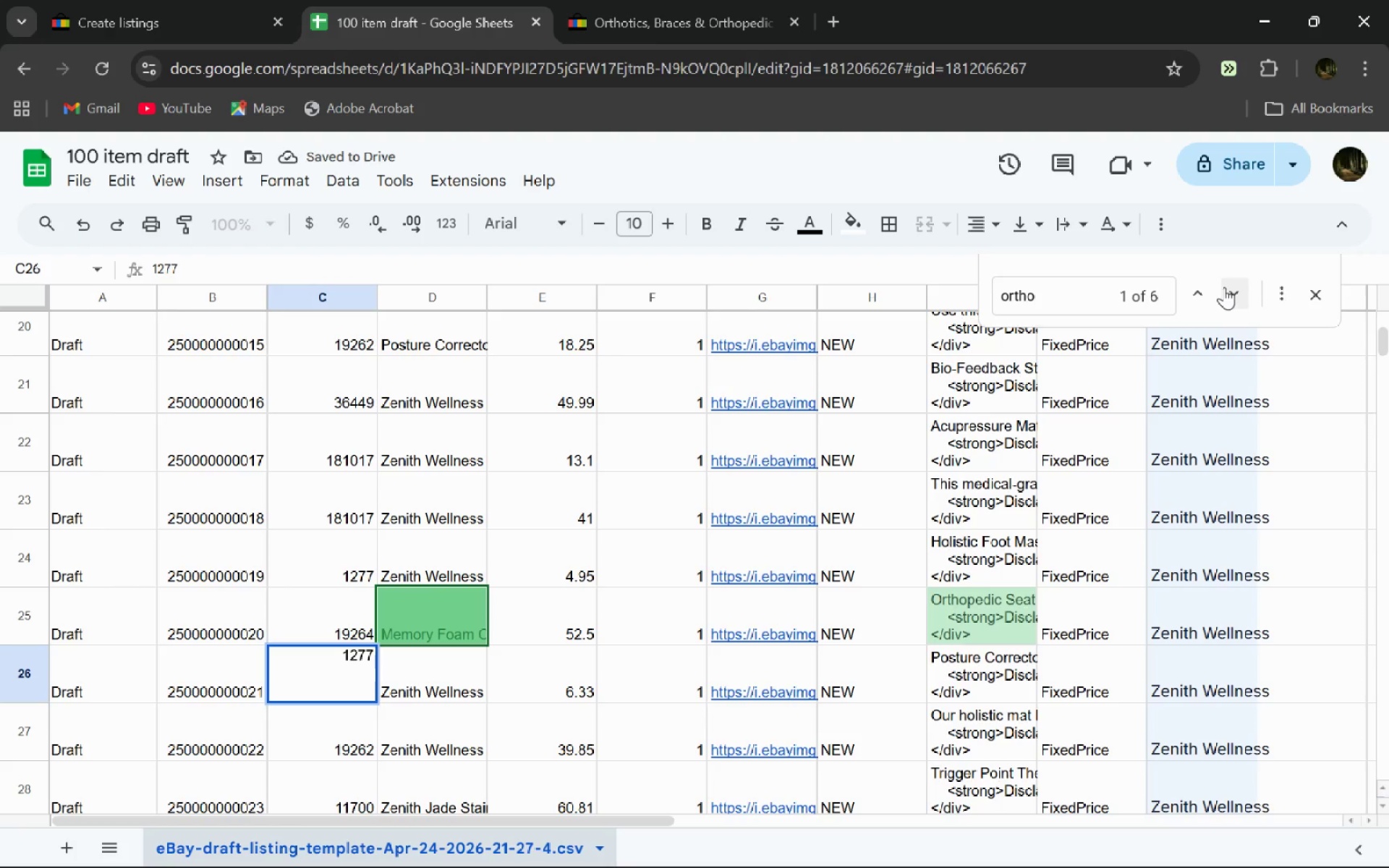 
left_click([1202, 294])
 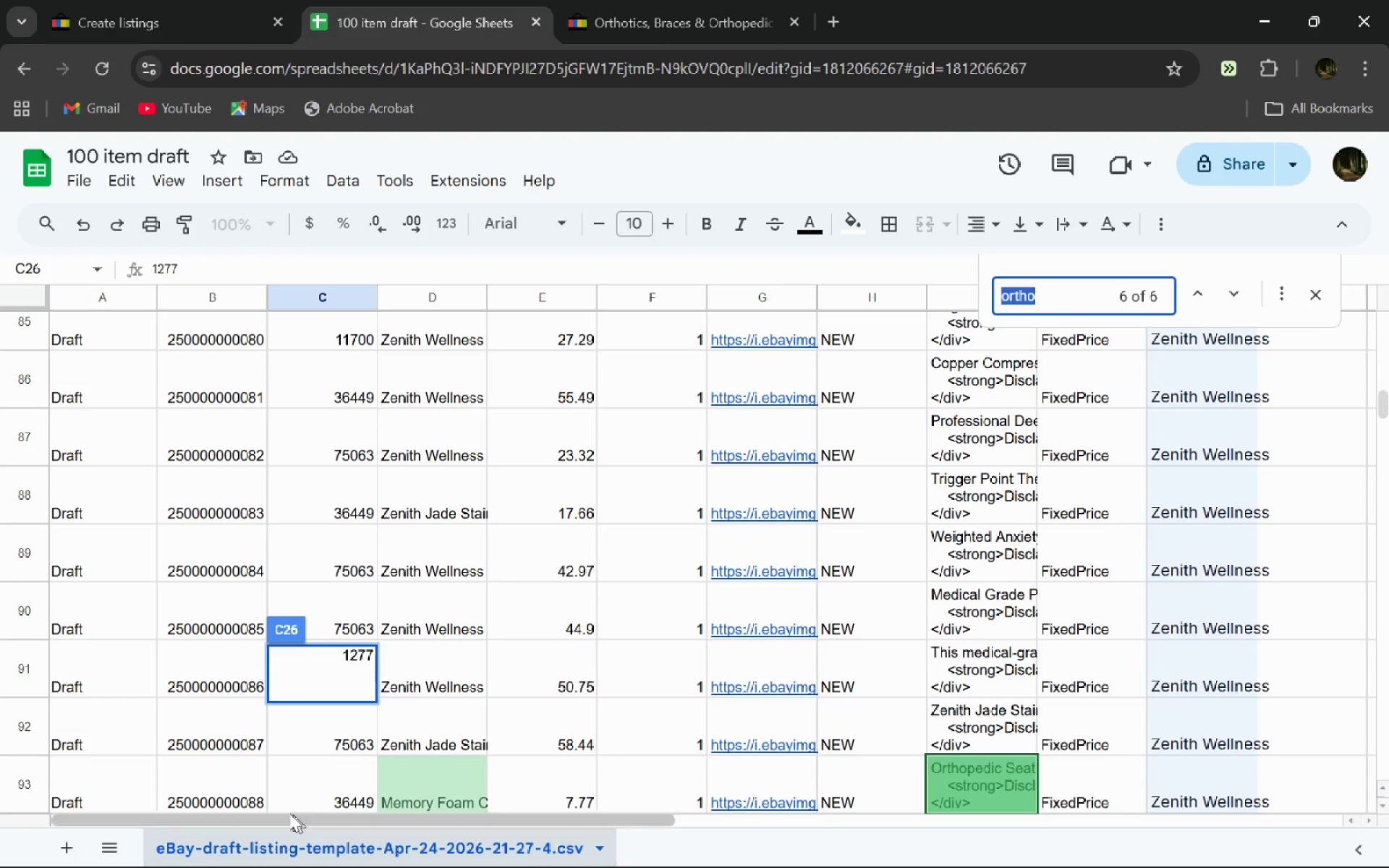 
double_click([326, 785])
 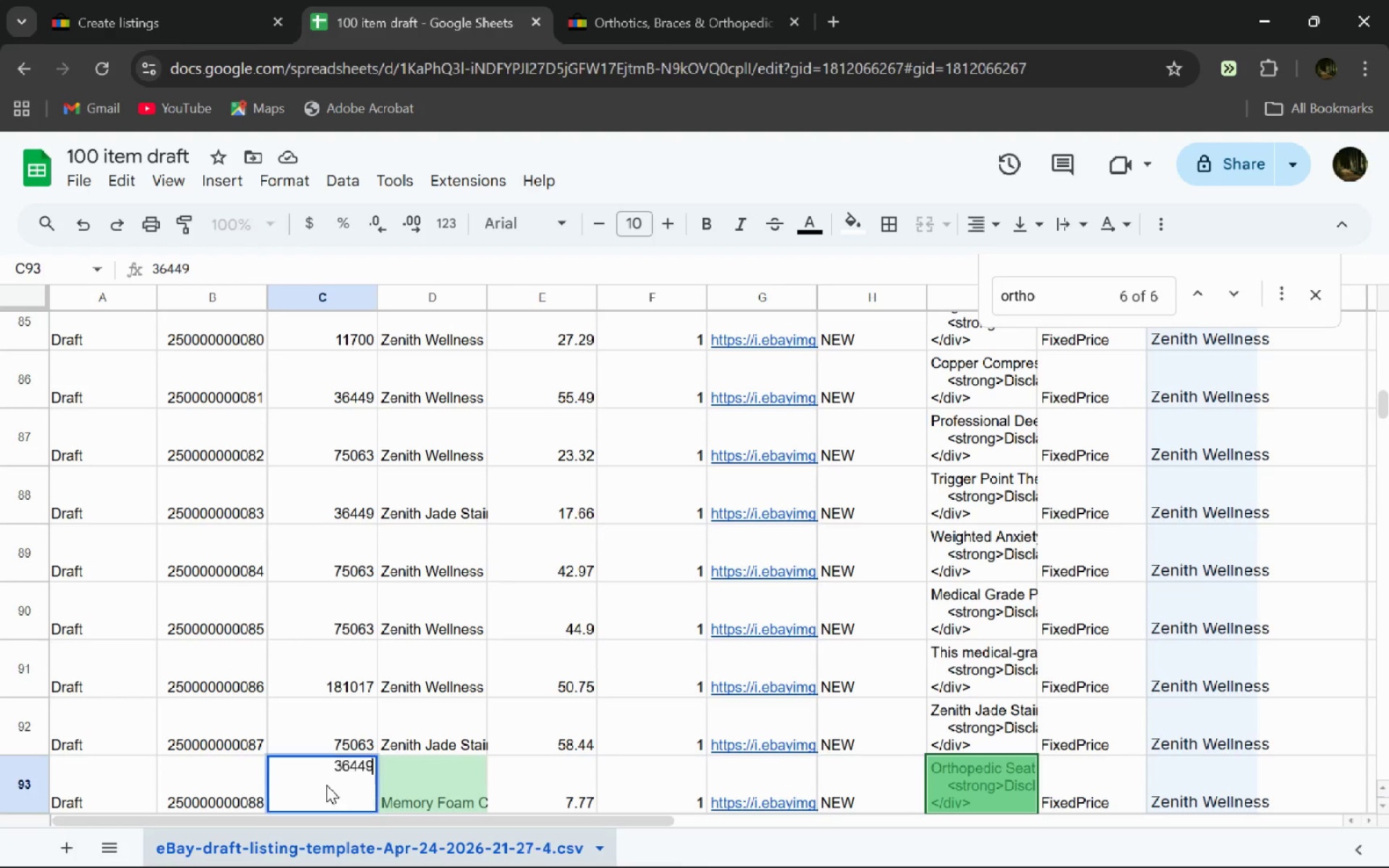 
key(Control+A)
 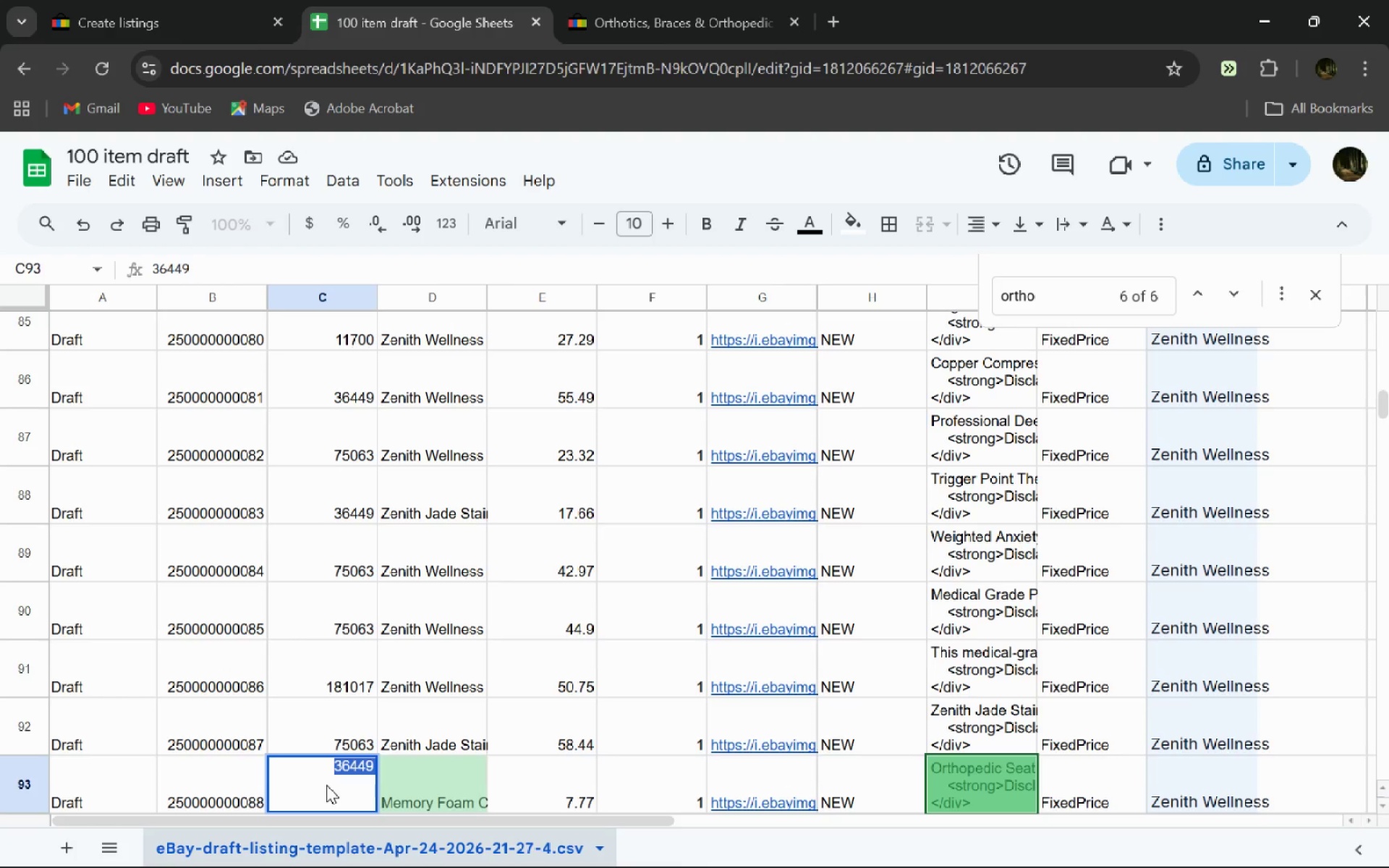 
key(Control+V)
 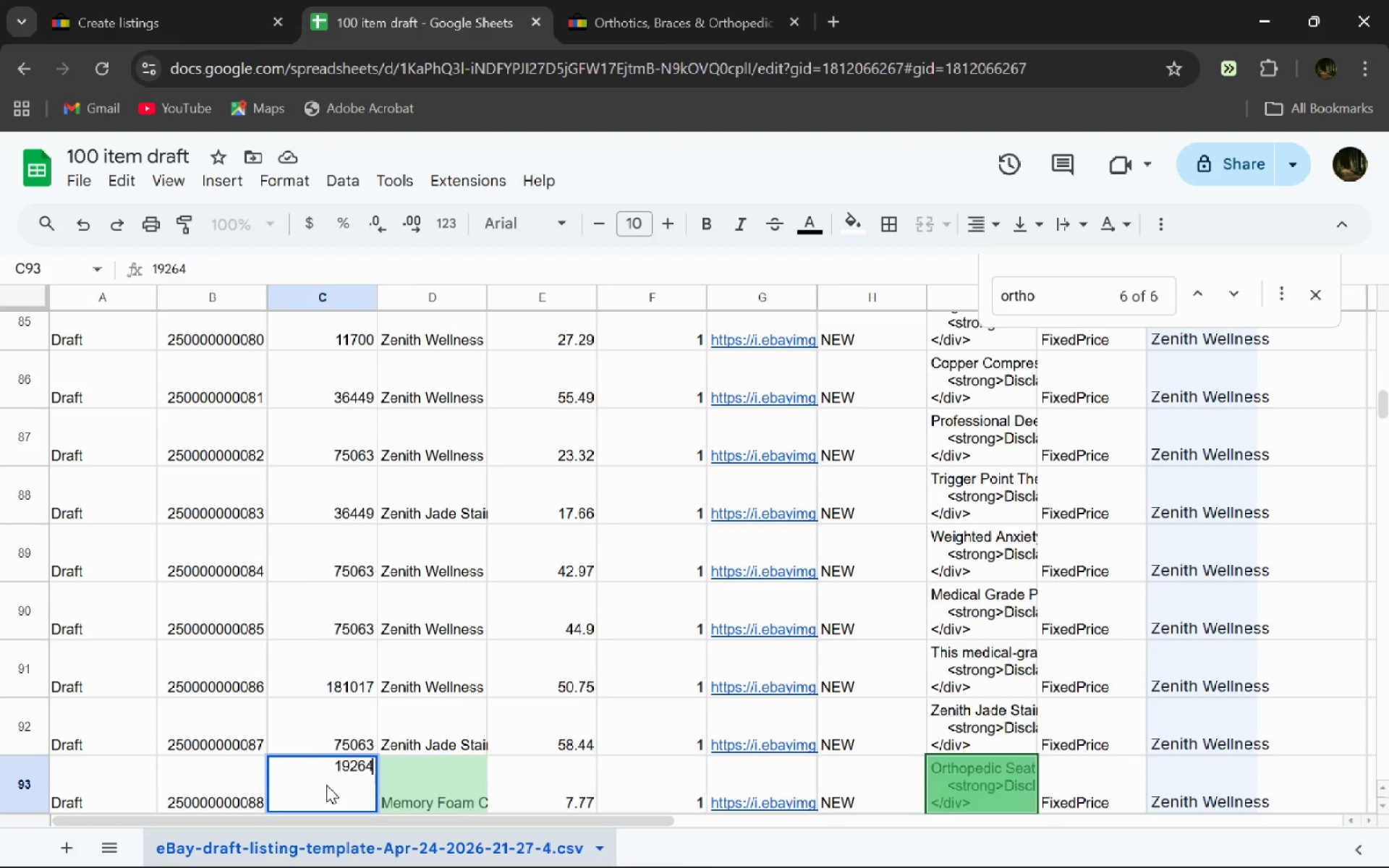 
key(Enter)
 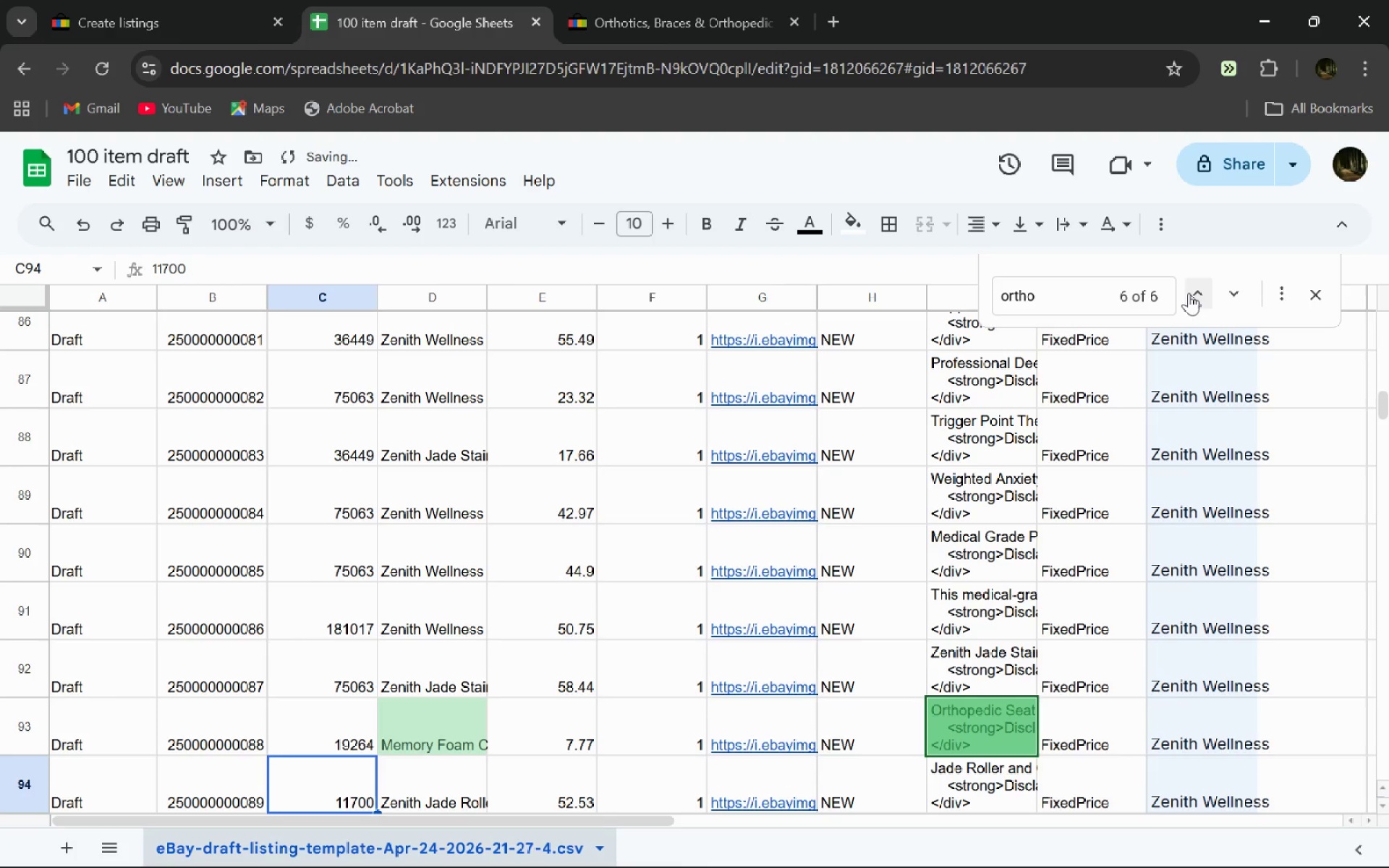 
left_click([1190, 293])
 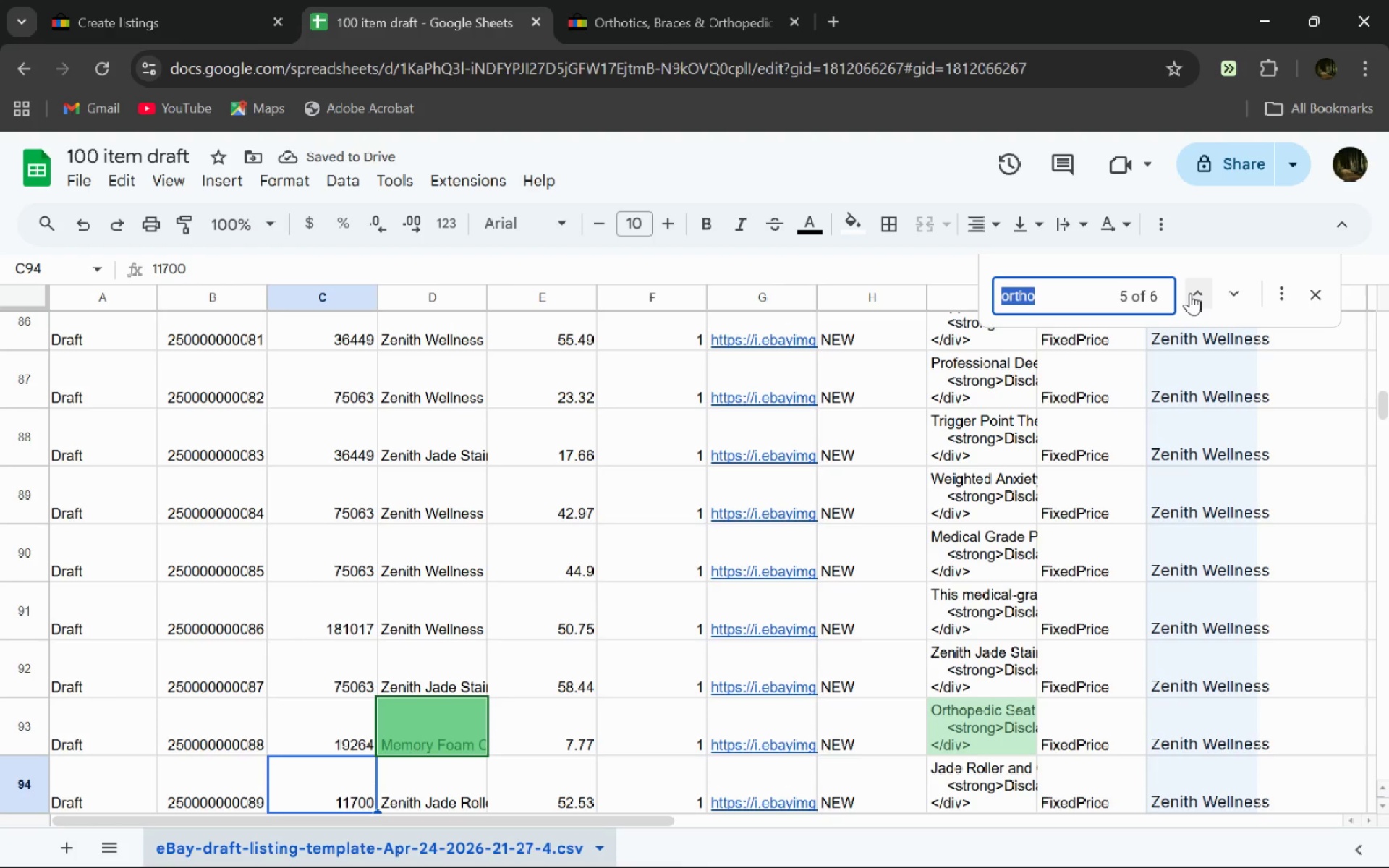 
left_click([1190, 293])
 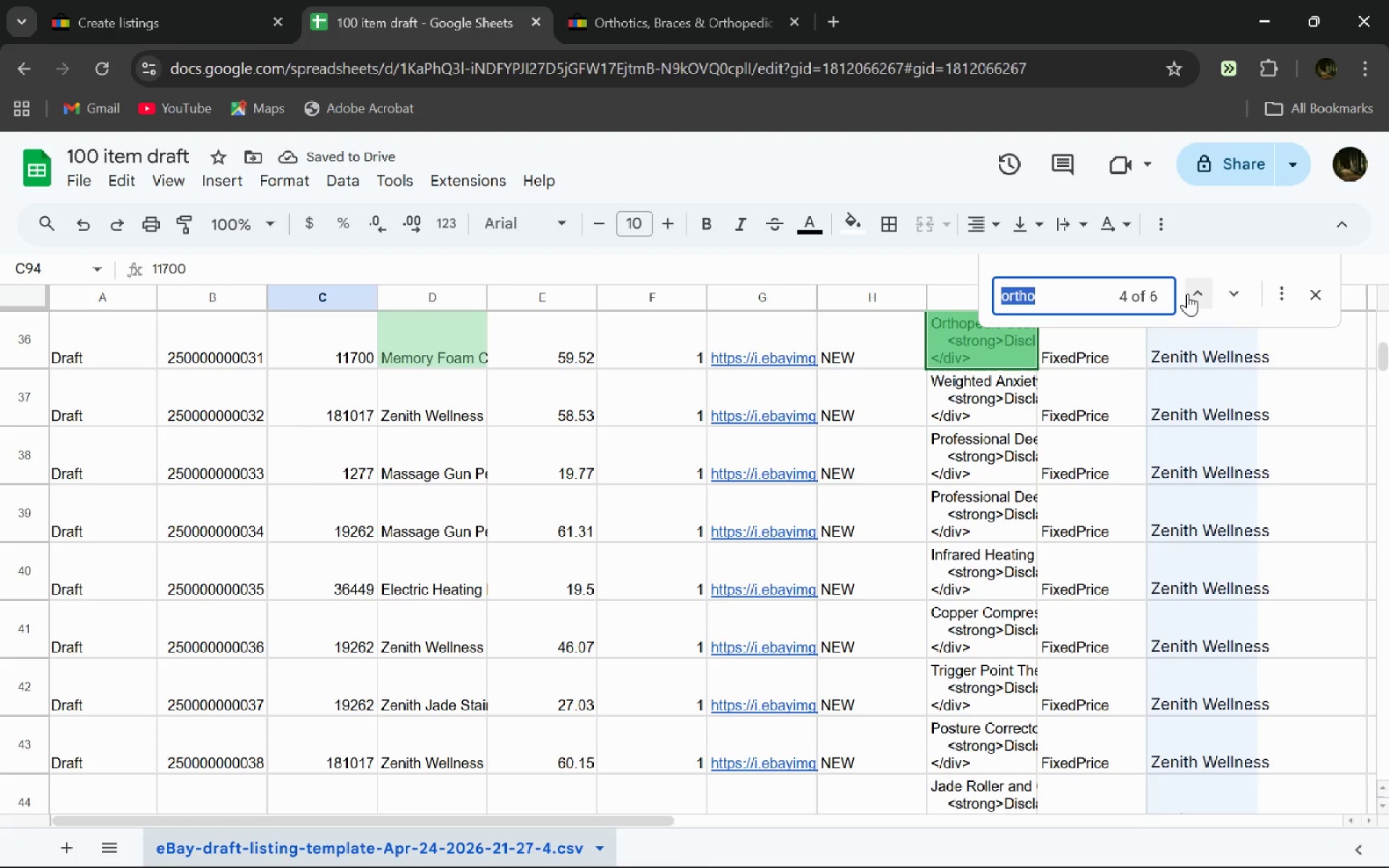 
left_click([1187, 294])
 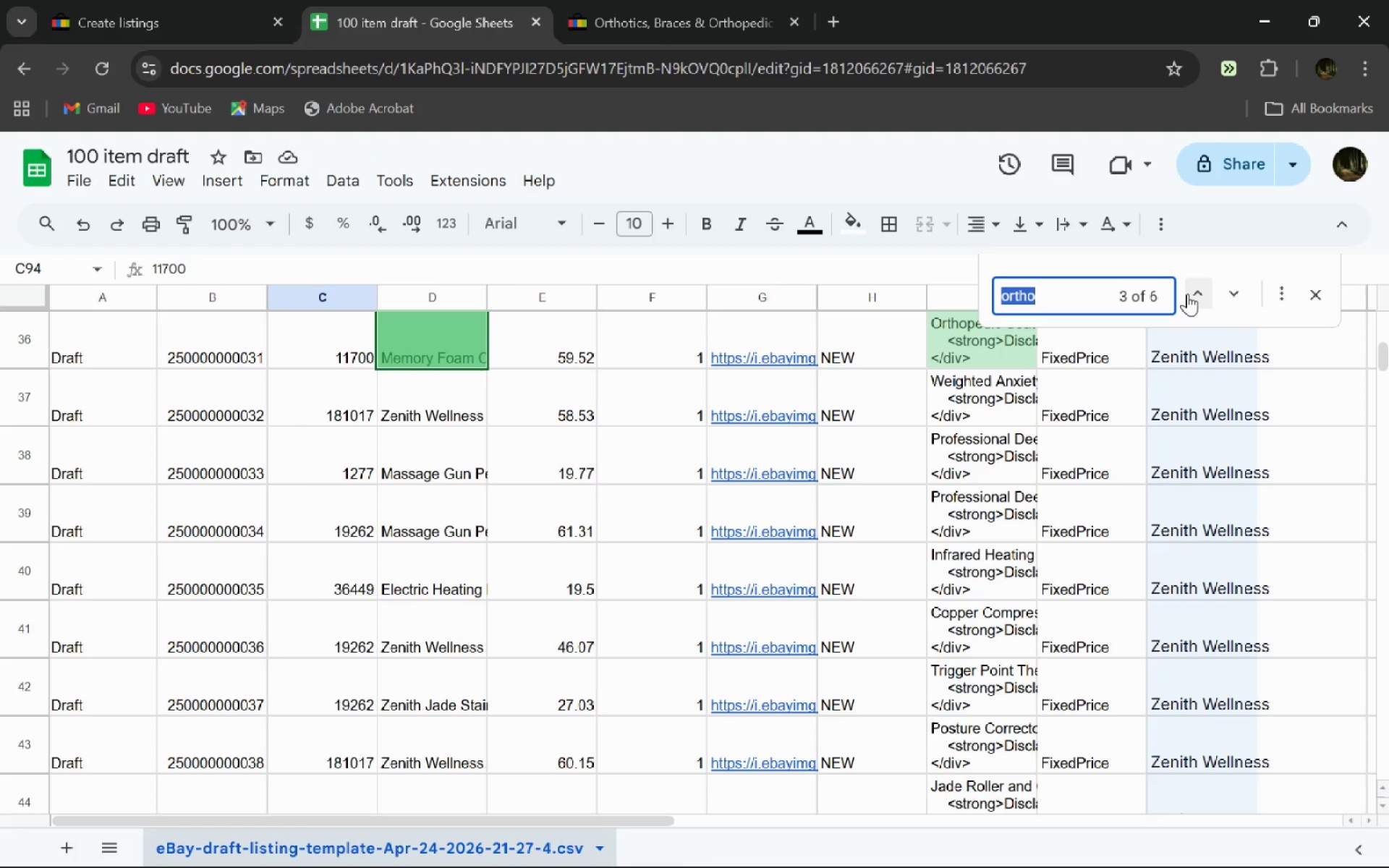 
left_click([1187, 294])
 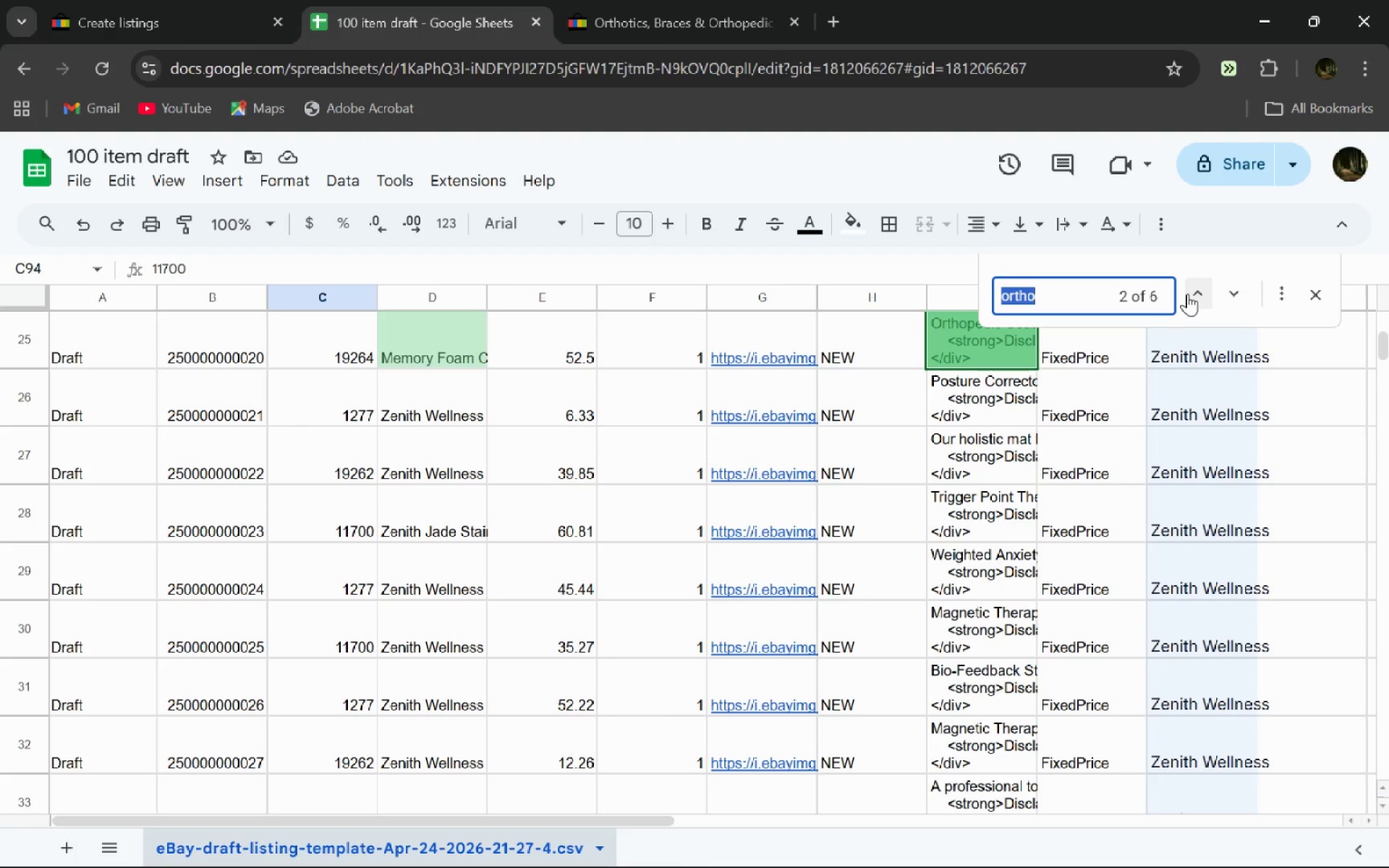 
left_click([1187, 294])
 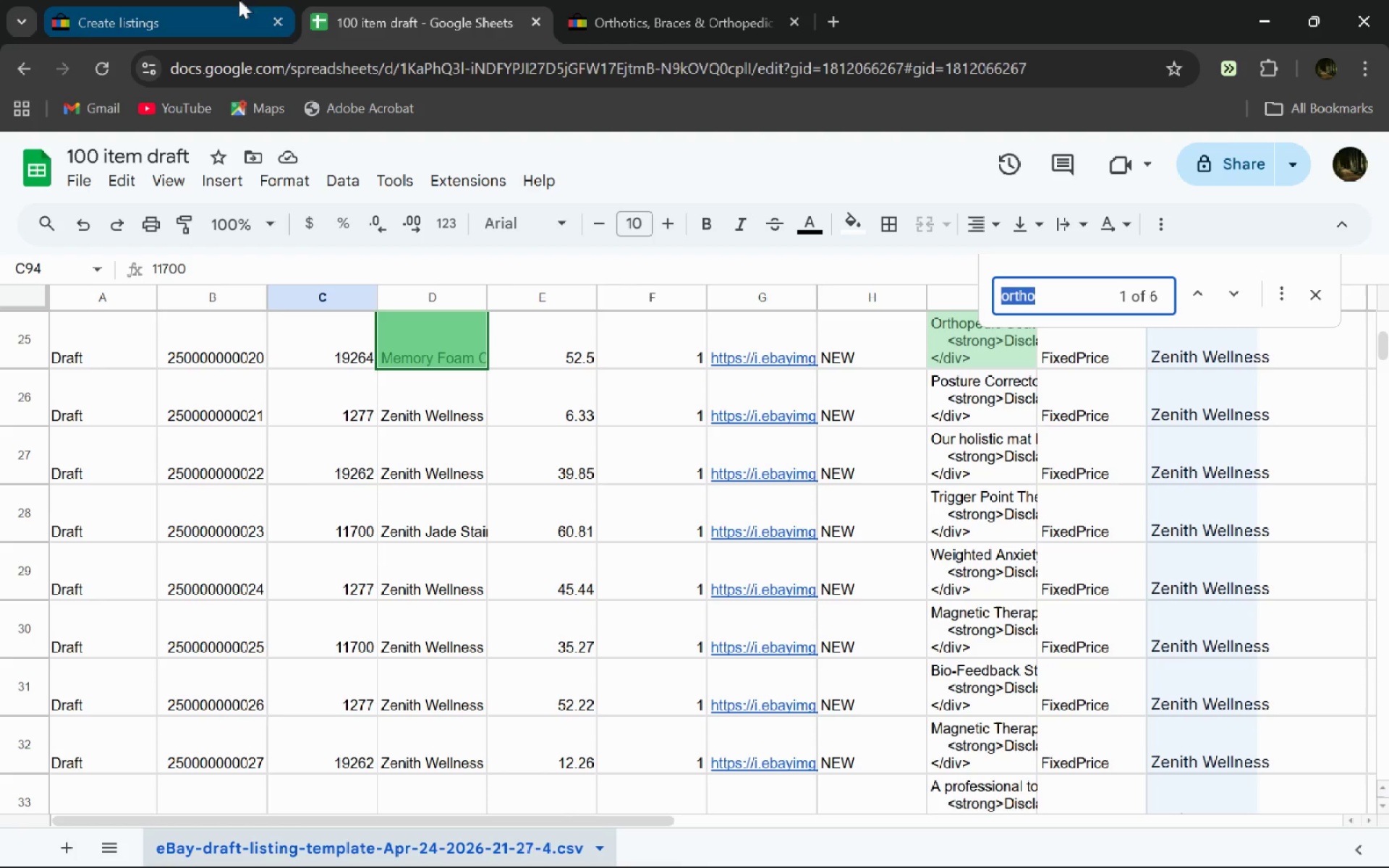 
left_click([168, 0])
 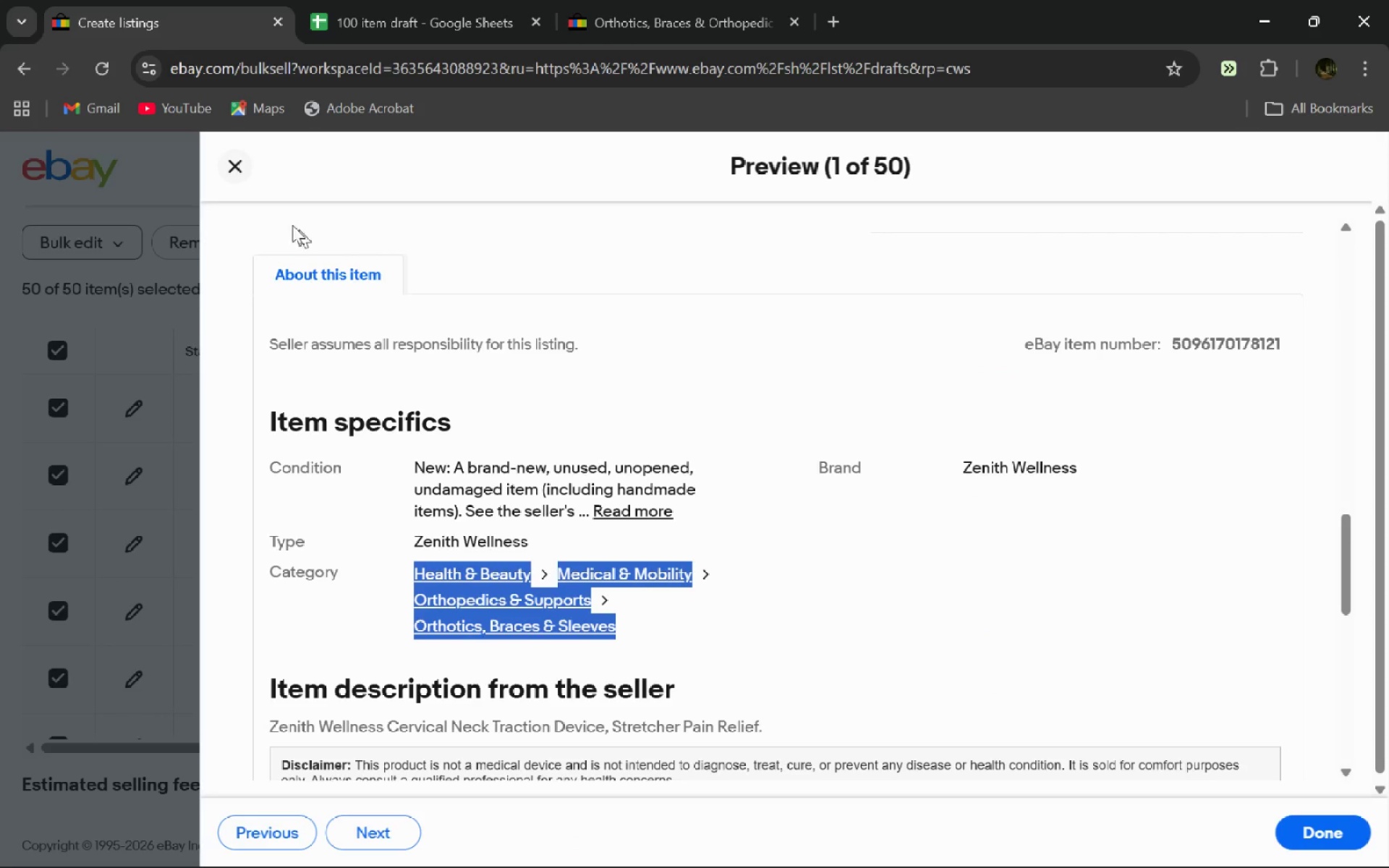 
left_click([226, 157])
 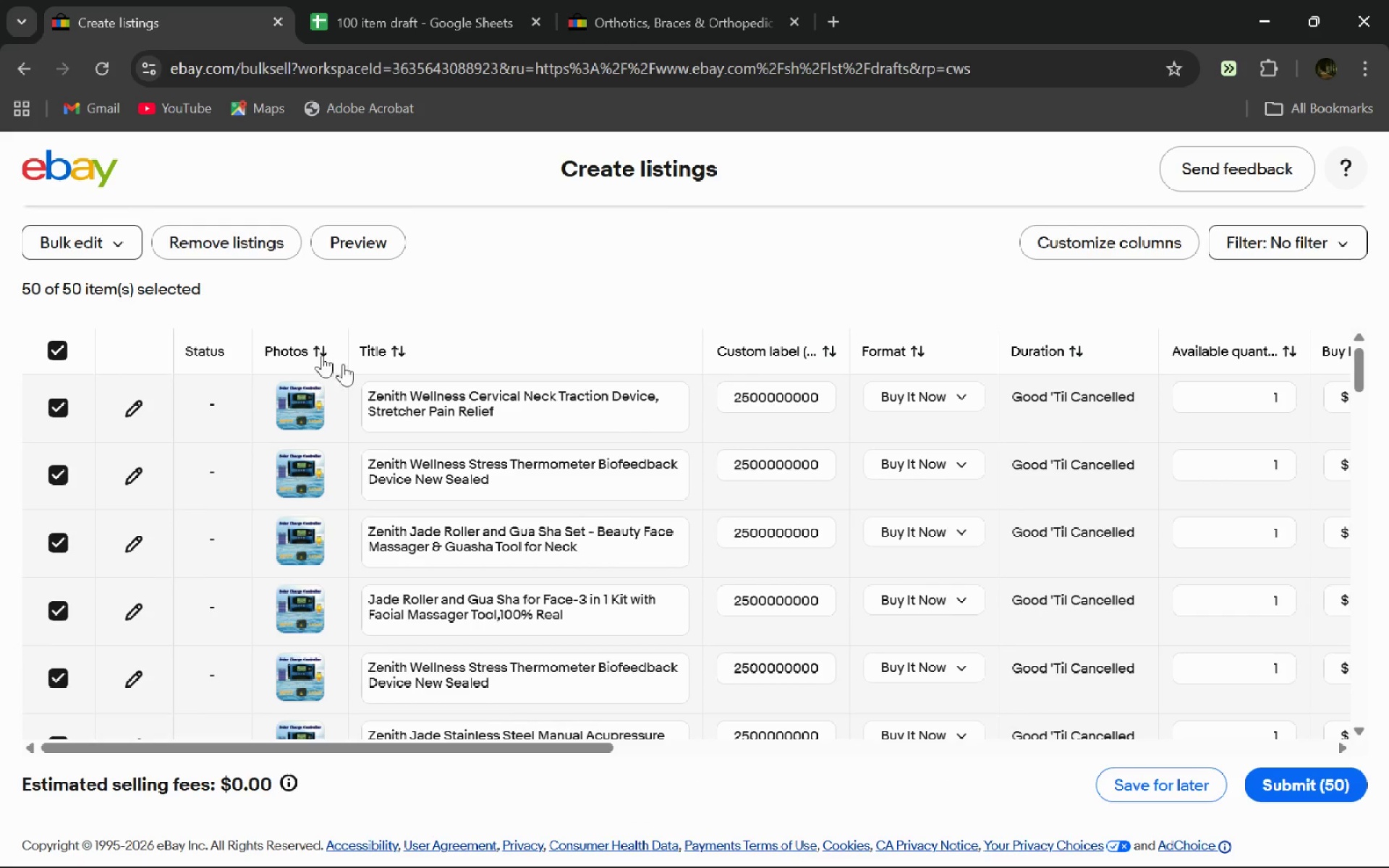 
left_click([114, 239])
 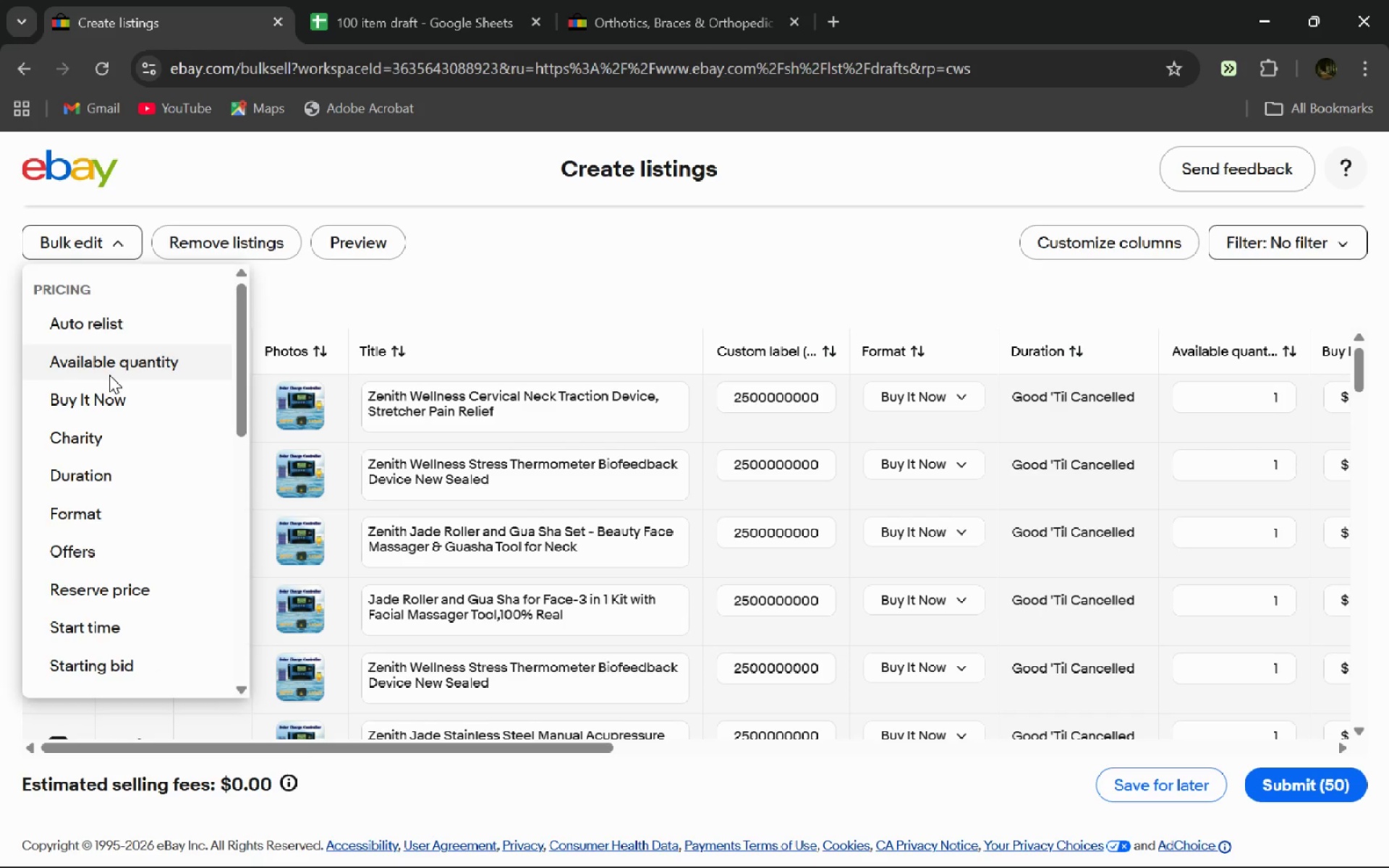 
wait(25.12)
 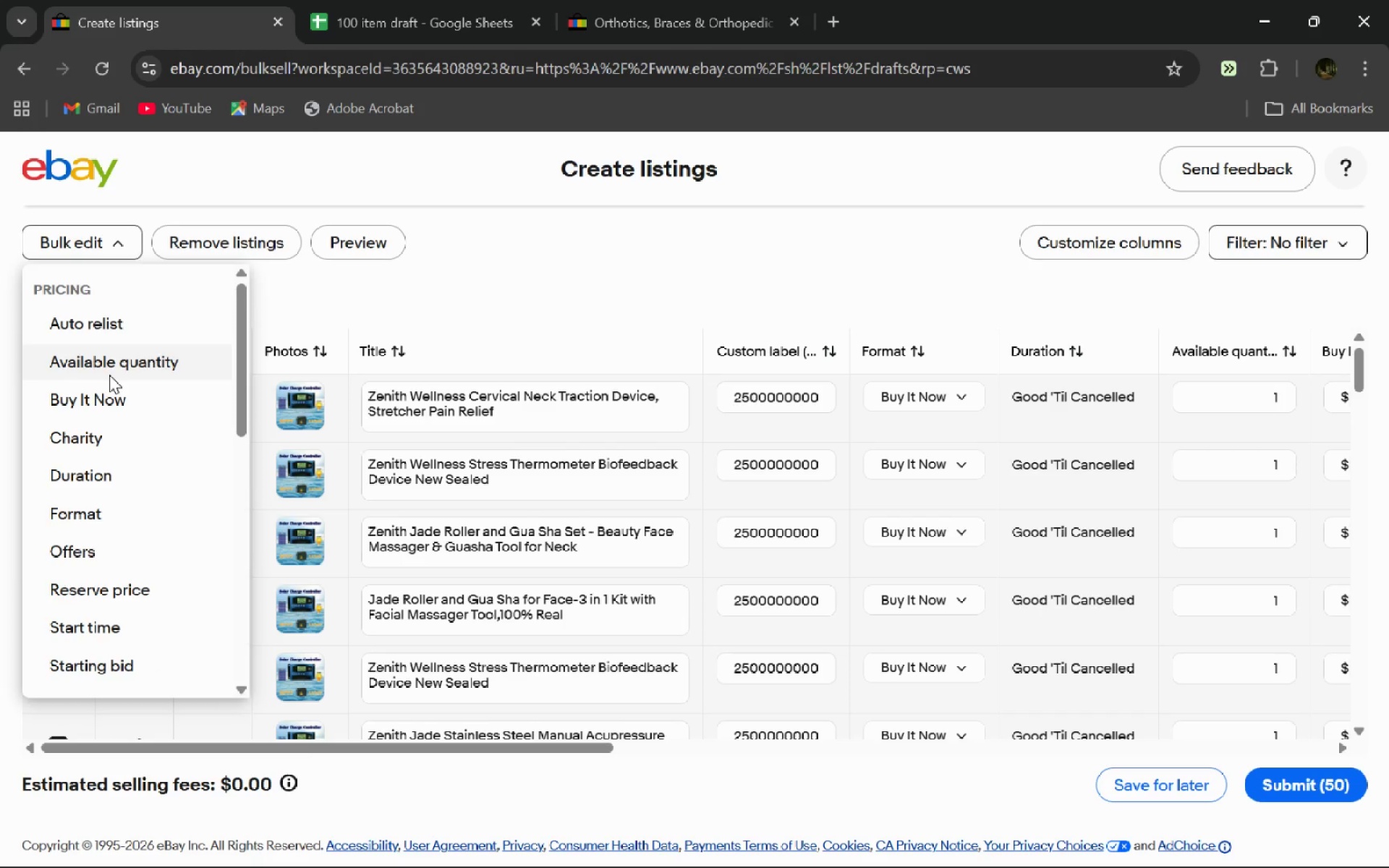 
left_click([113, 352])
 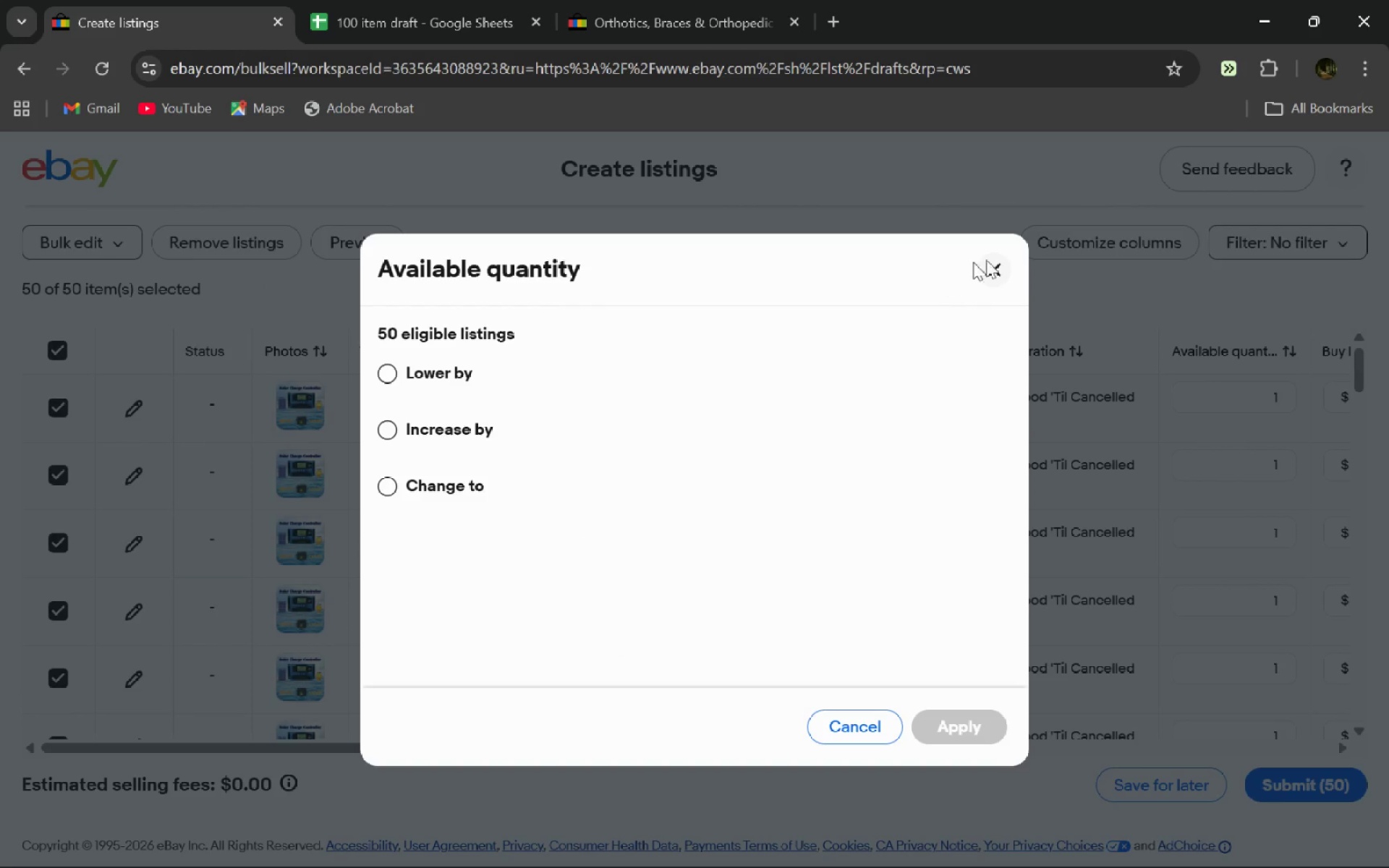 
left_click([1000, 271])
 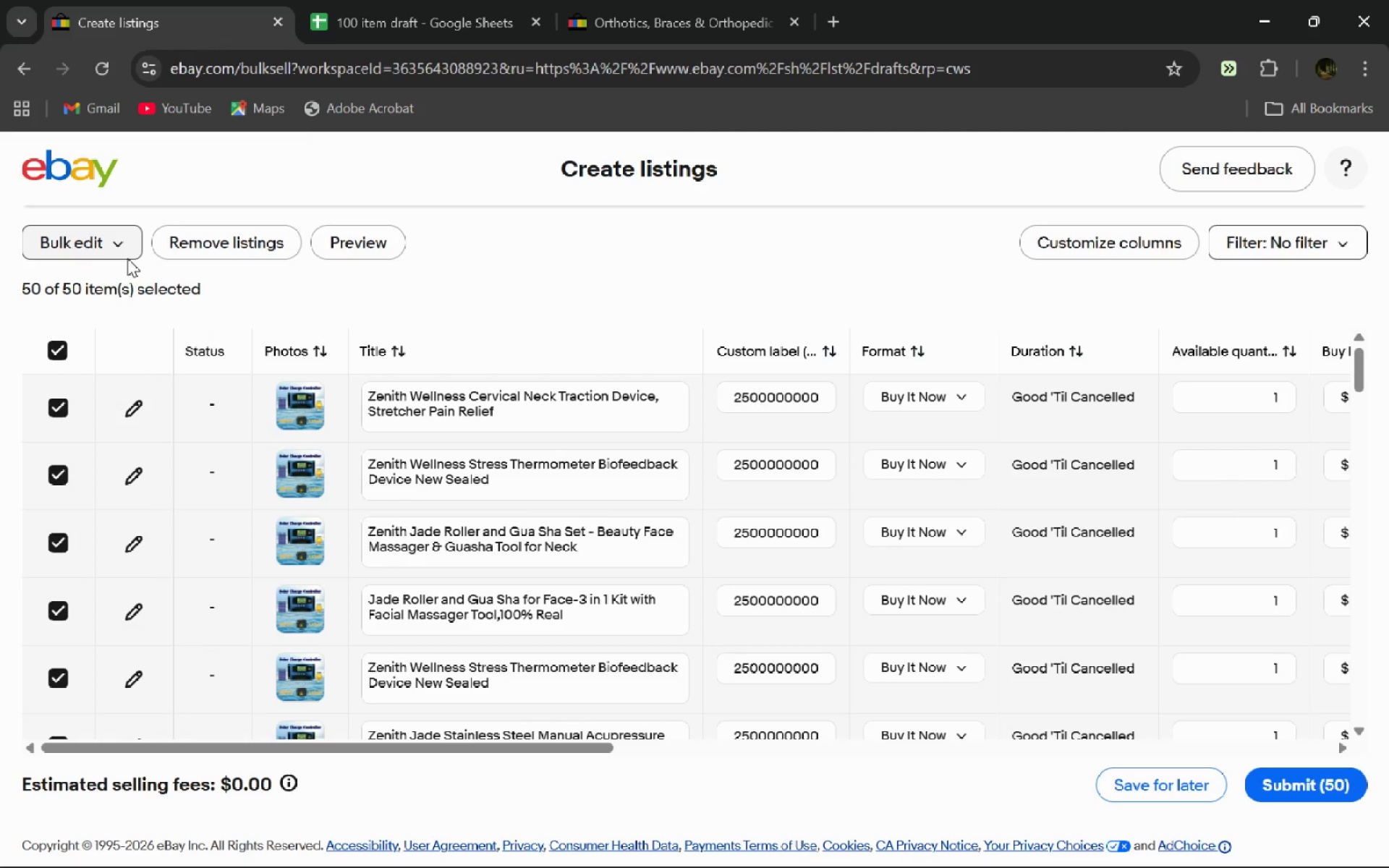 
left_click([127, 258])
 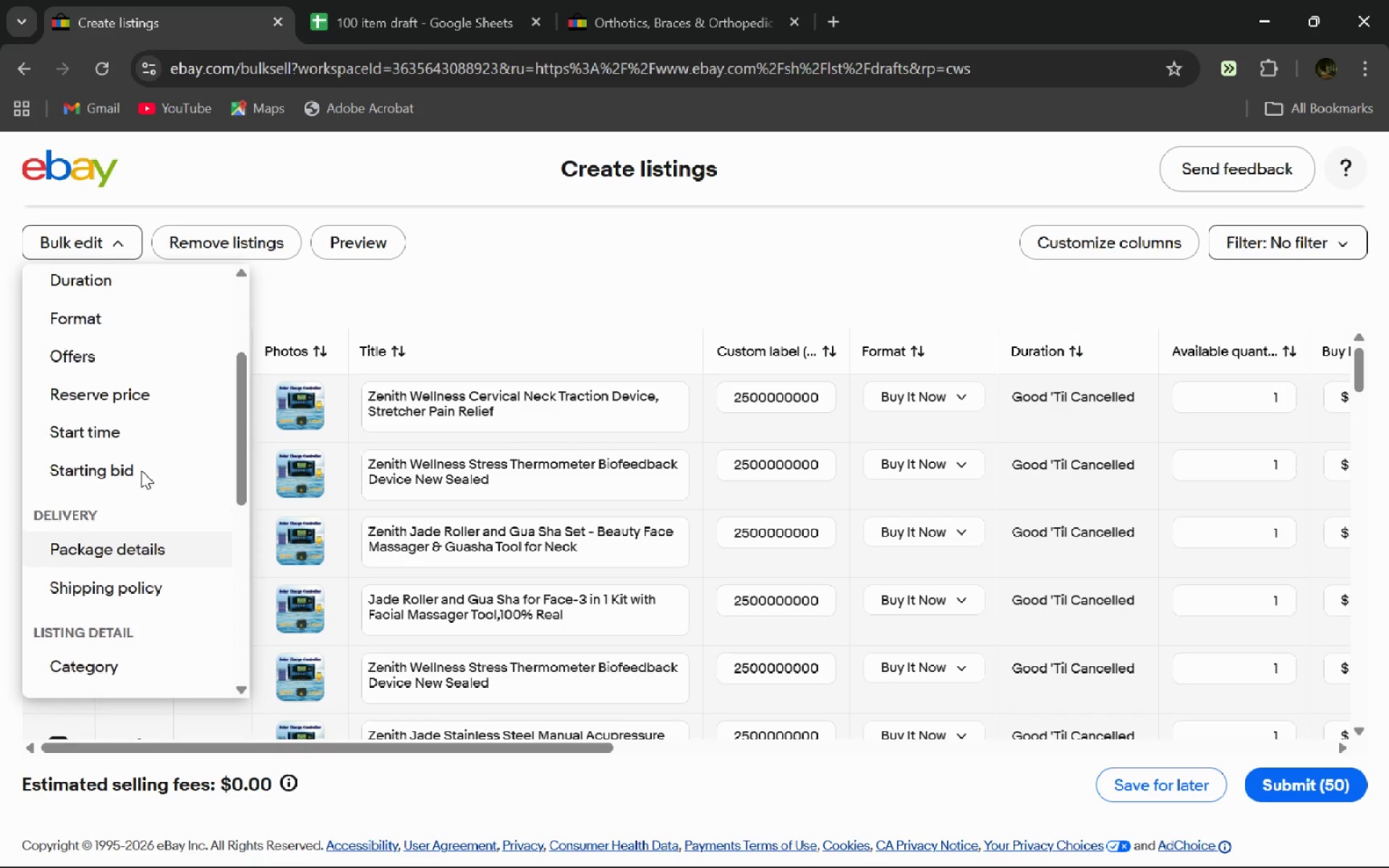 
wait(13.82)
 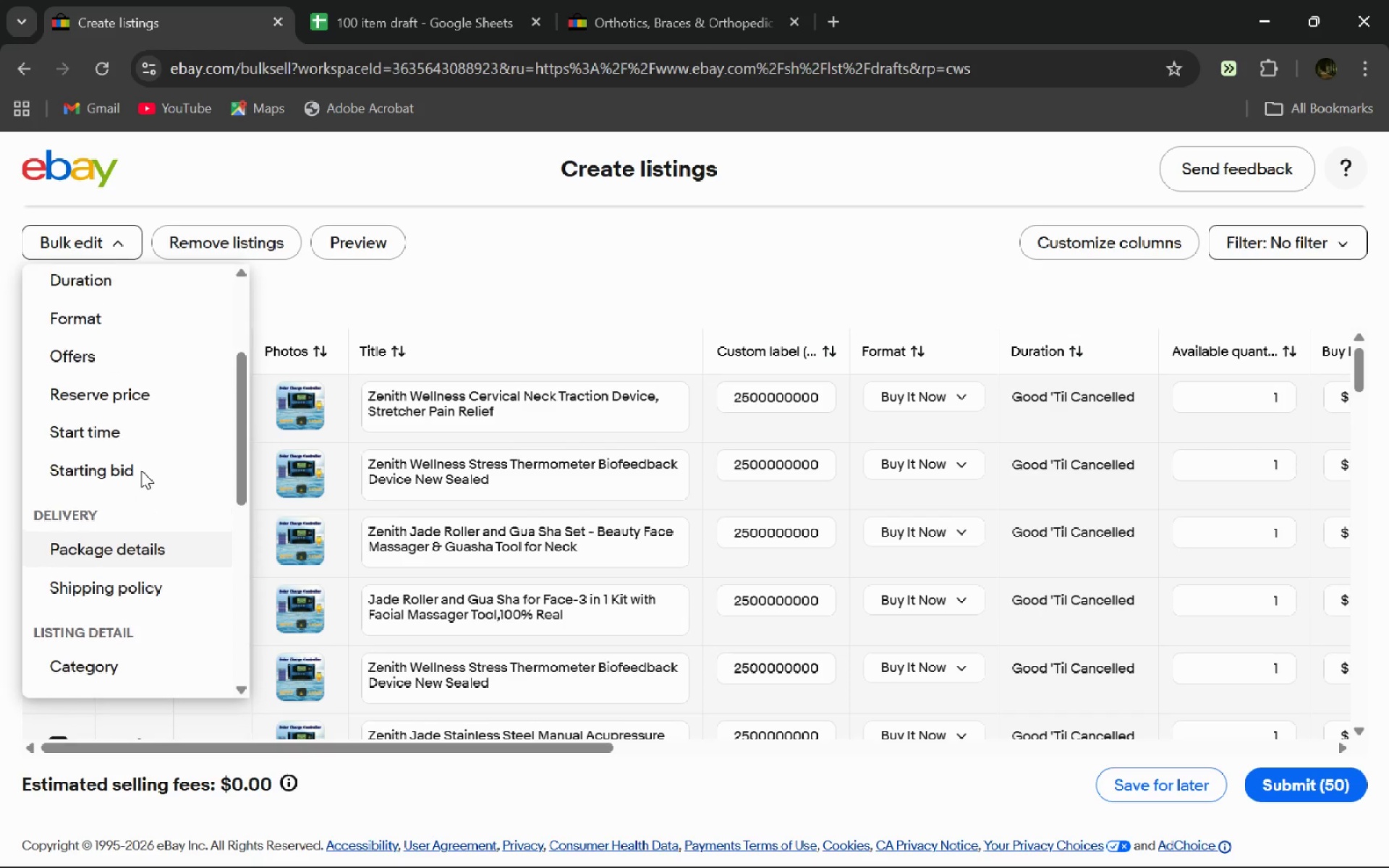 
mouse_move([153, 511])
 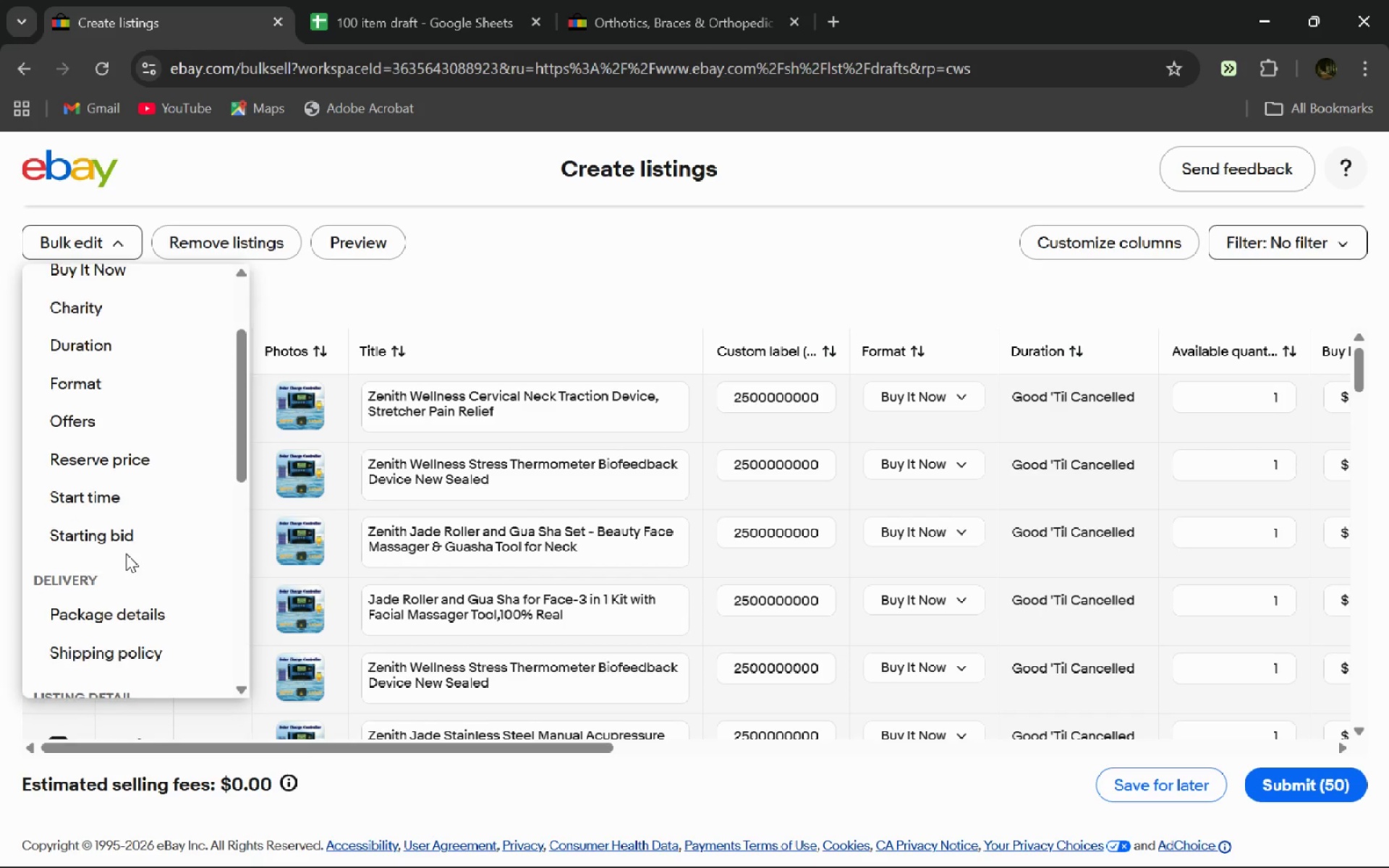 
left_click([425, 303])
 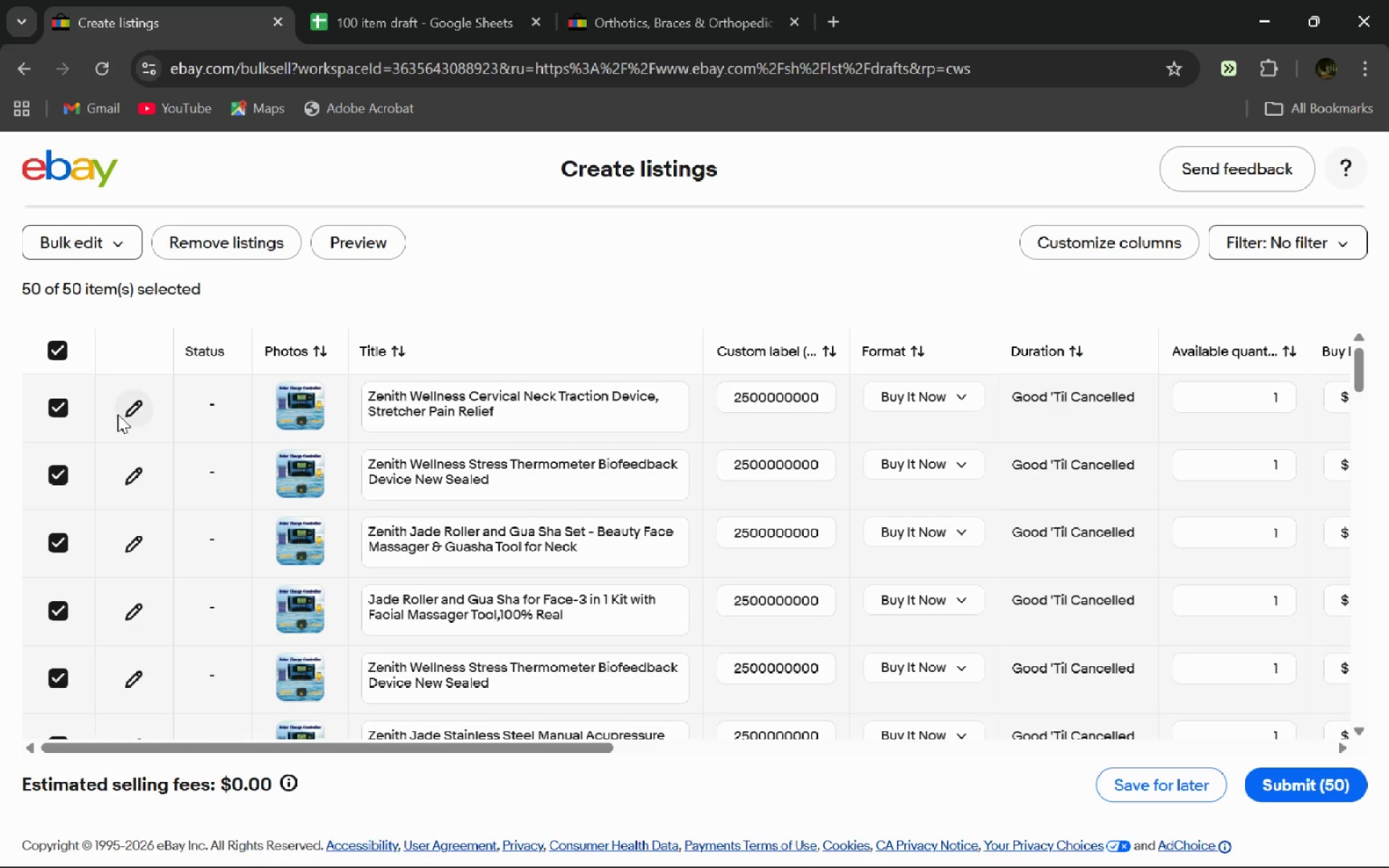 
left_click([120, 414])
 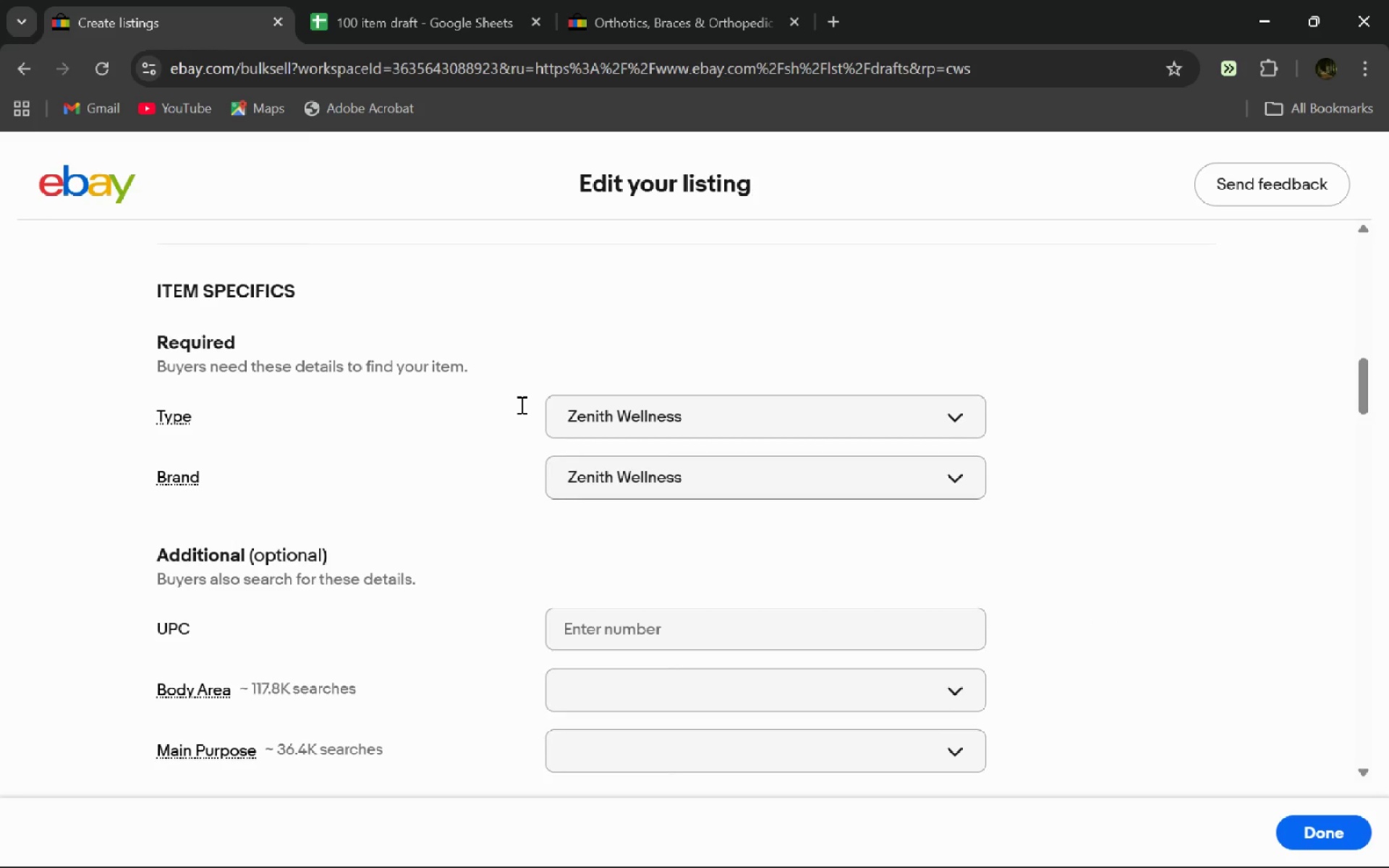 
wait(10.92)
 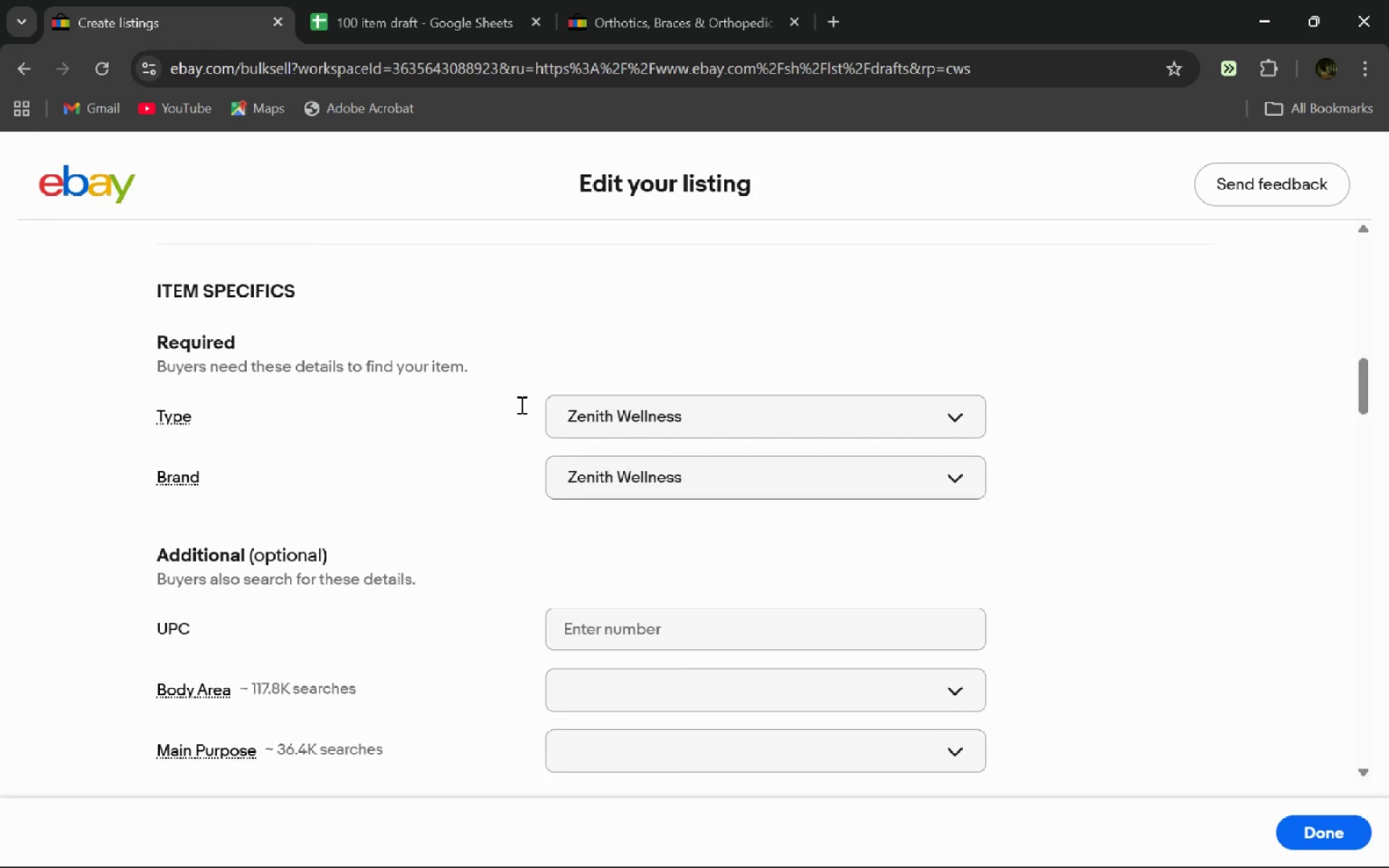 
left_click([644, 475])
 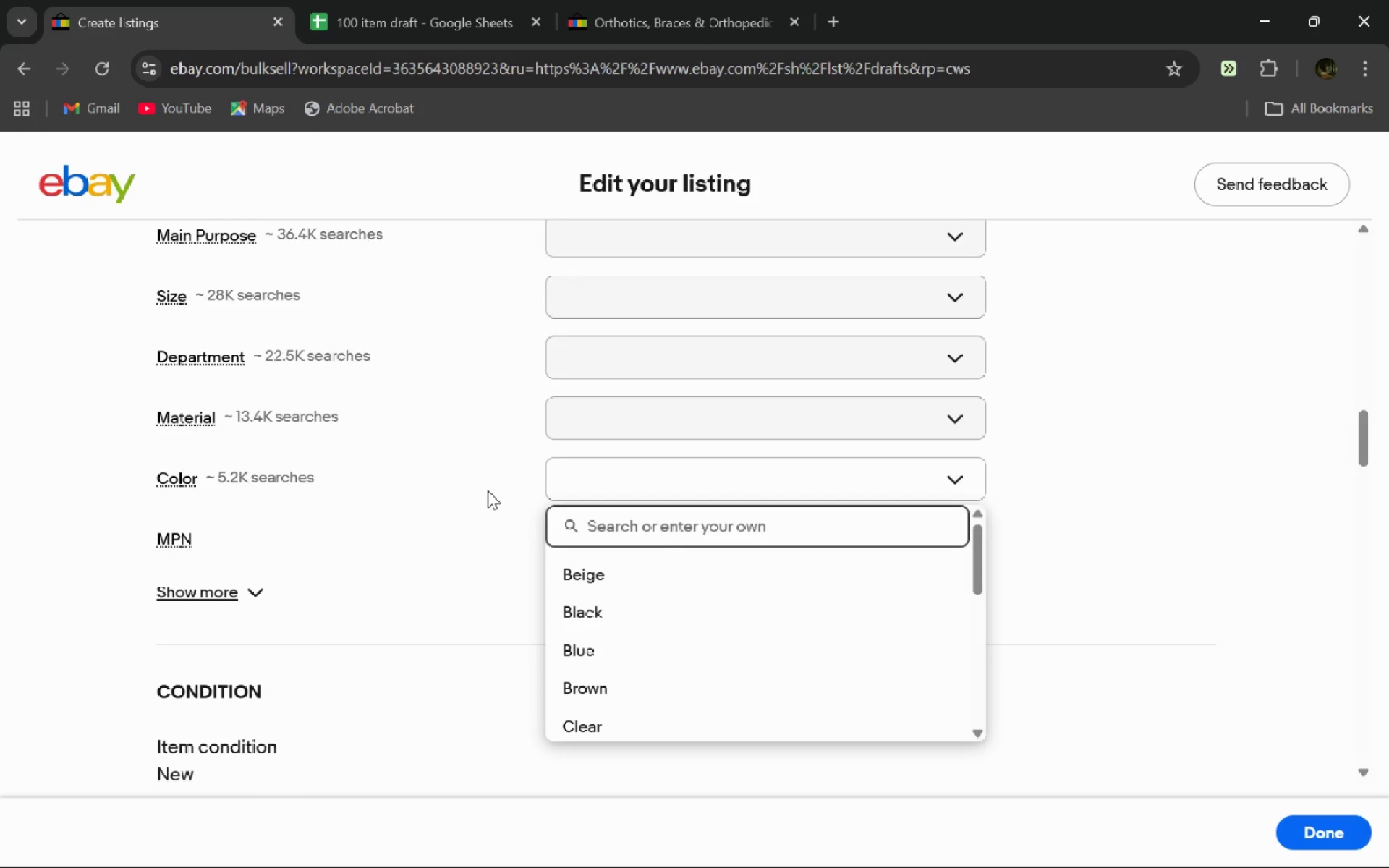 
left_click([488, 490])
 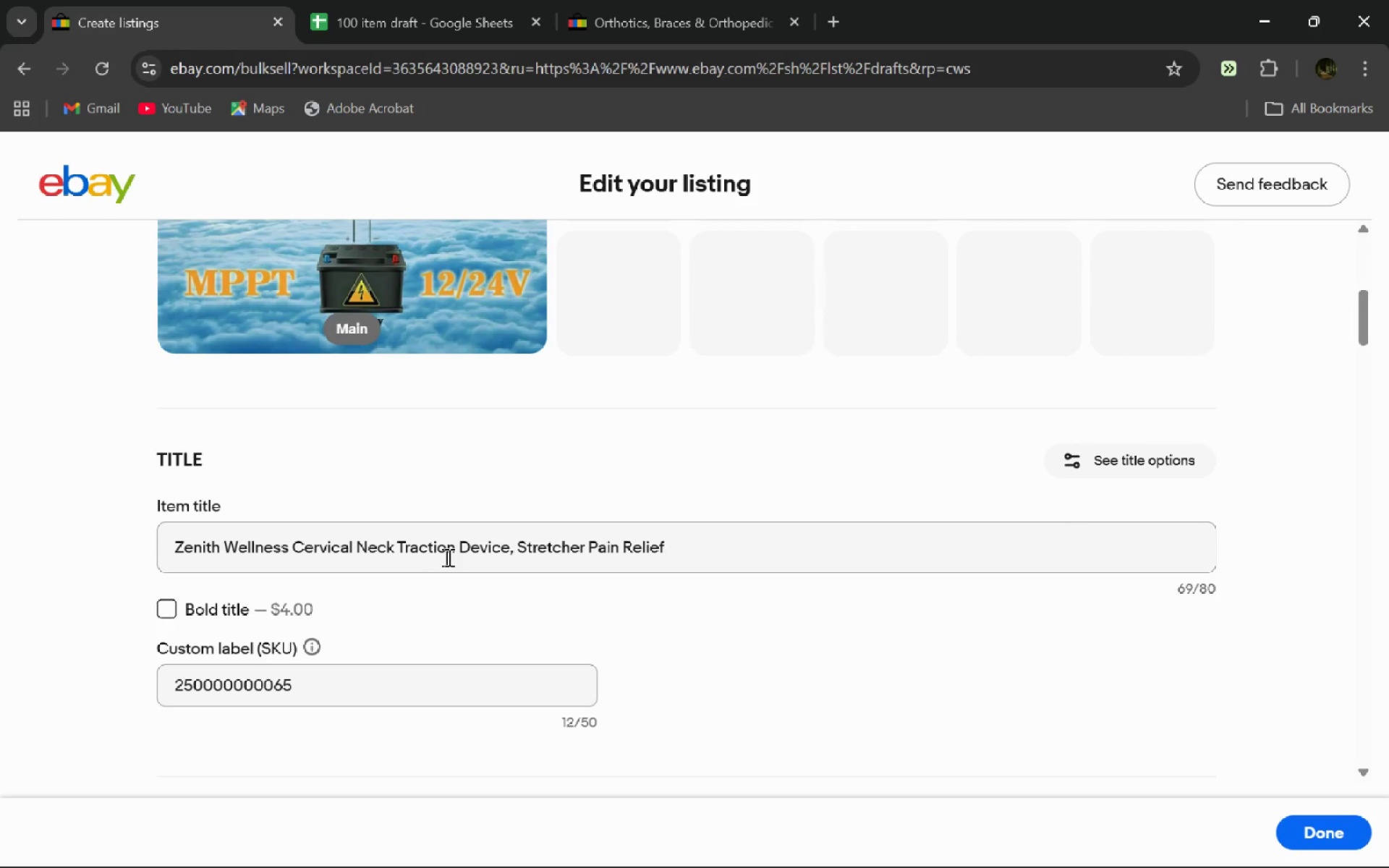 
wait(27.48)
 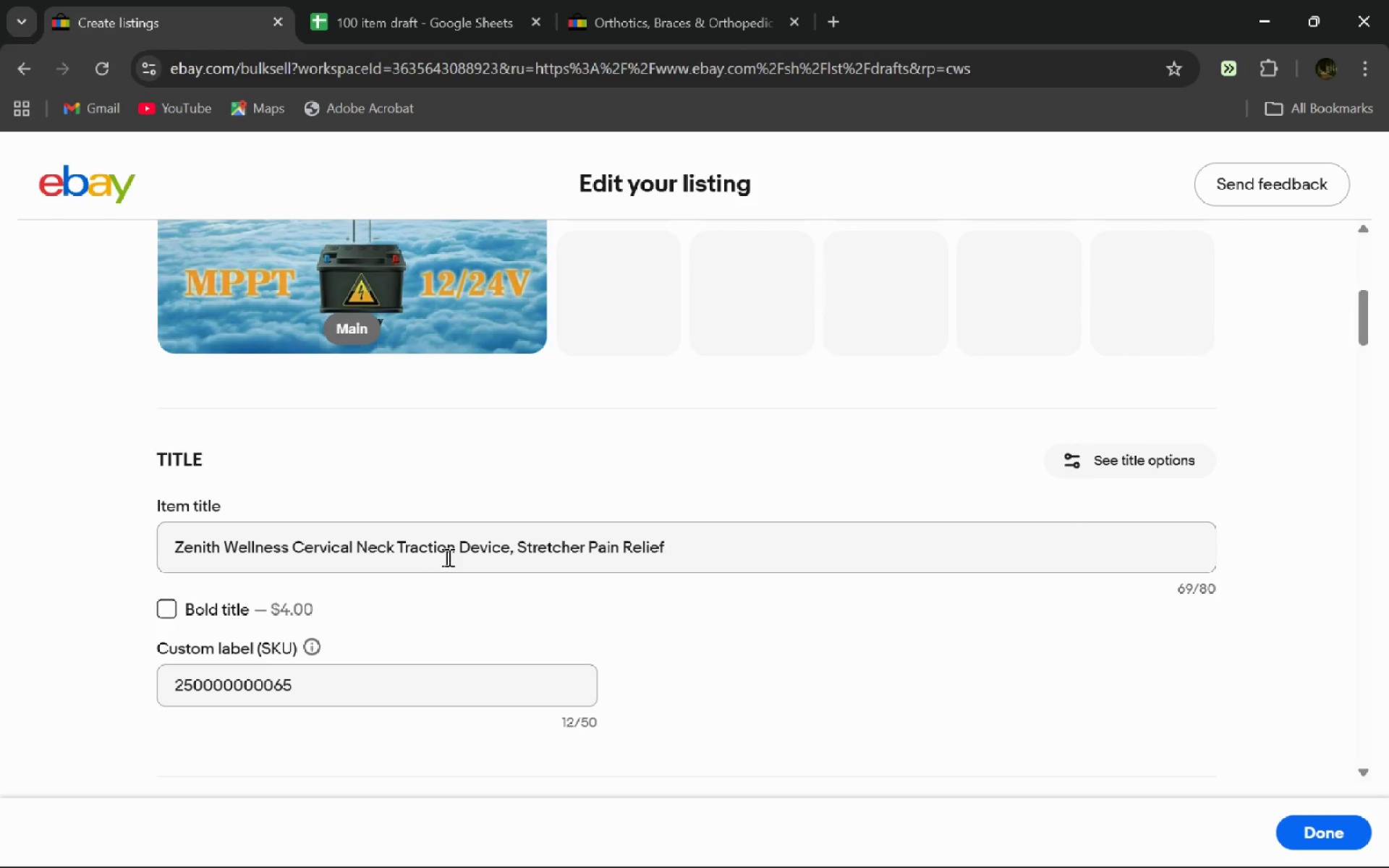 
left_click([632, 331])
 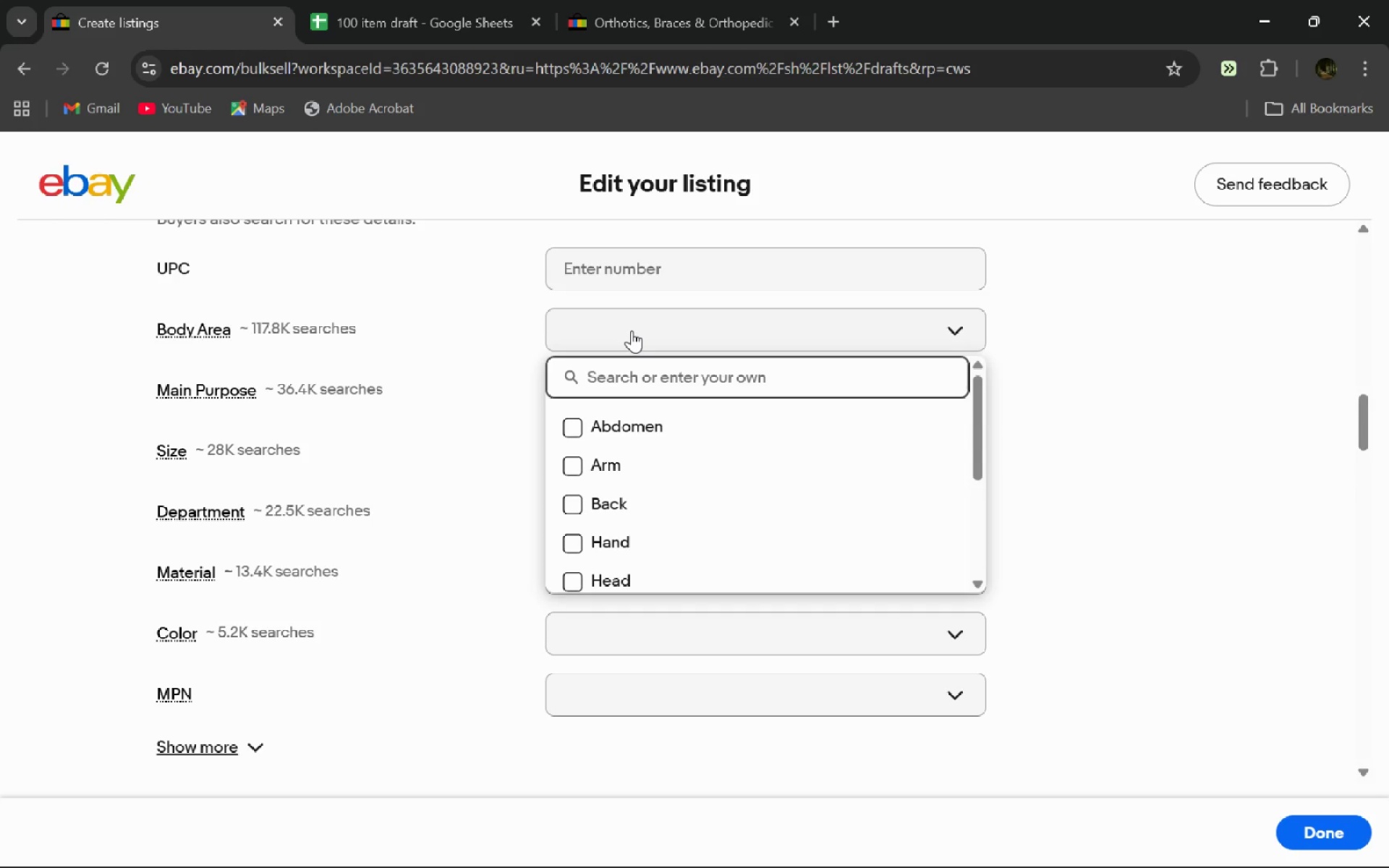 
type(Neck)
 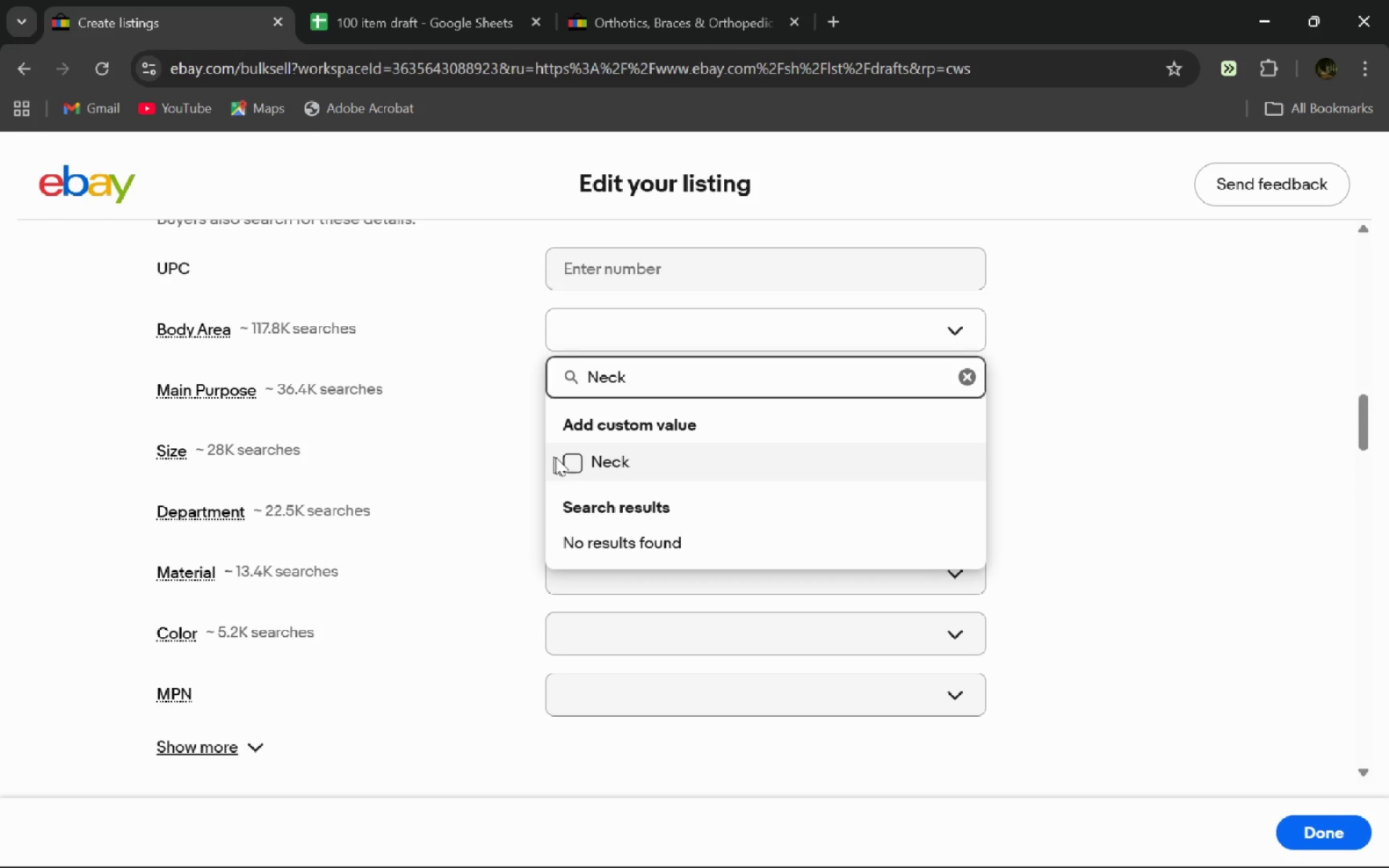 
left_click([549, 459])
 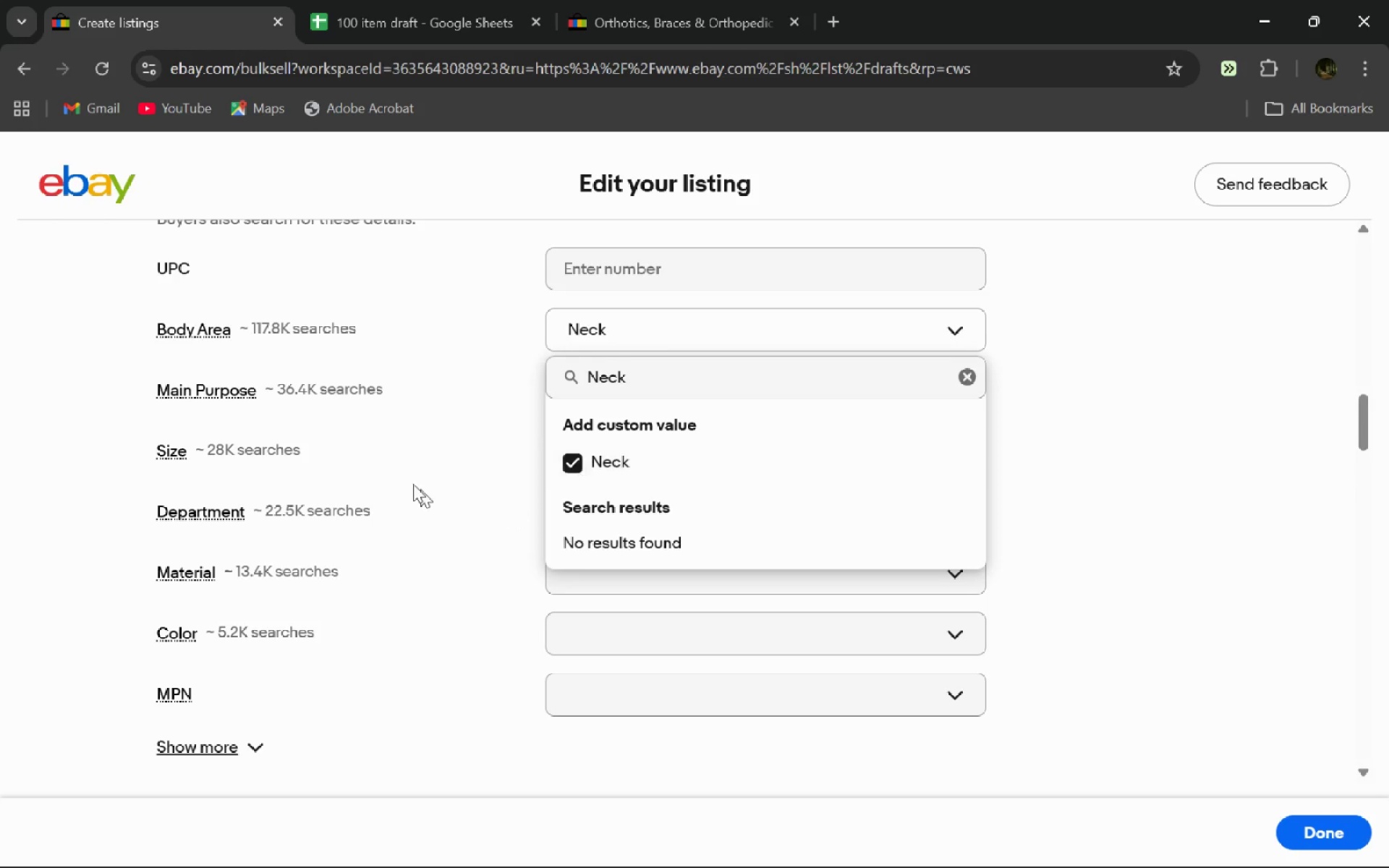 
left_click([401, 476])
 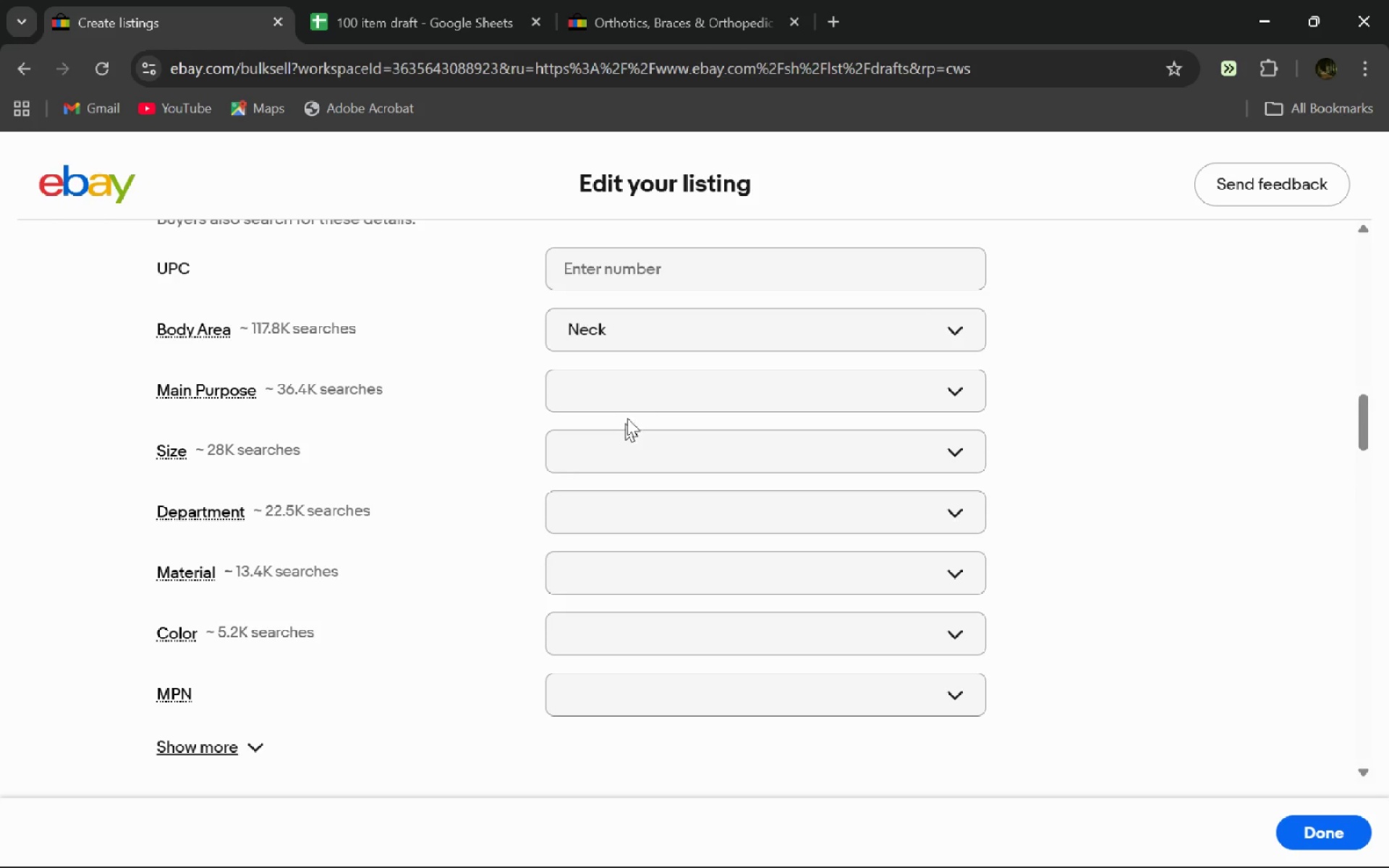 
left_click([645, 396])
 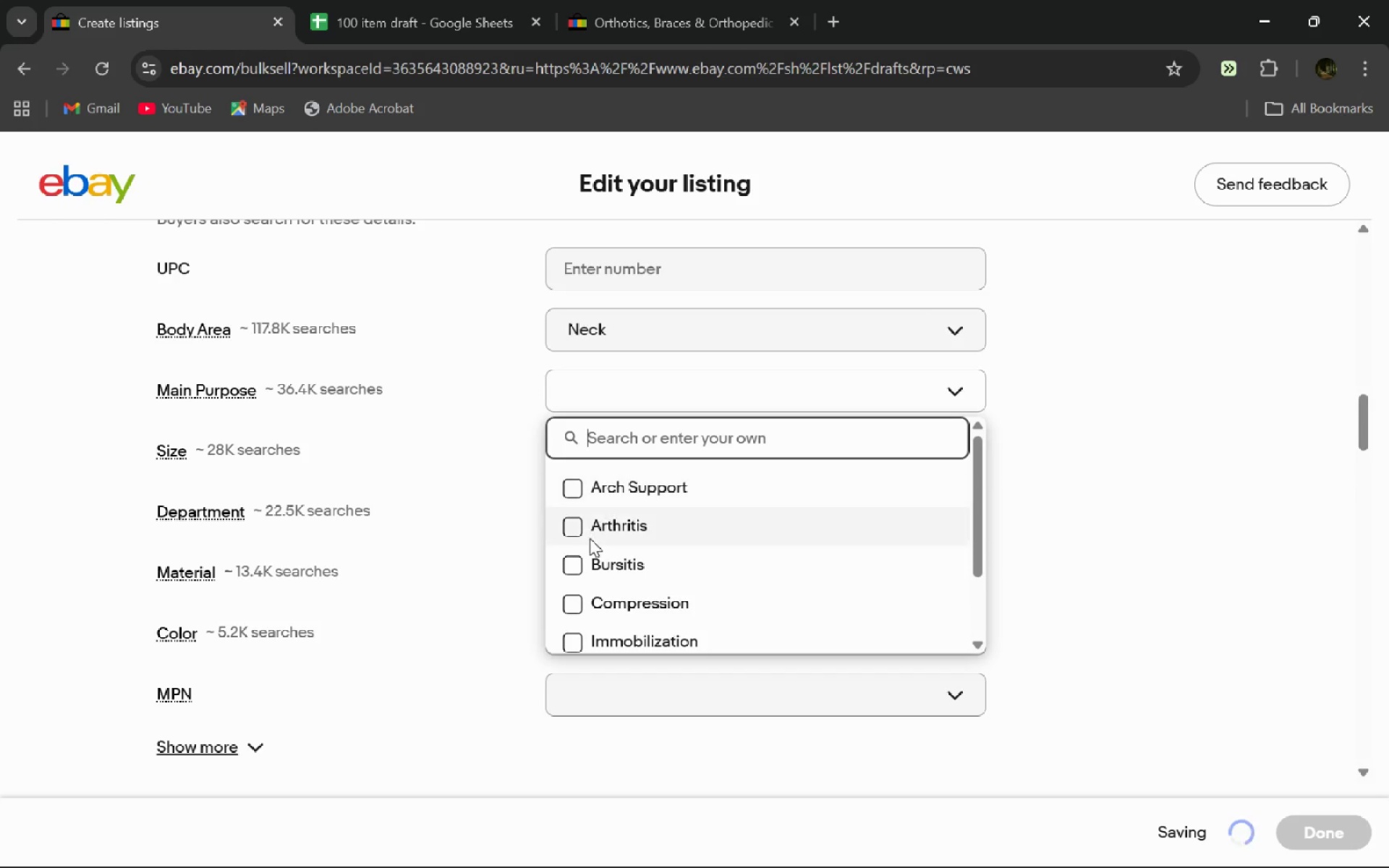 
left_click([573, 498])
 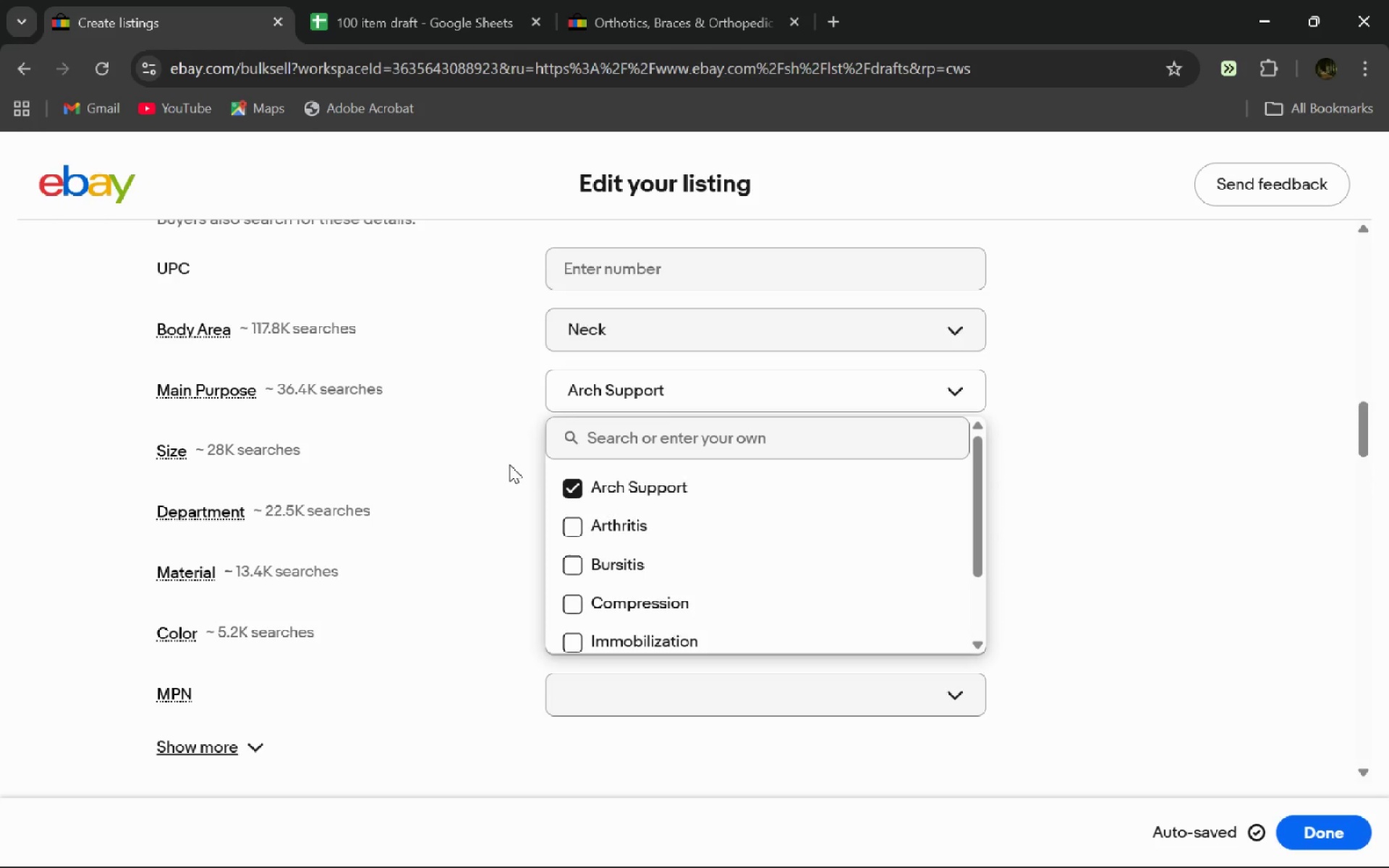 
left_click([509, 464])
 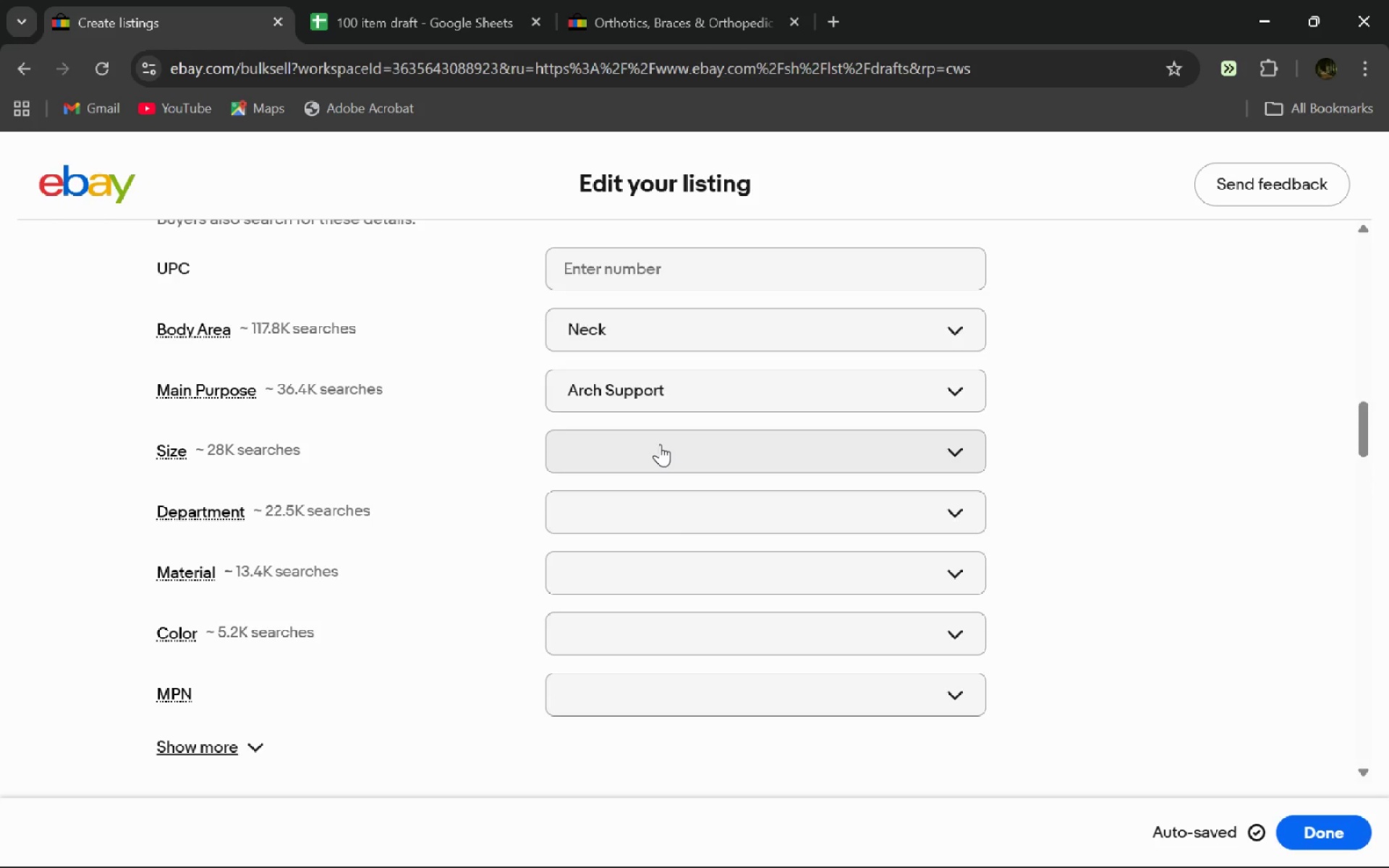 
left_click([660, 444])
 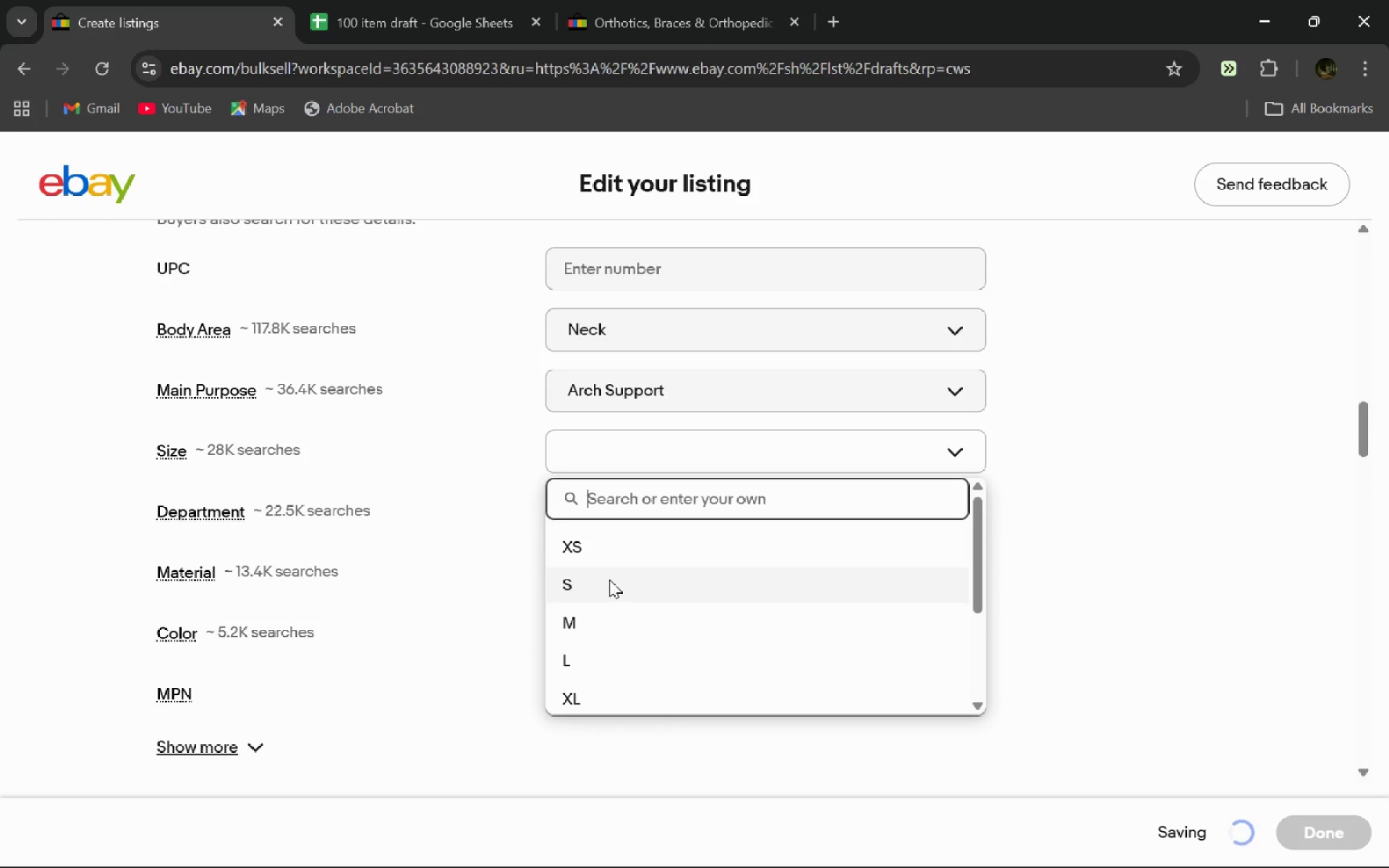 
left_click([604, 612])
 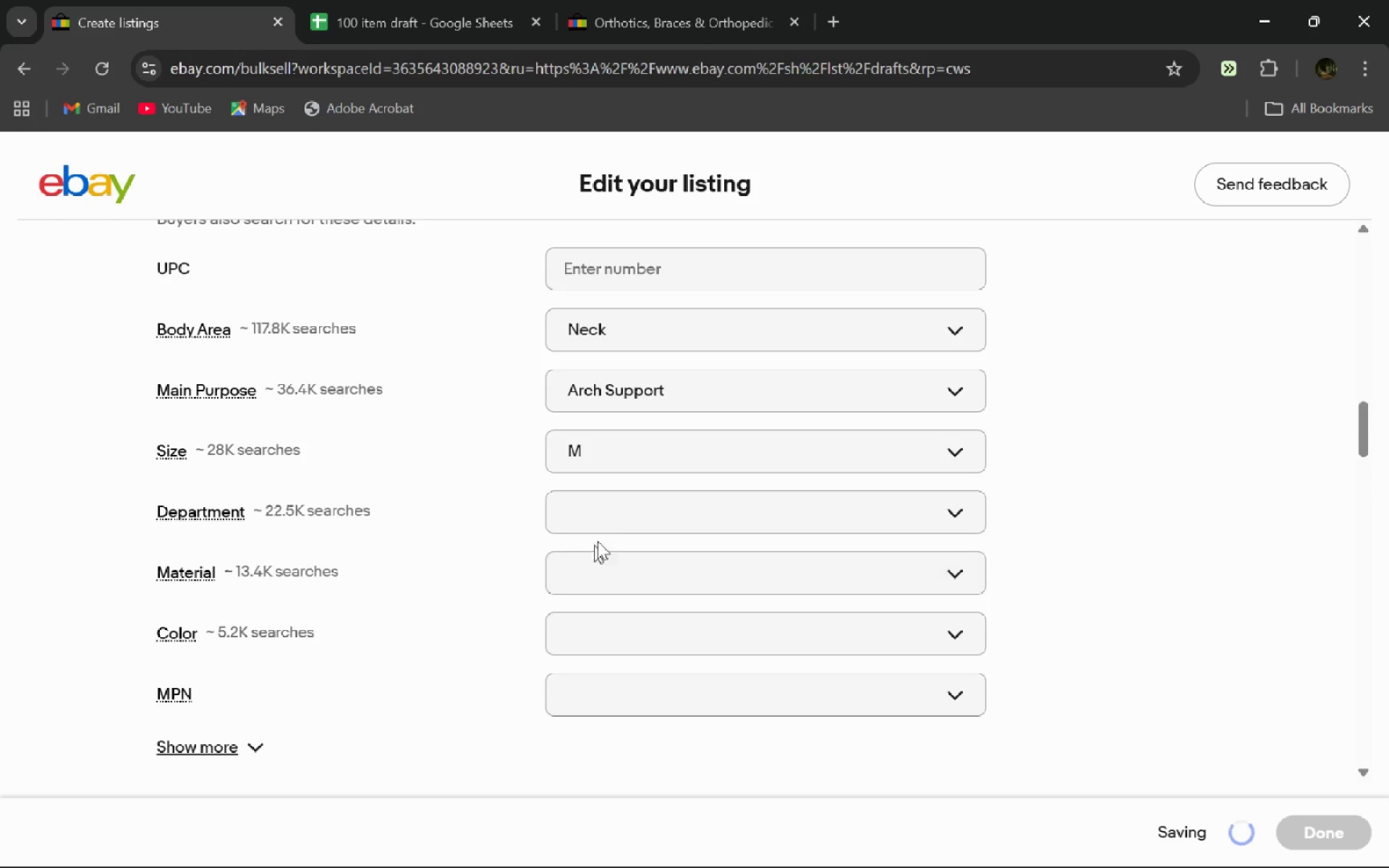 
left_click([614, 521])
 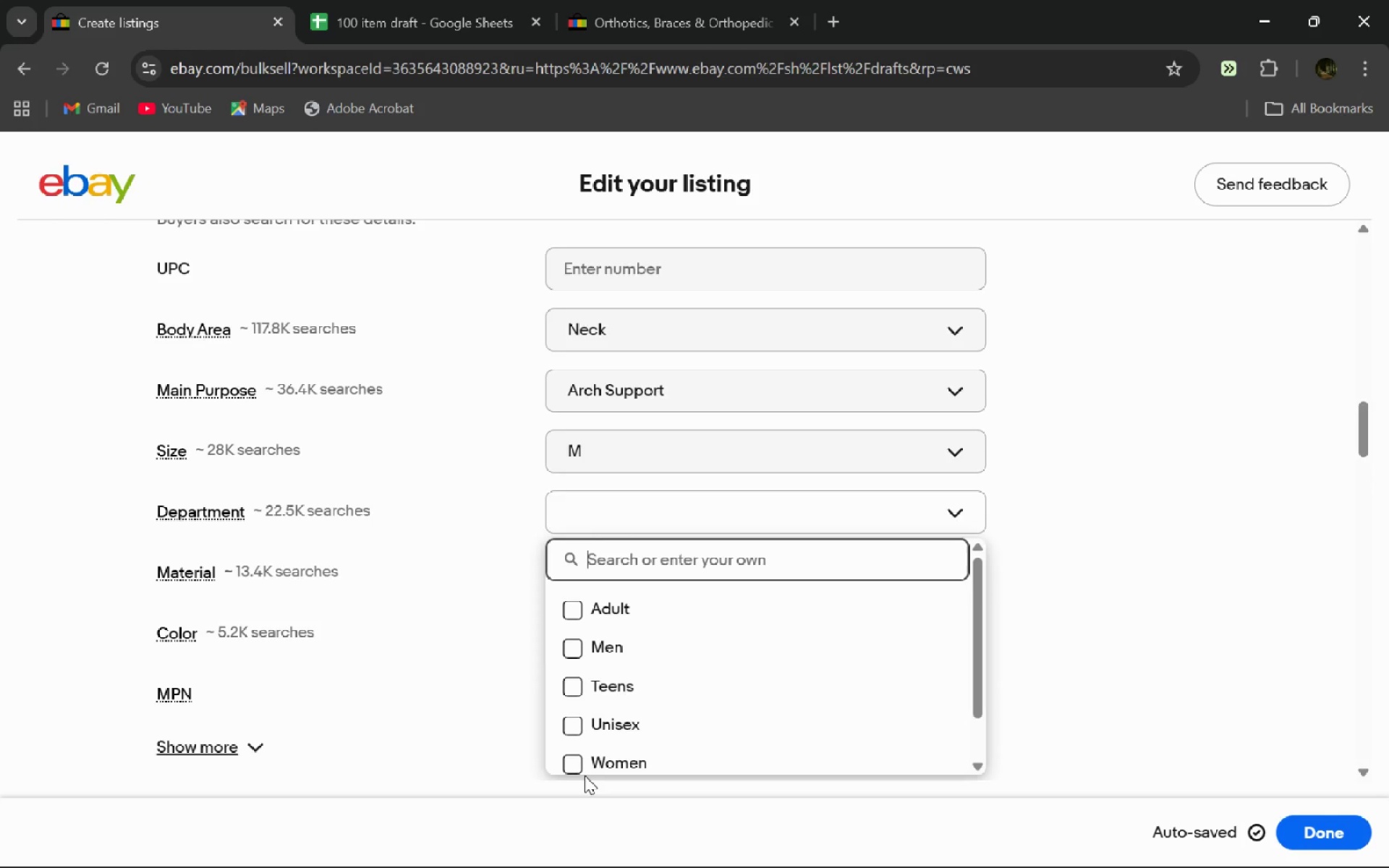 
wait(5.98)
 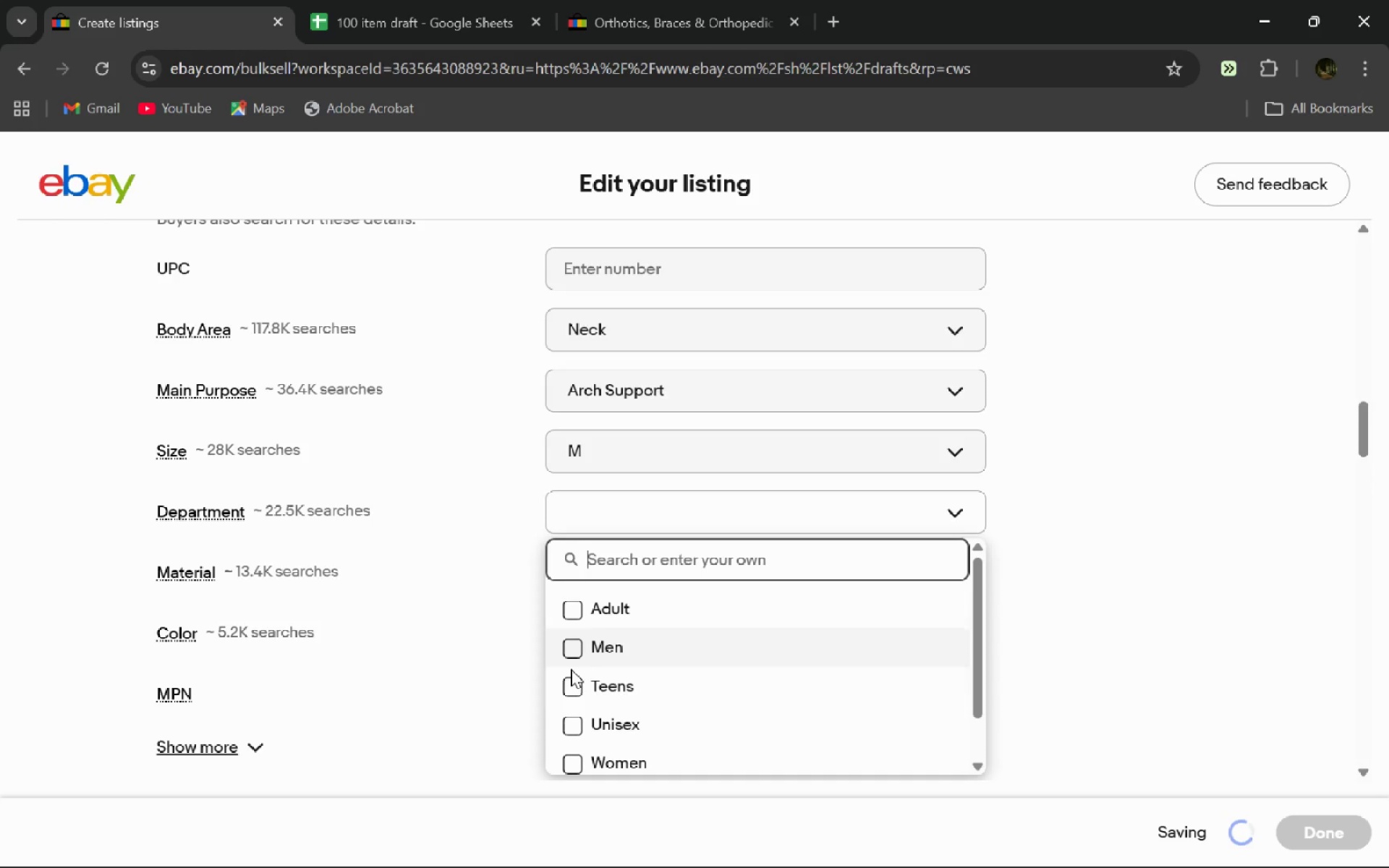 
left_click([571, 569])
 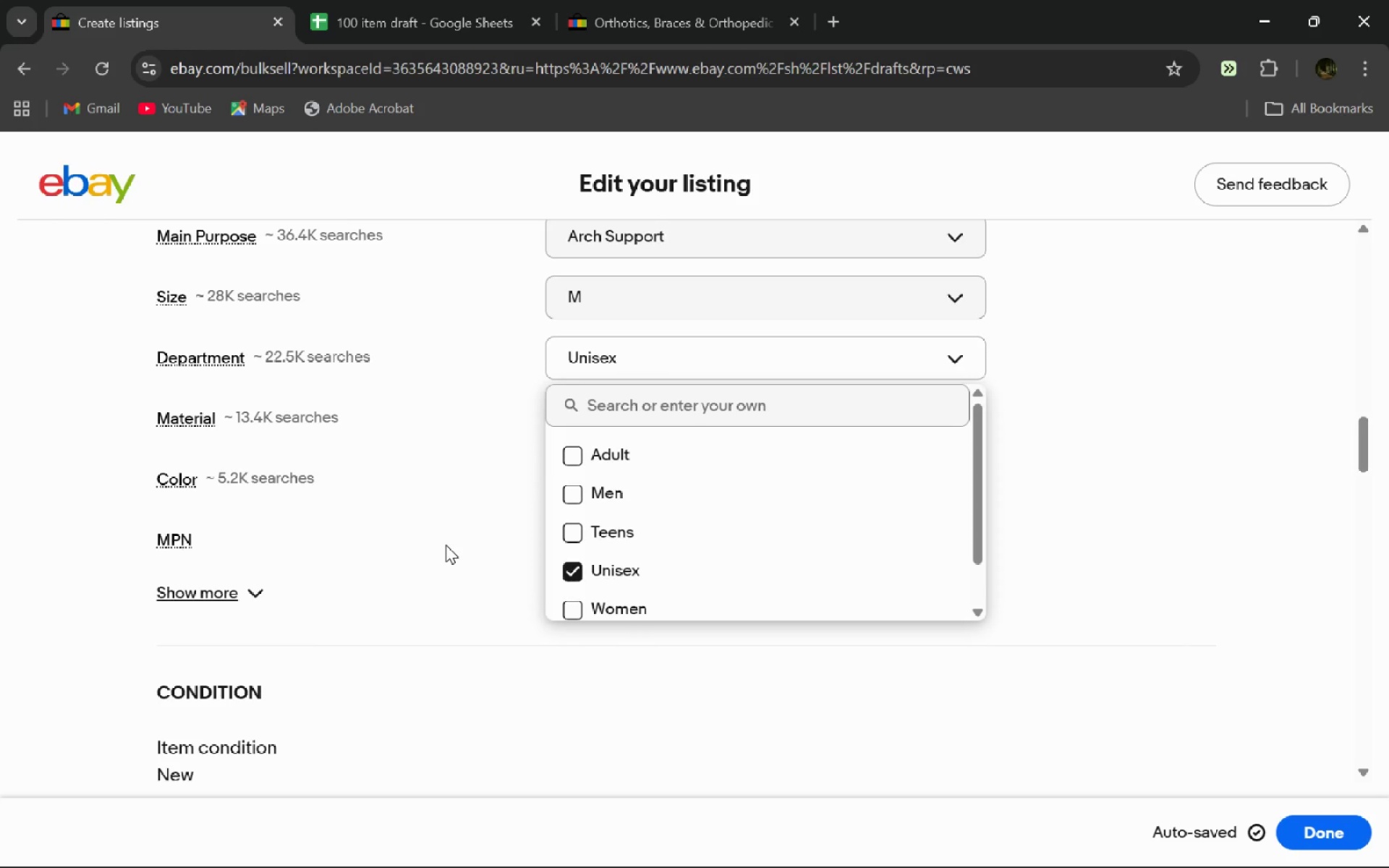 
left_click([438, 540])
 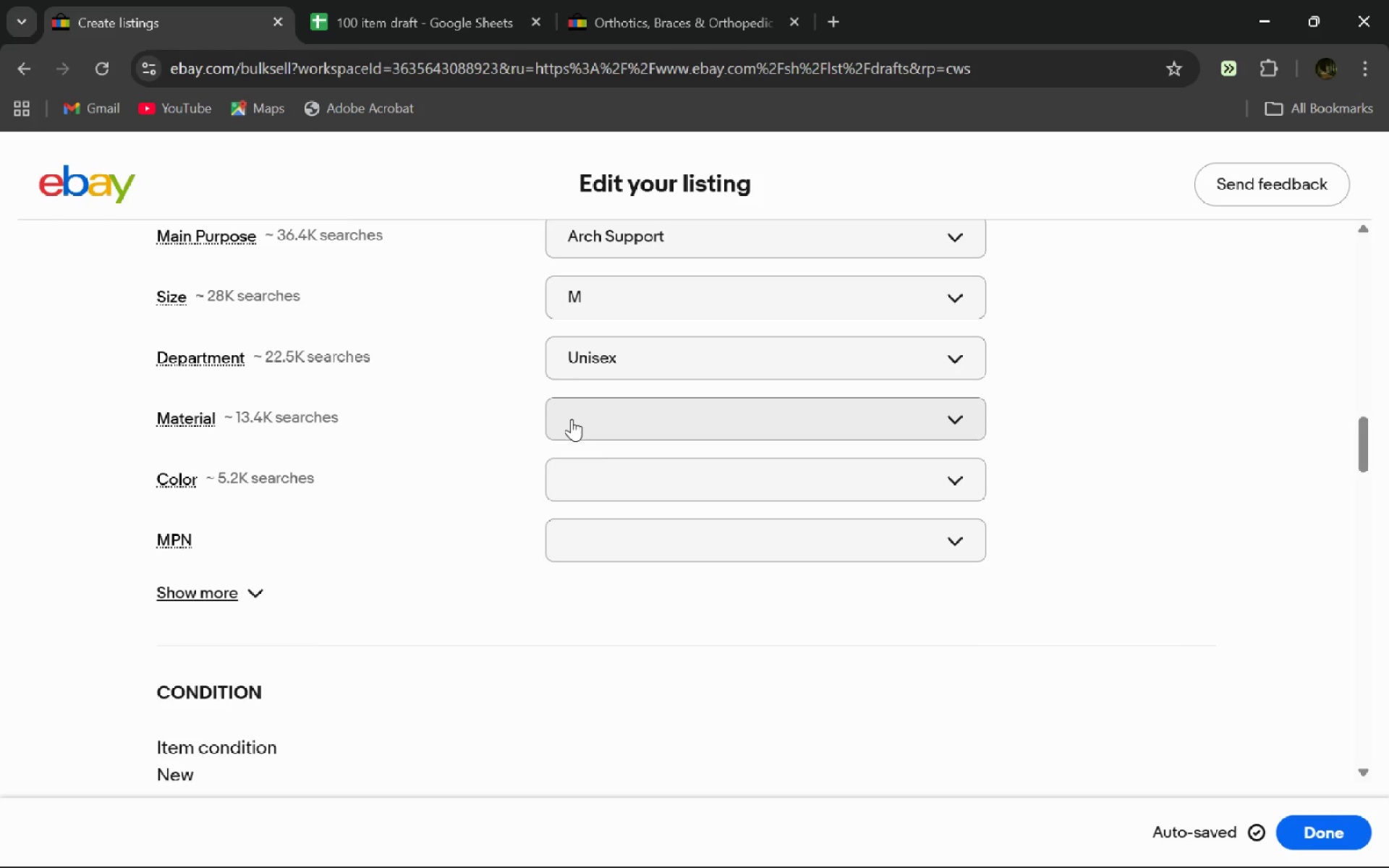 
left_click([572, 419])
 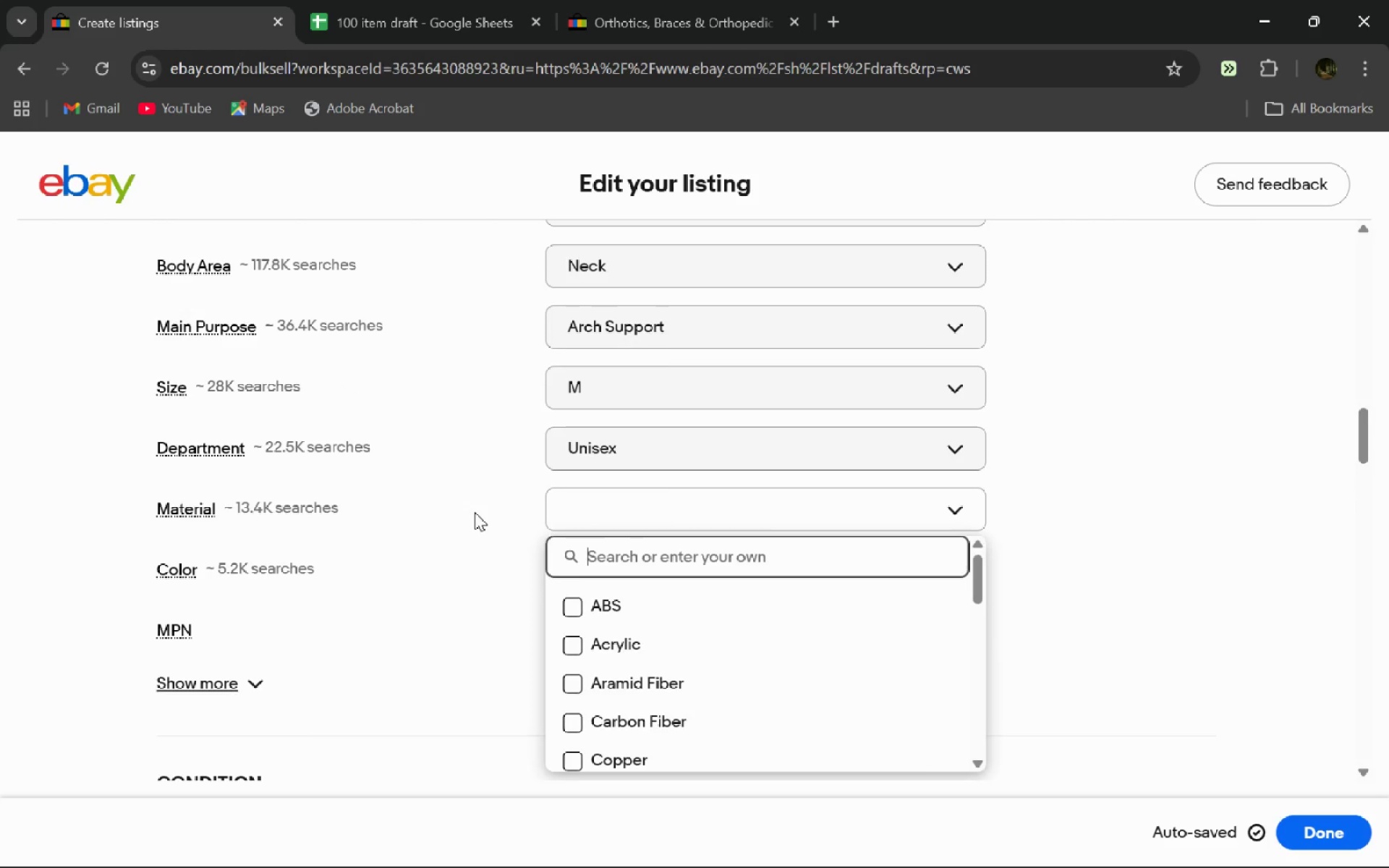 
wait(10.98)
 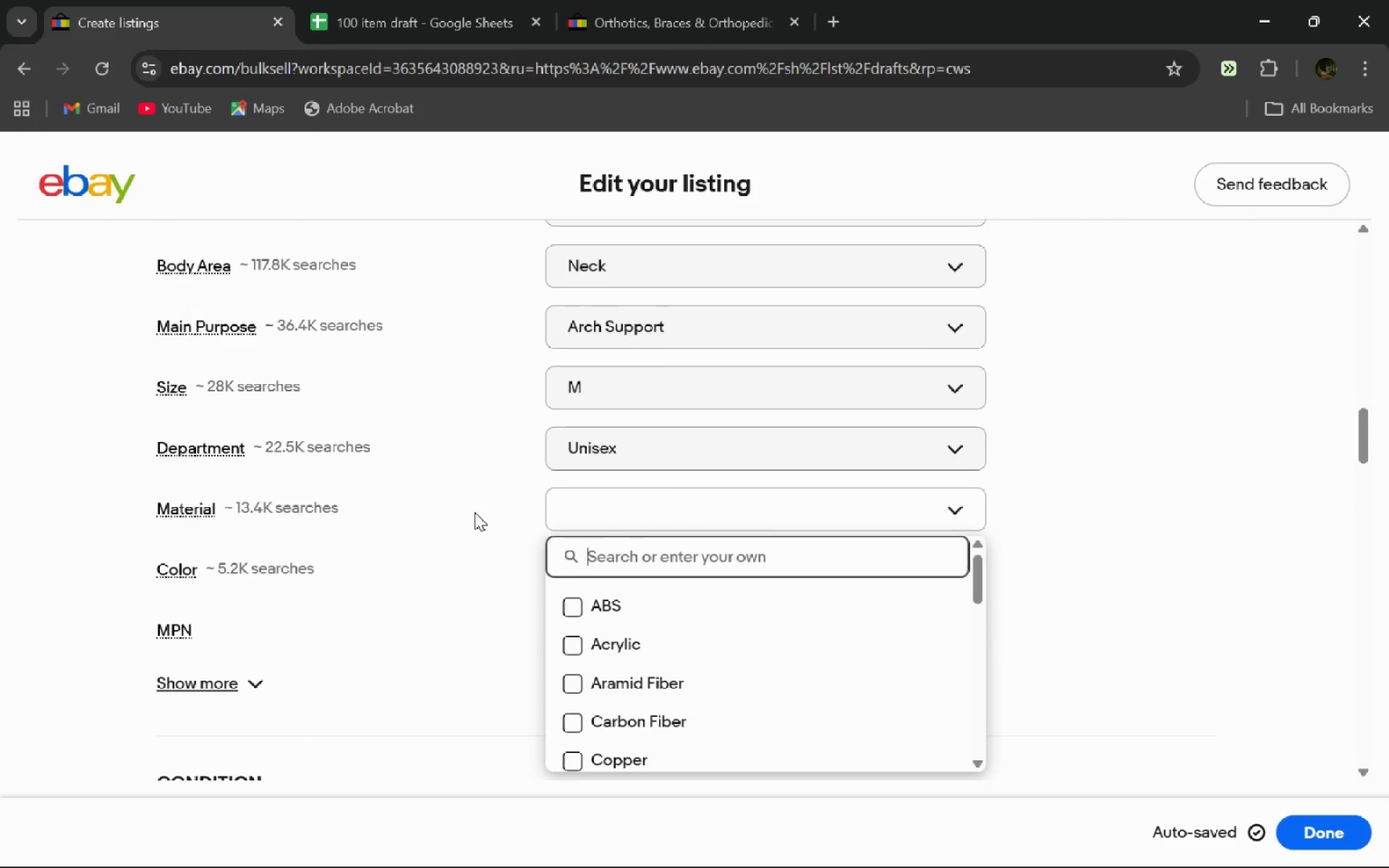 
mouse_move([566, 494])
 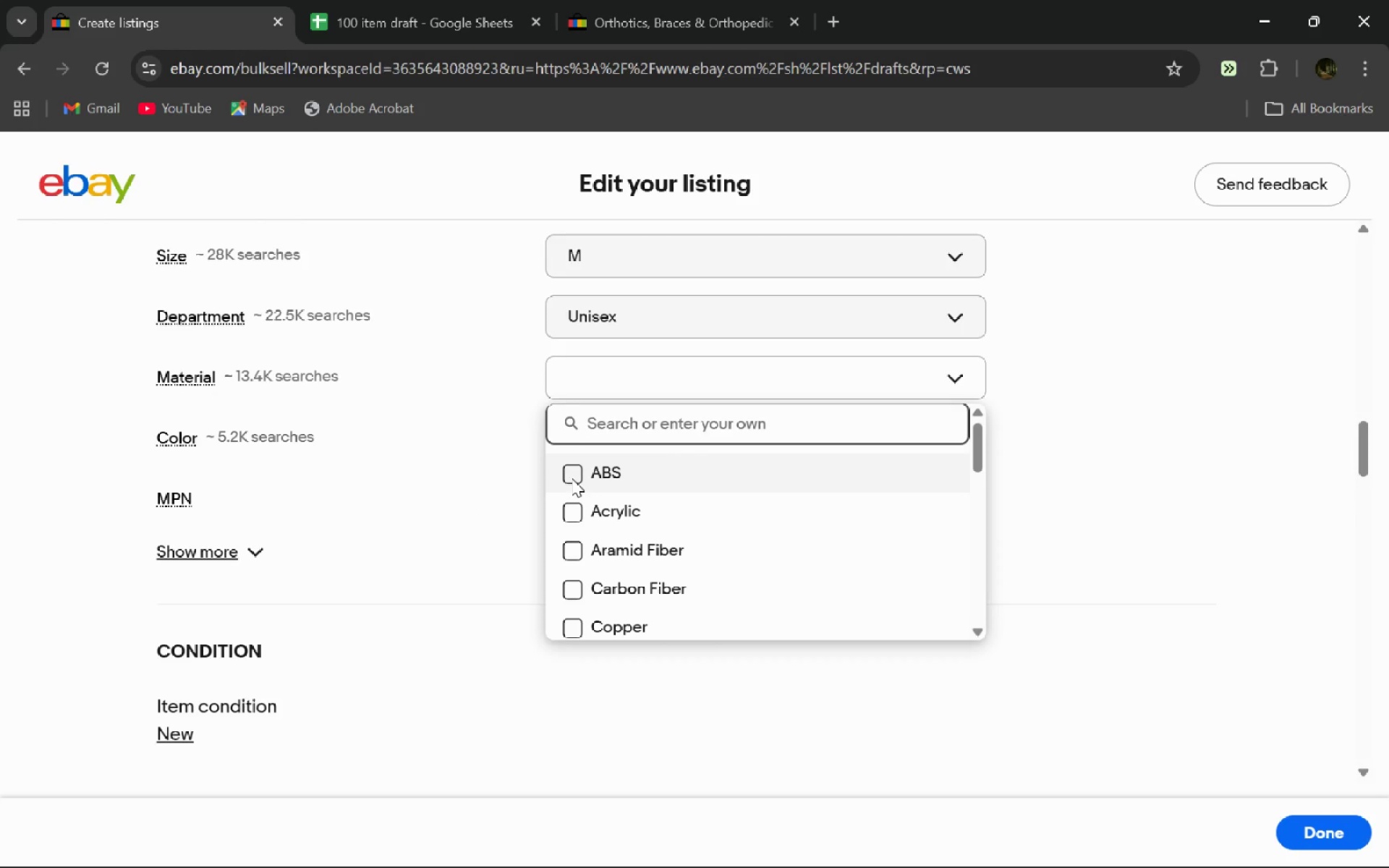 
left_click([572, 478])
 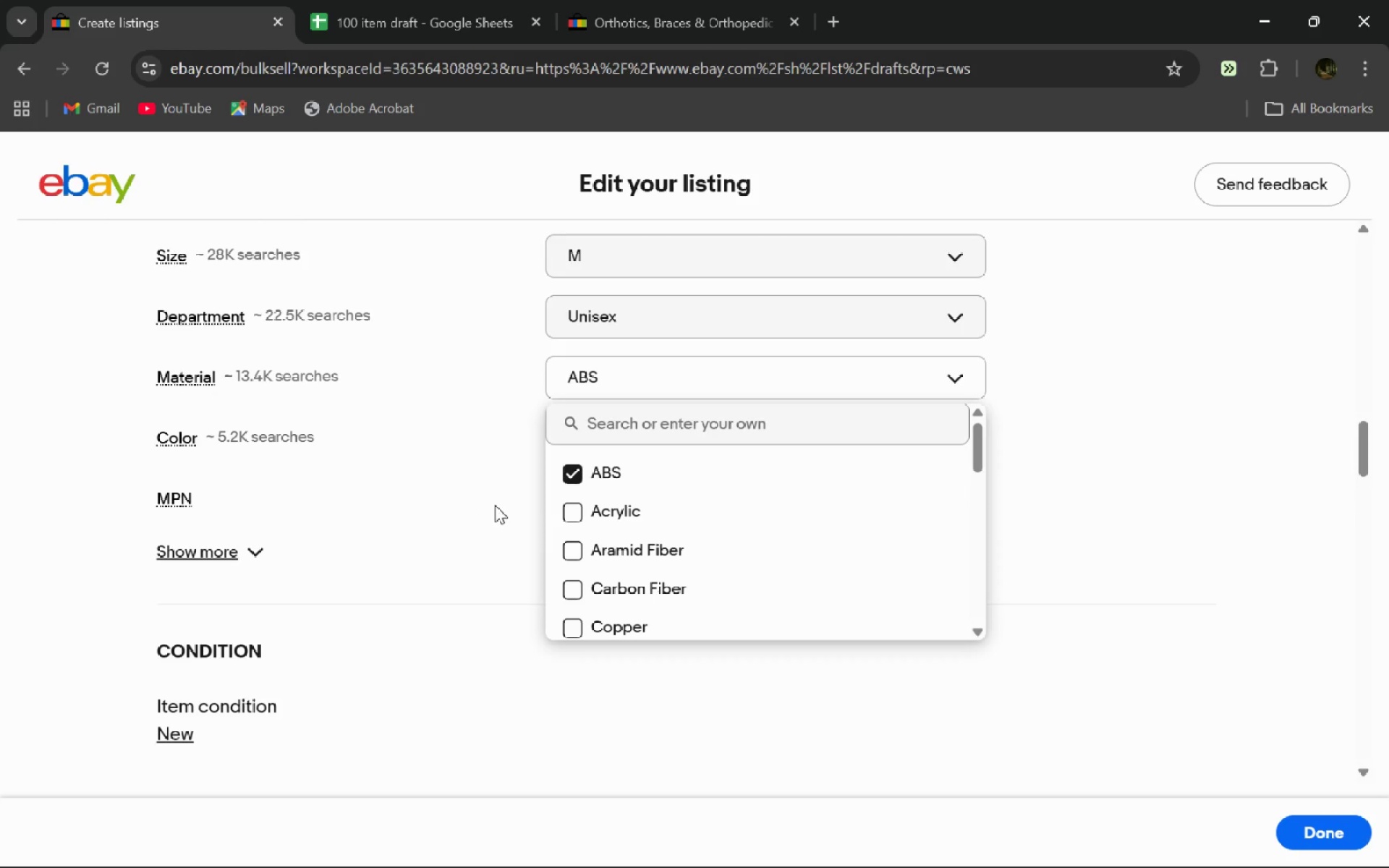 
left_click([495, 505])
 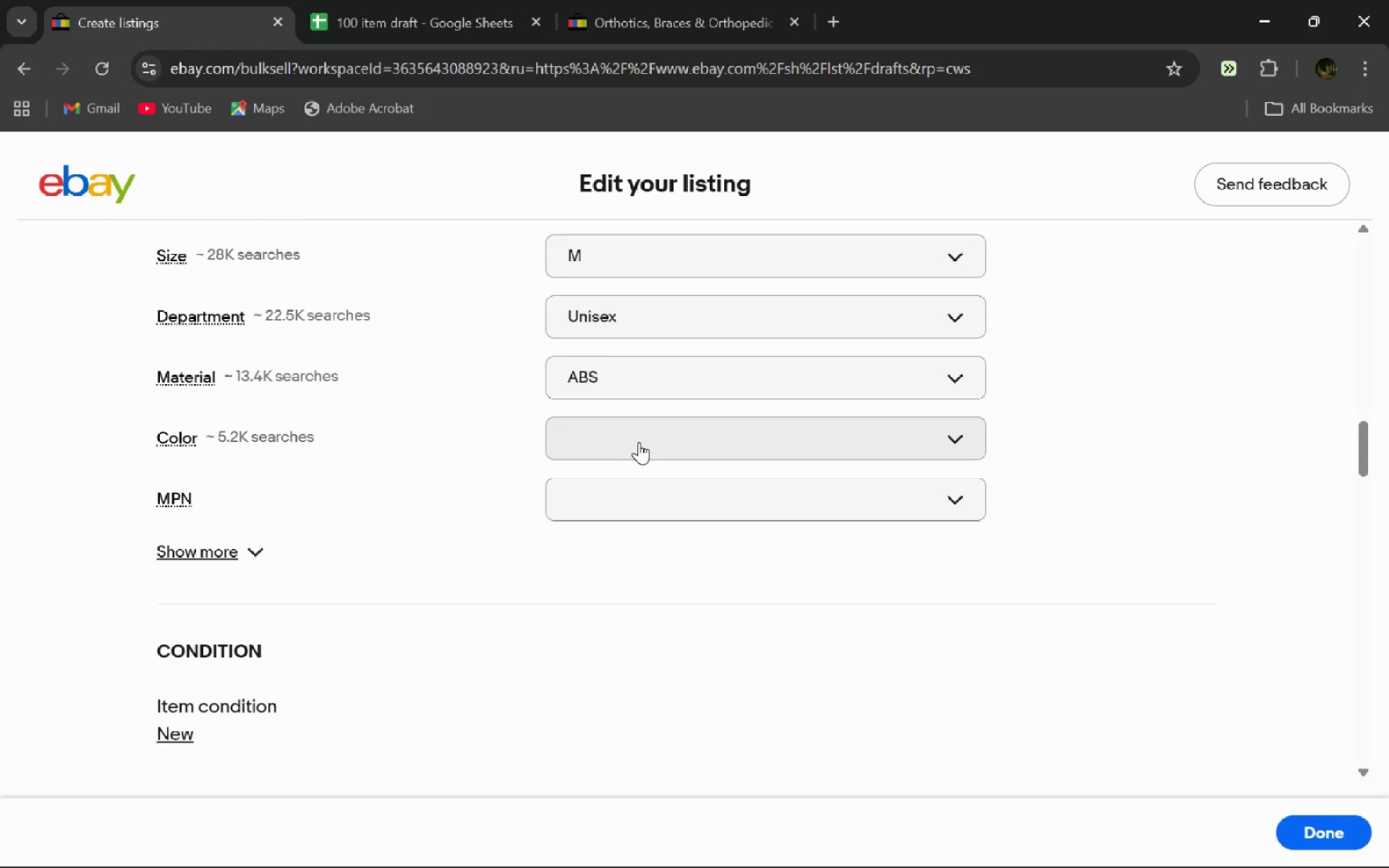 
left_click([639, 442])
 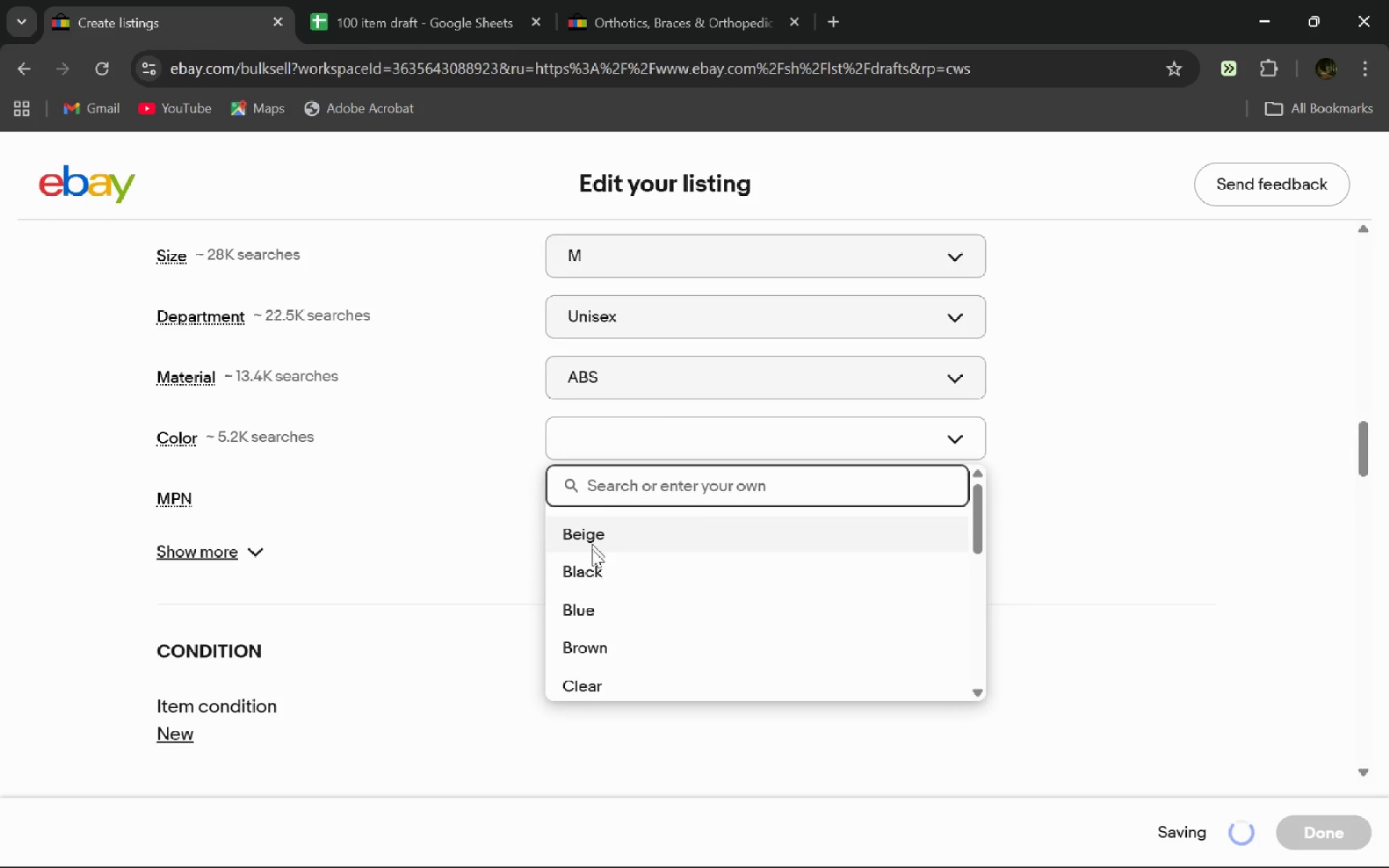 
left_click([592, 579])
 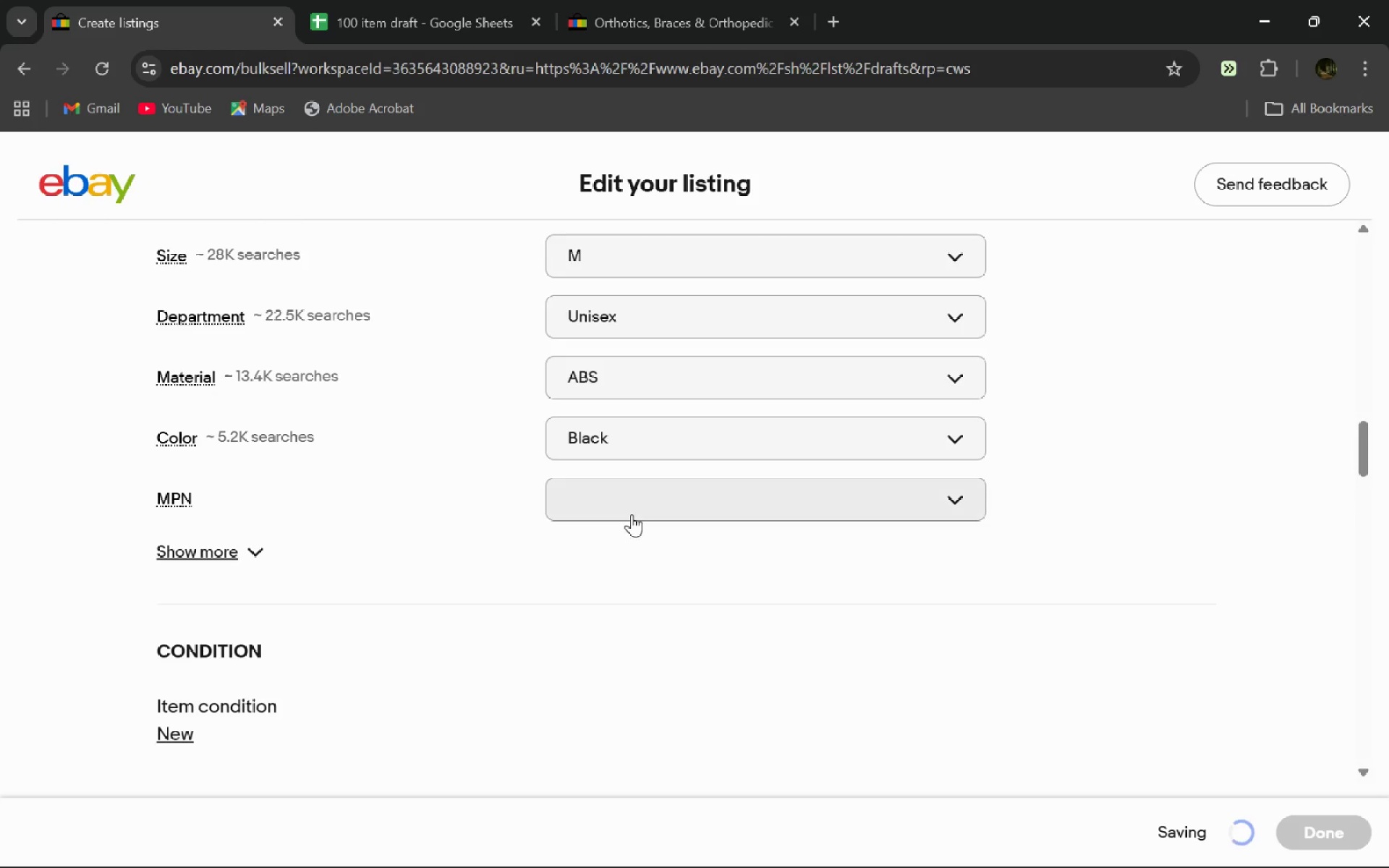 
left_click([632, 514])
 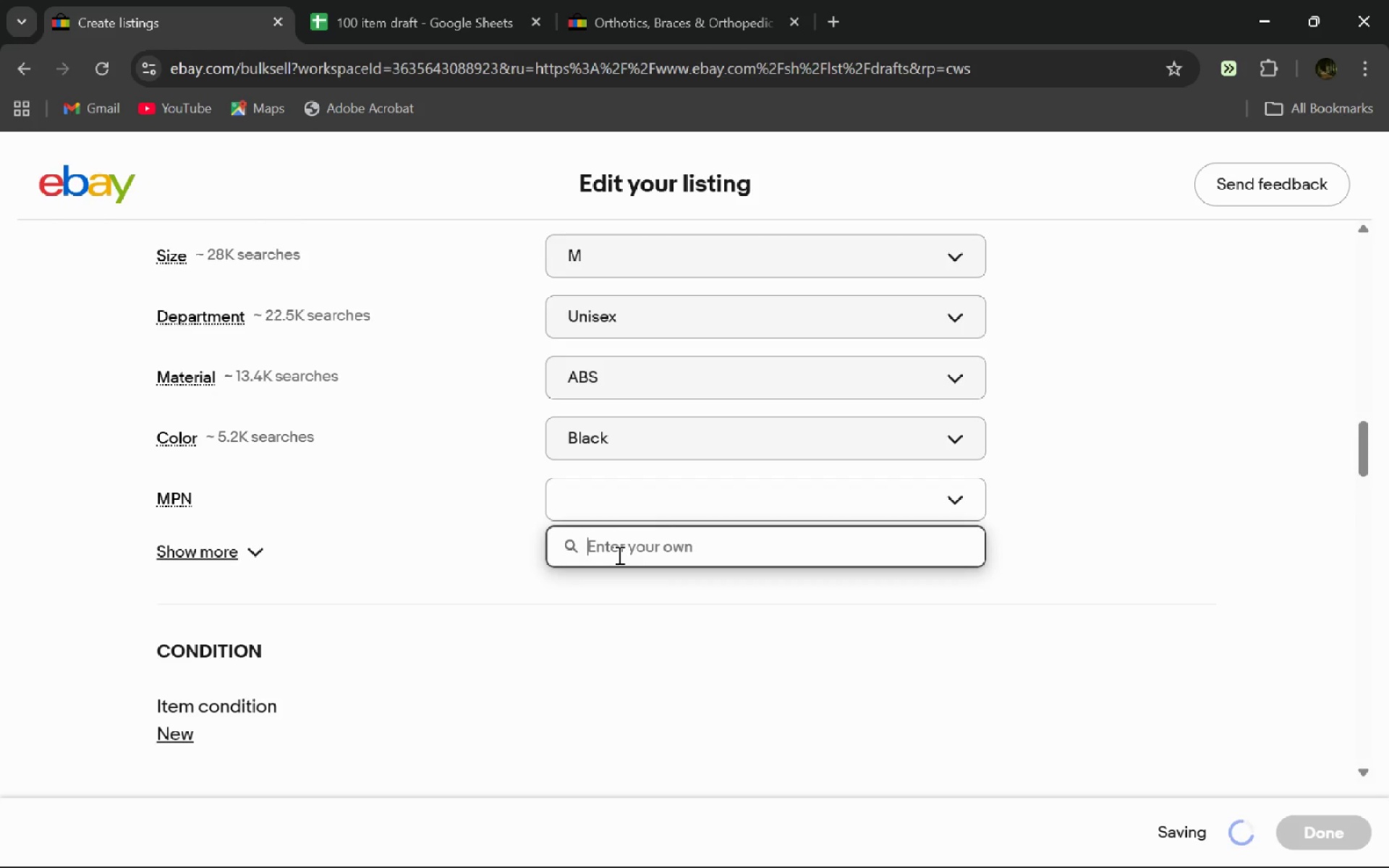 
left_click([539, 616])
 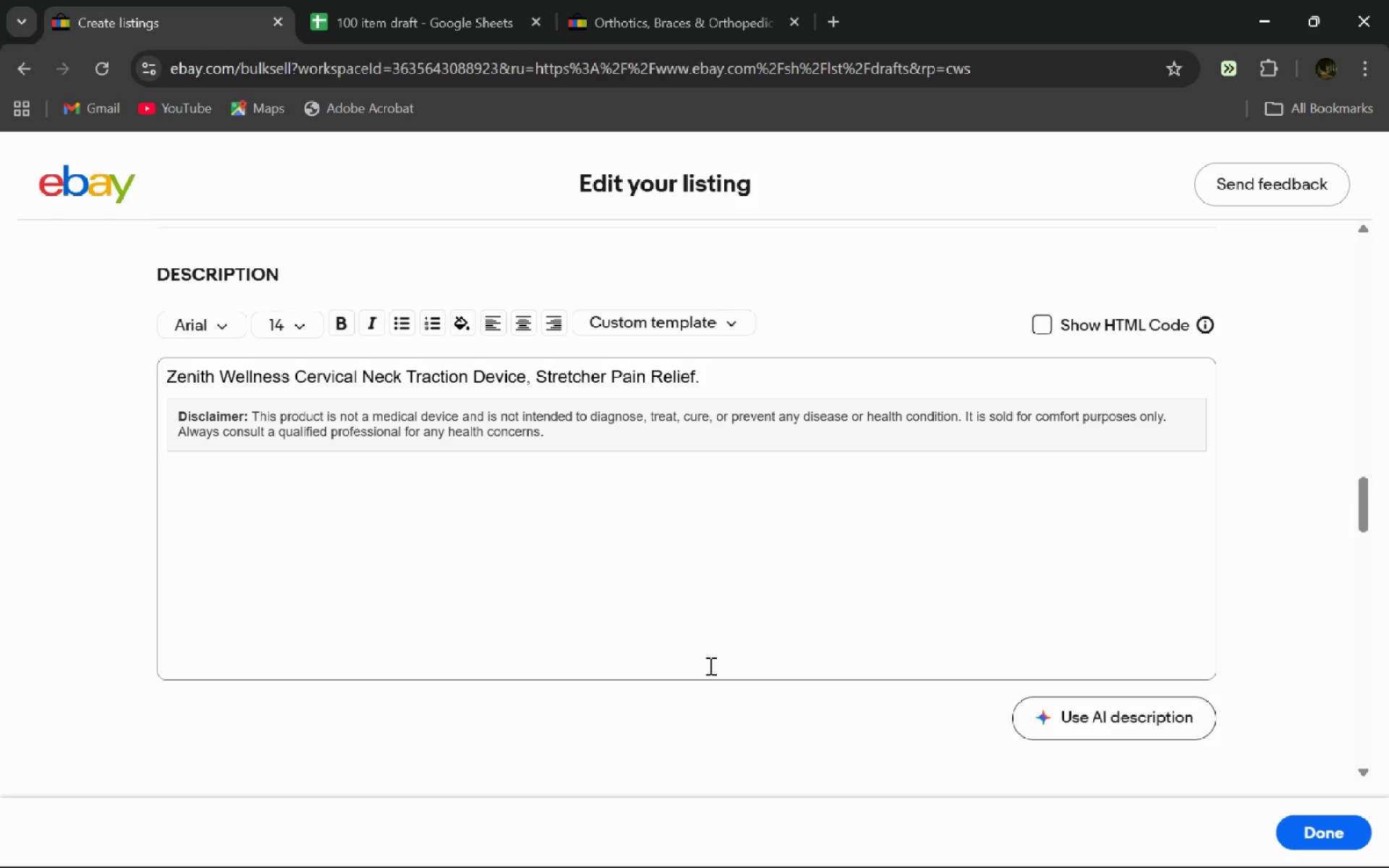 
wait(17.89)
 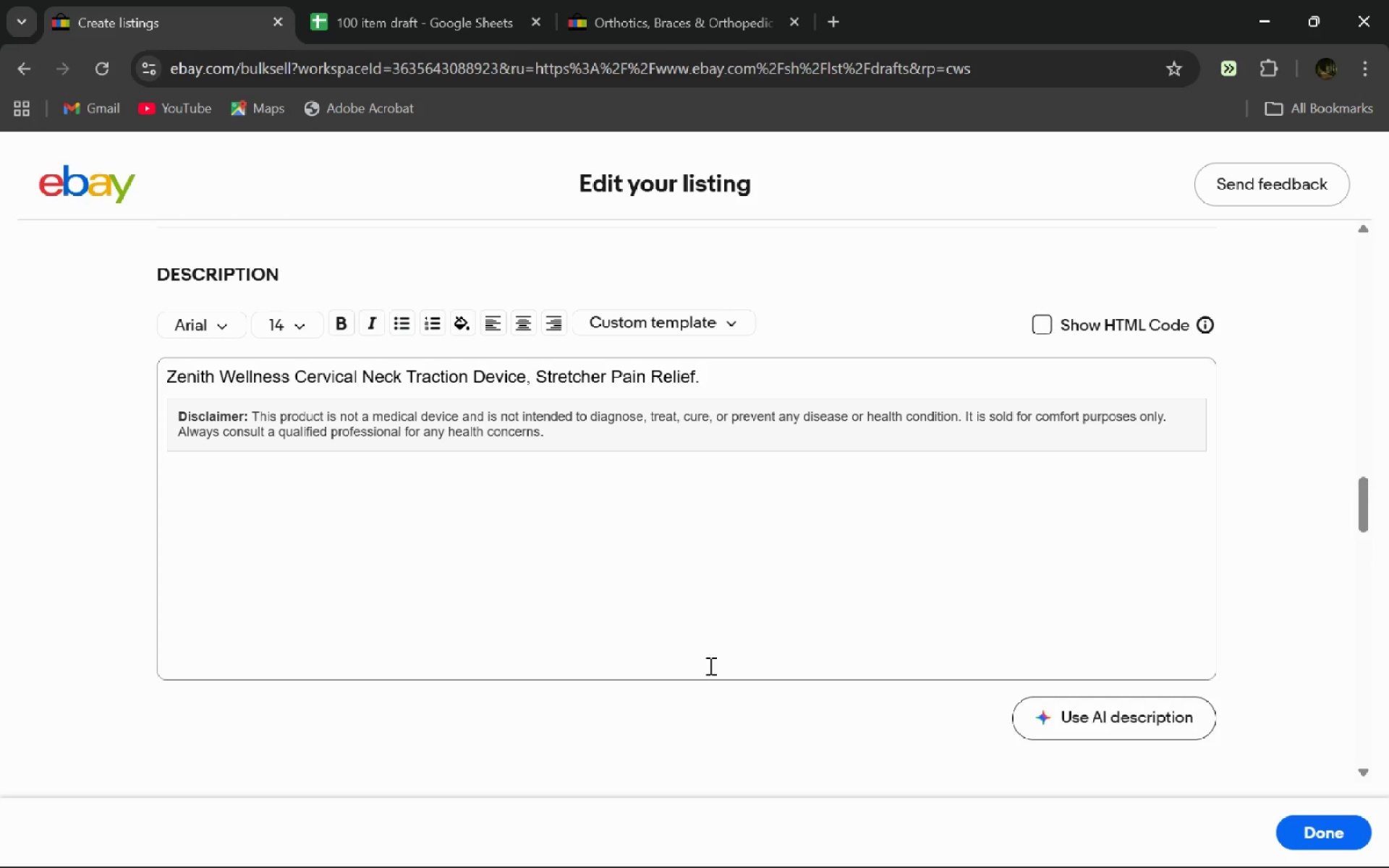 
left_click([702, 387])
 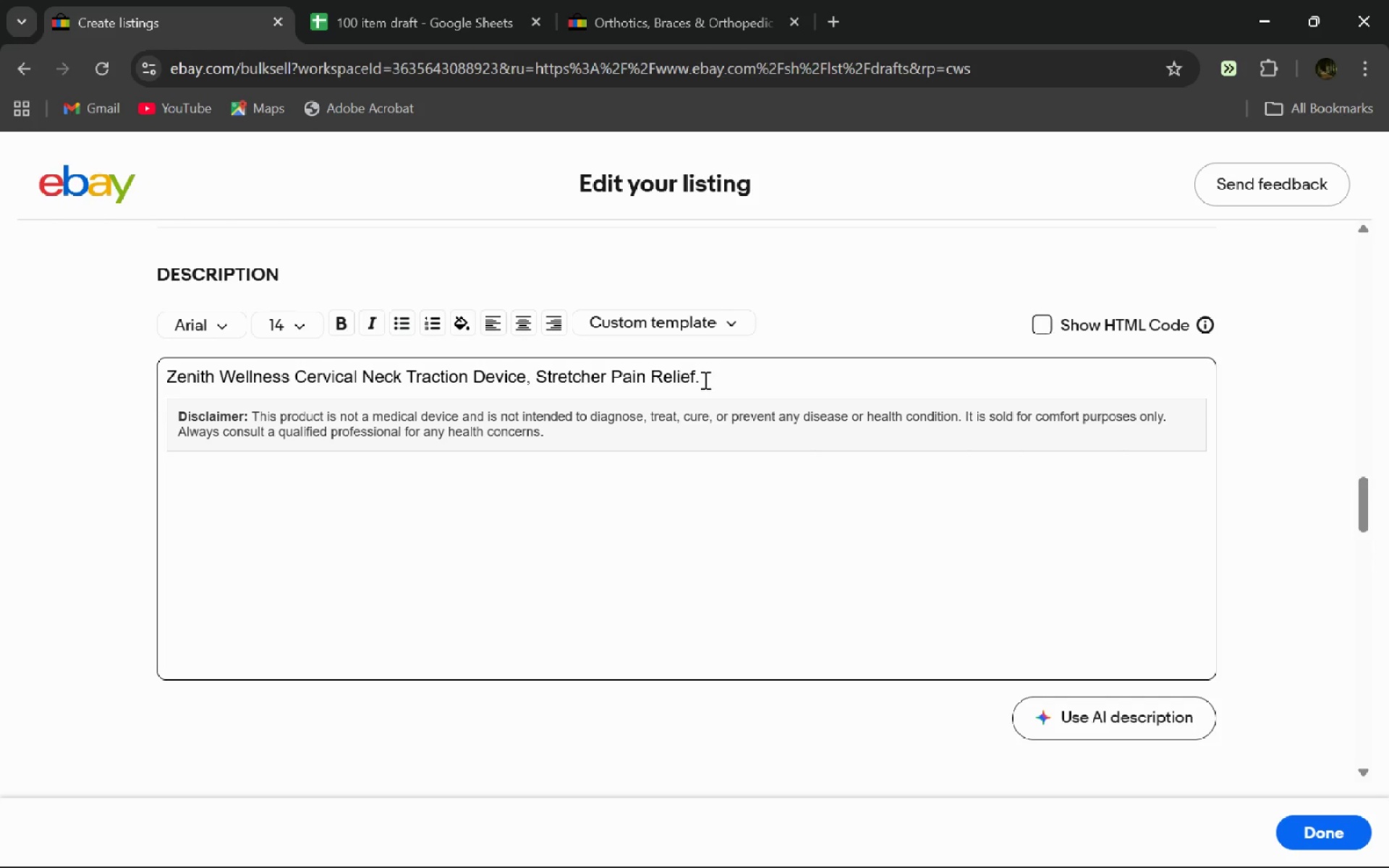 
left_click([704, 380])
 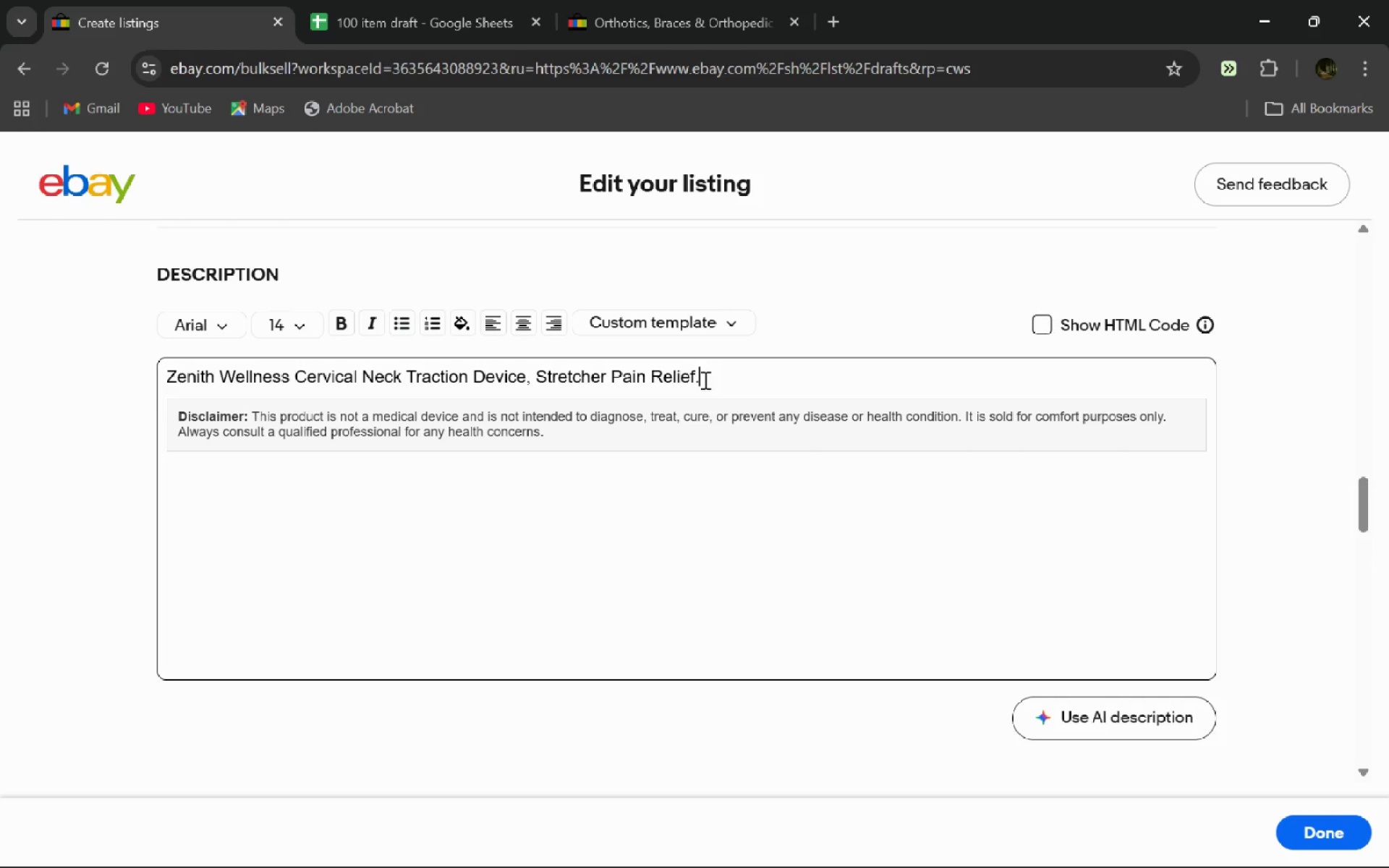 
key(Backspace)
 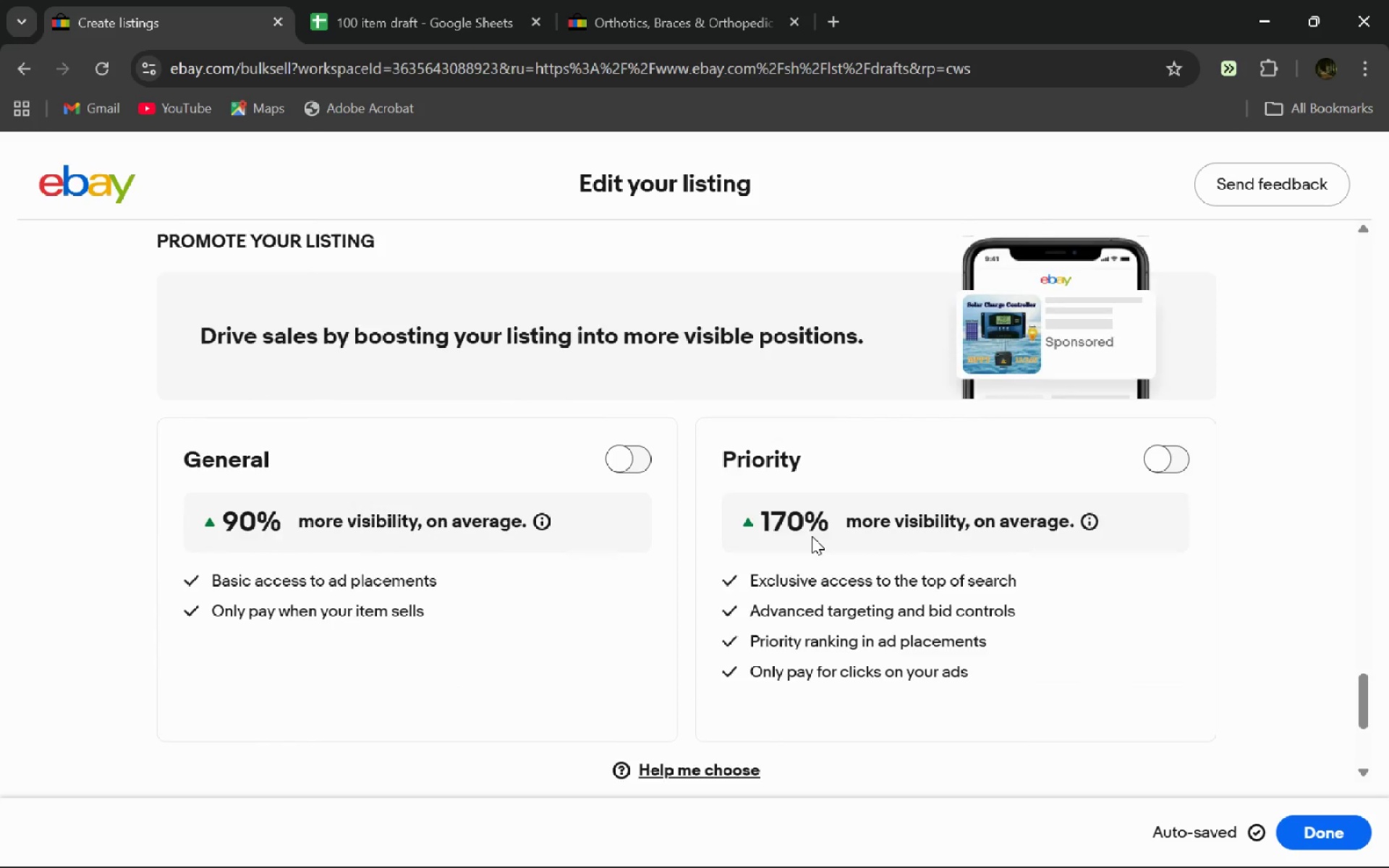 
wait(13.28)
 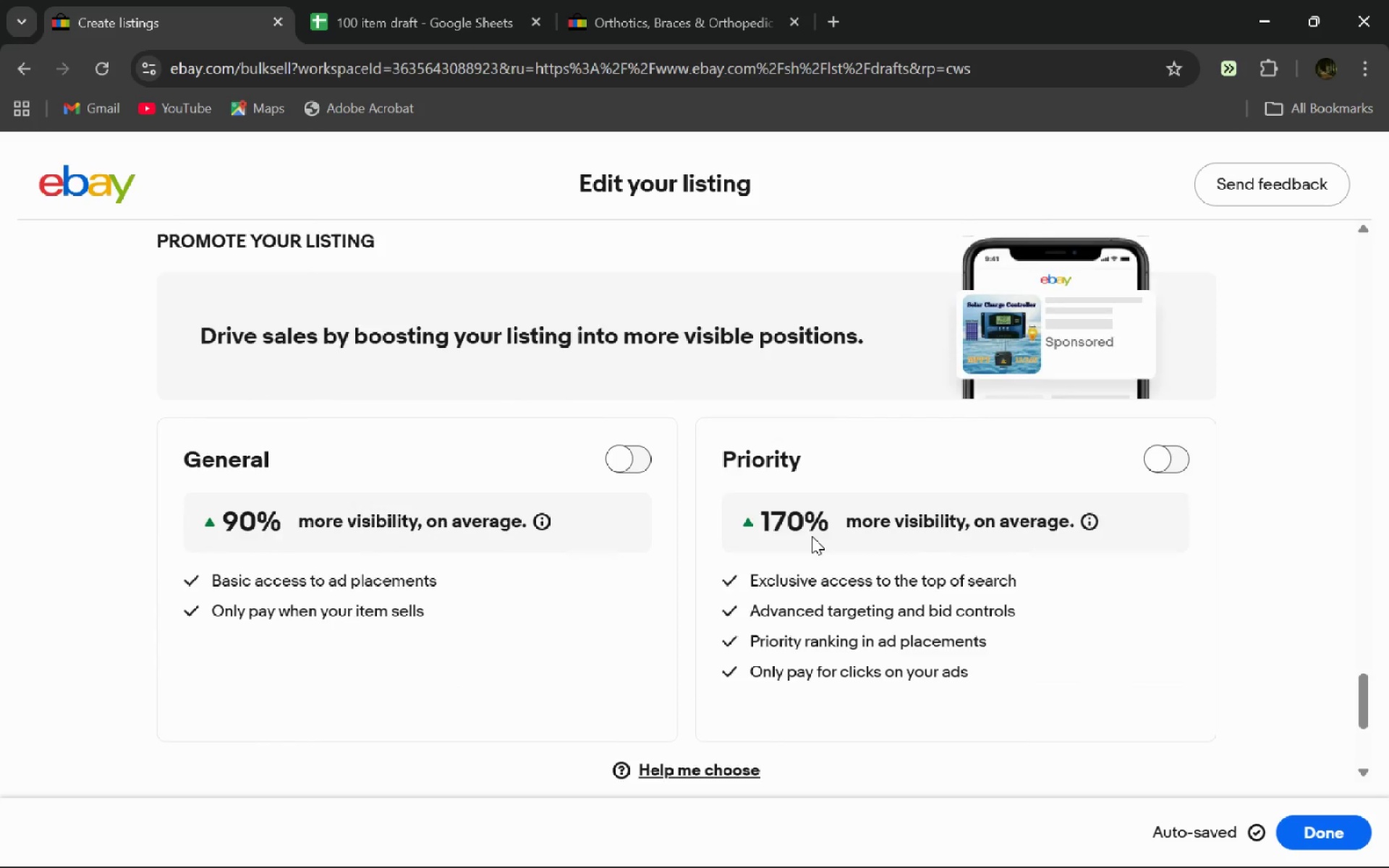 
left_click([1348, 829])
 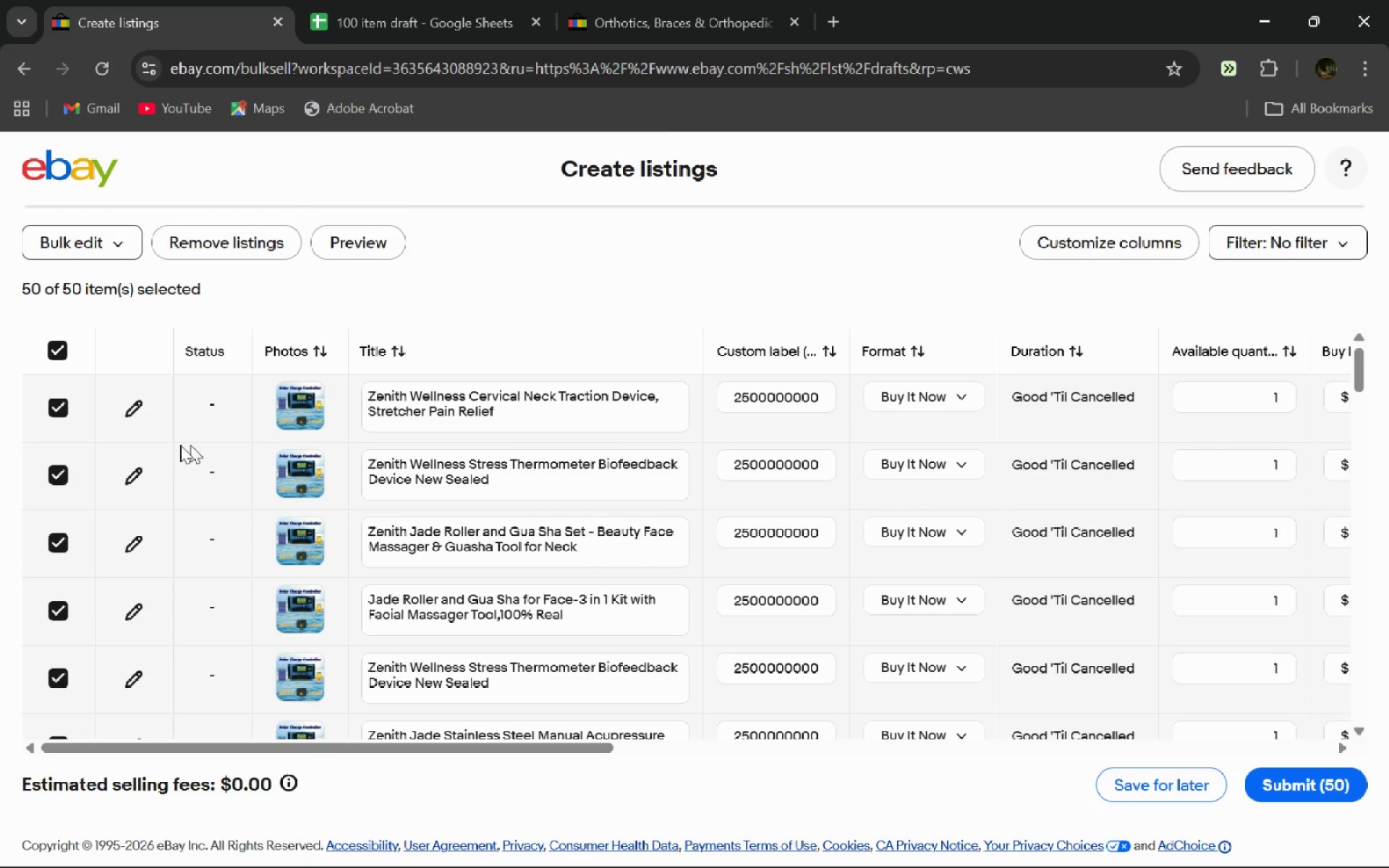 
wait(5.25)
 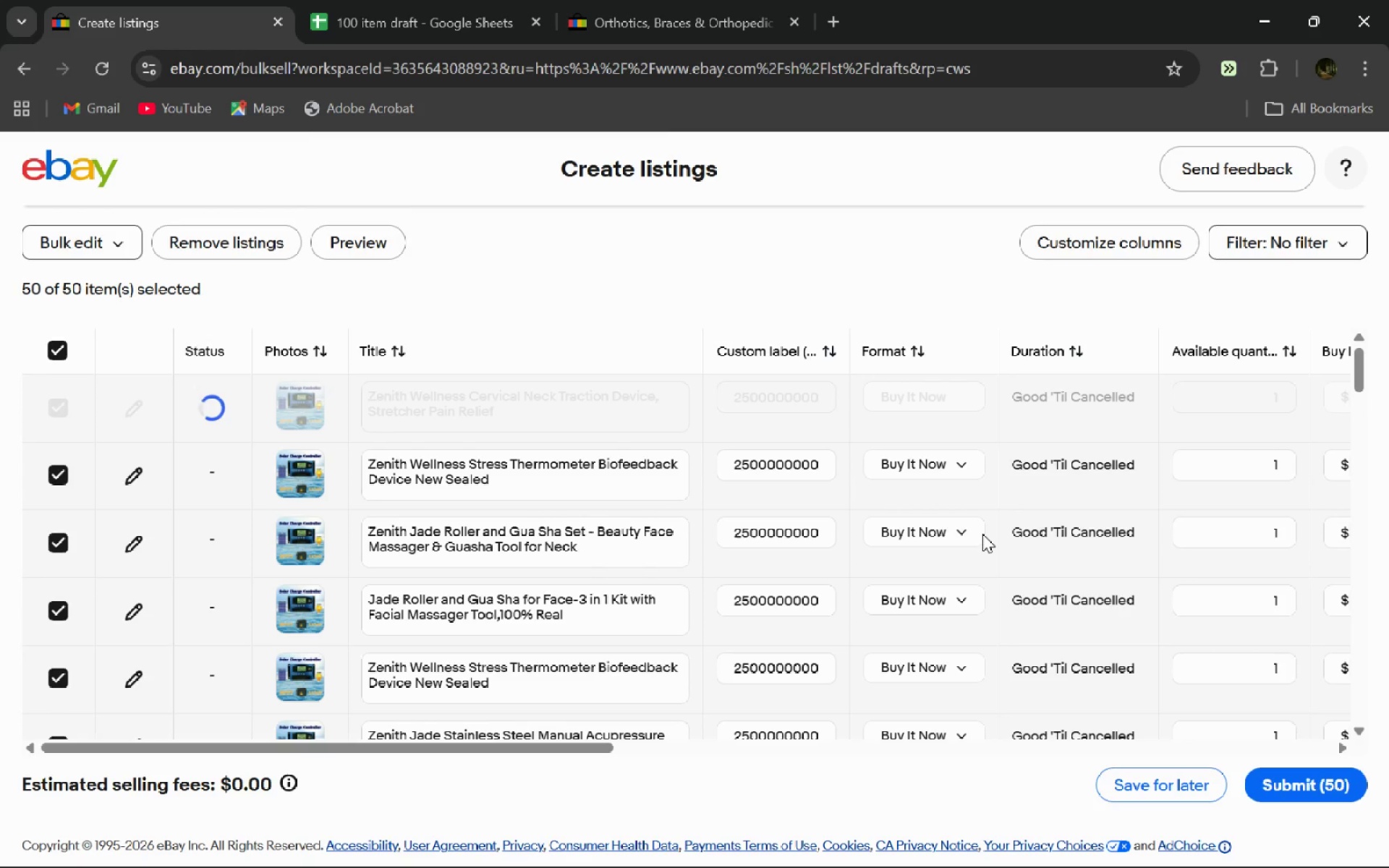 
left_click([128, 472])
 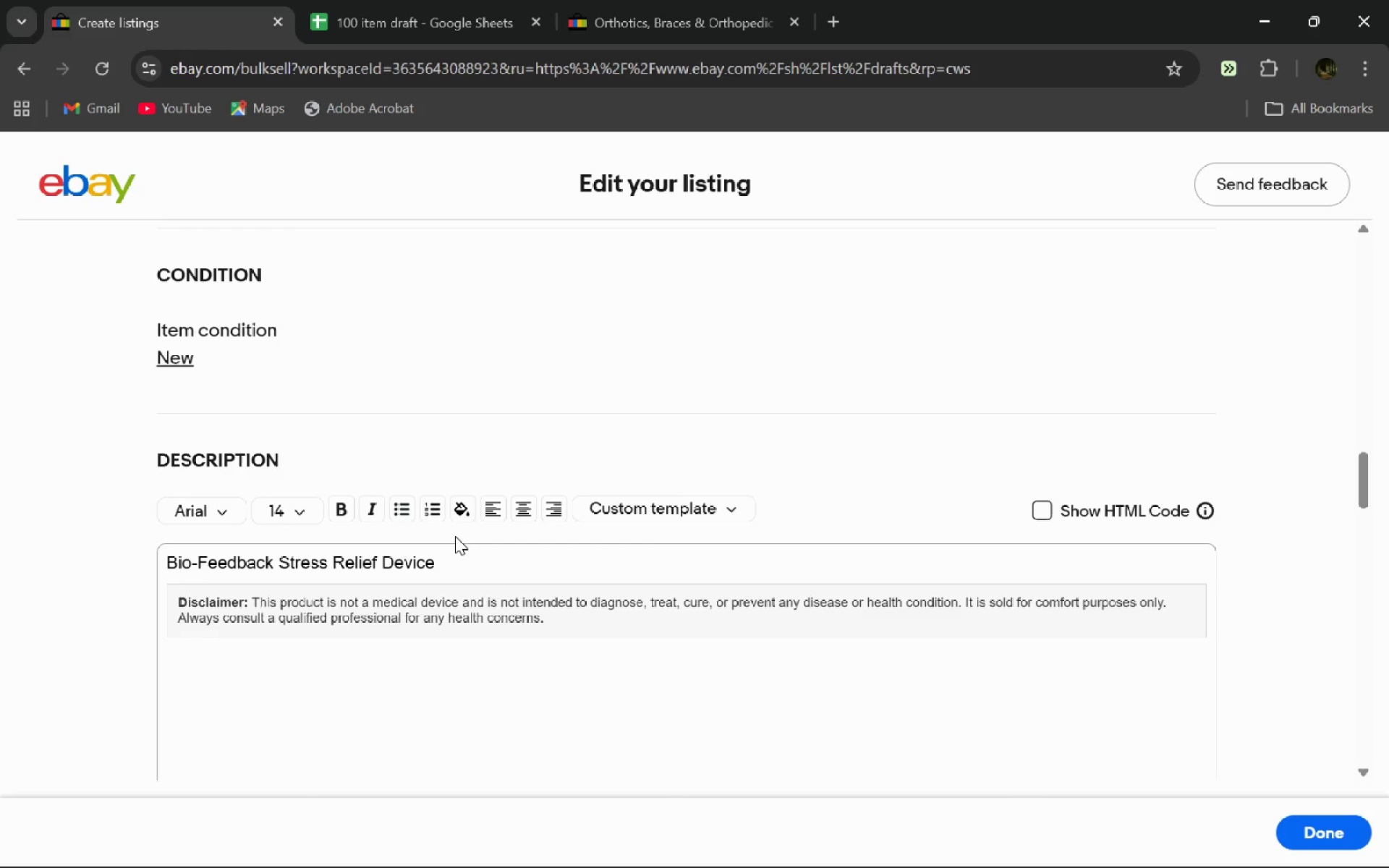 
wait(15.7)
 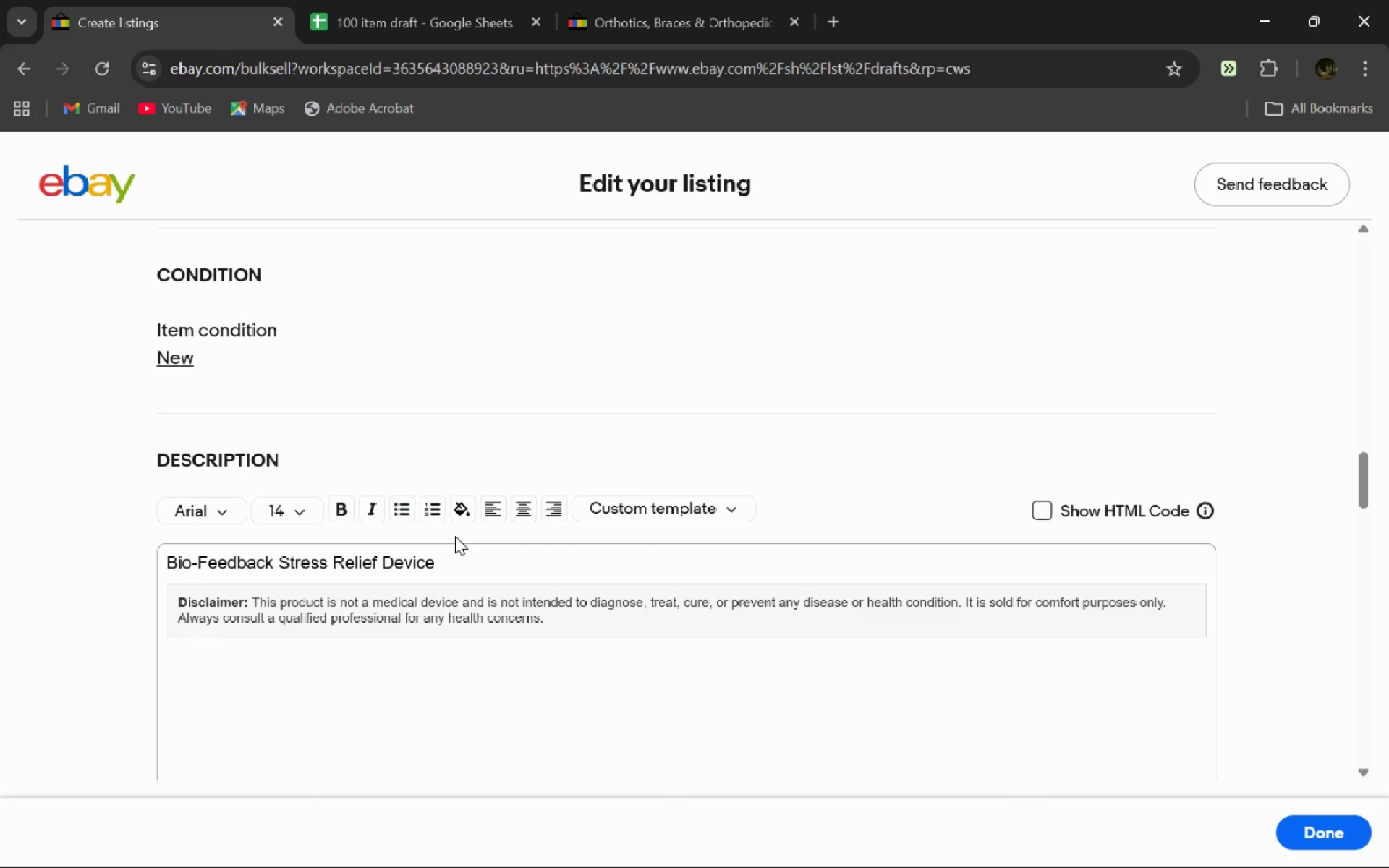 
left_click([1045, 362])
 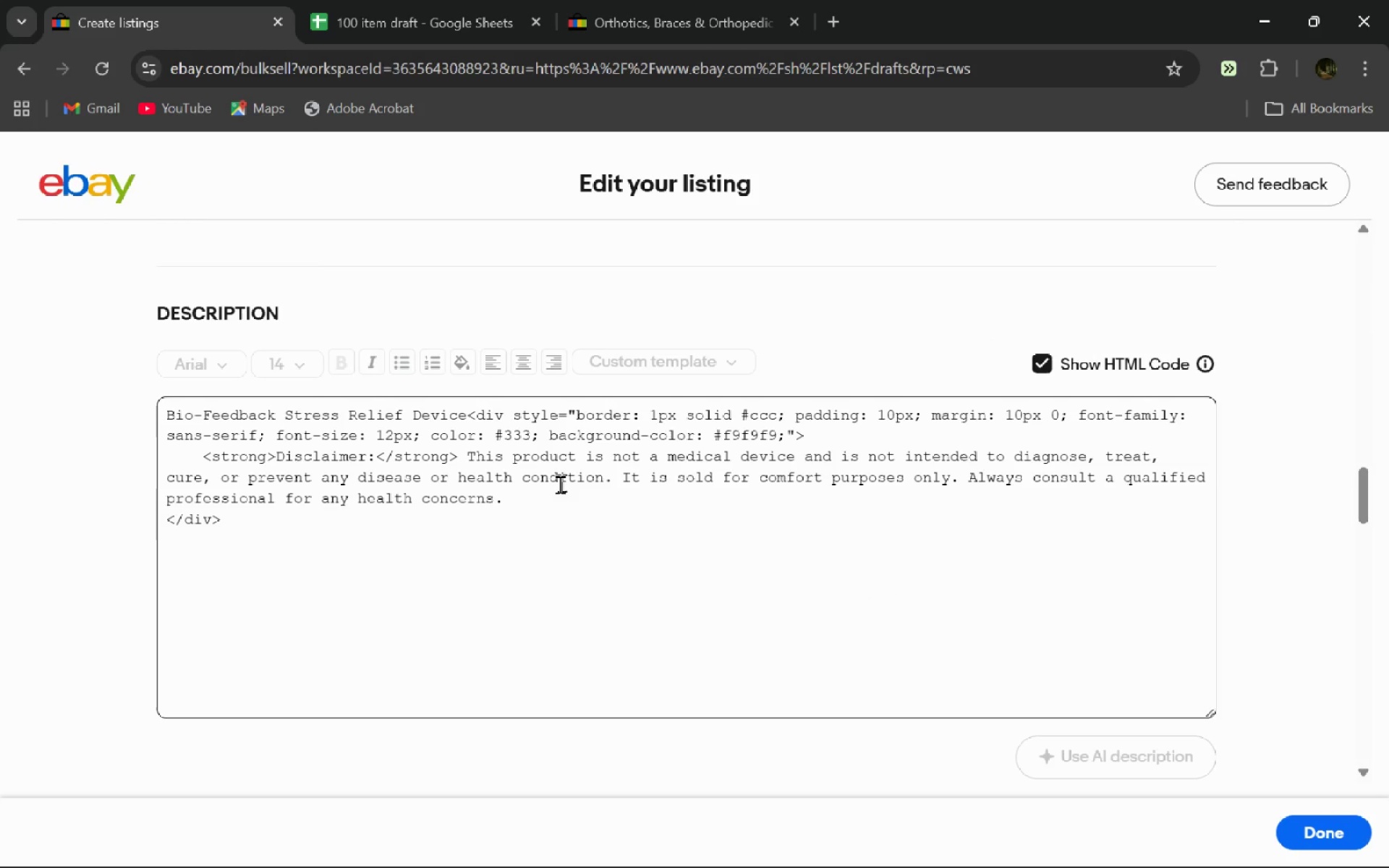 
left_click_drag(start_coordinate=[519, 540], to_coordinate=[198, 456])
 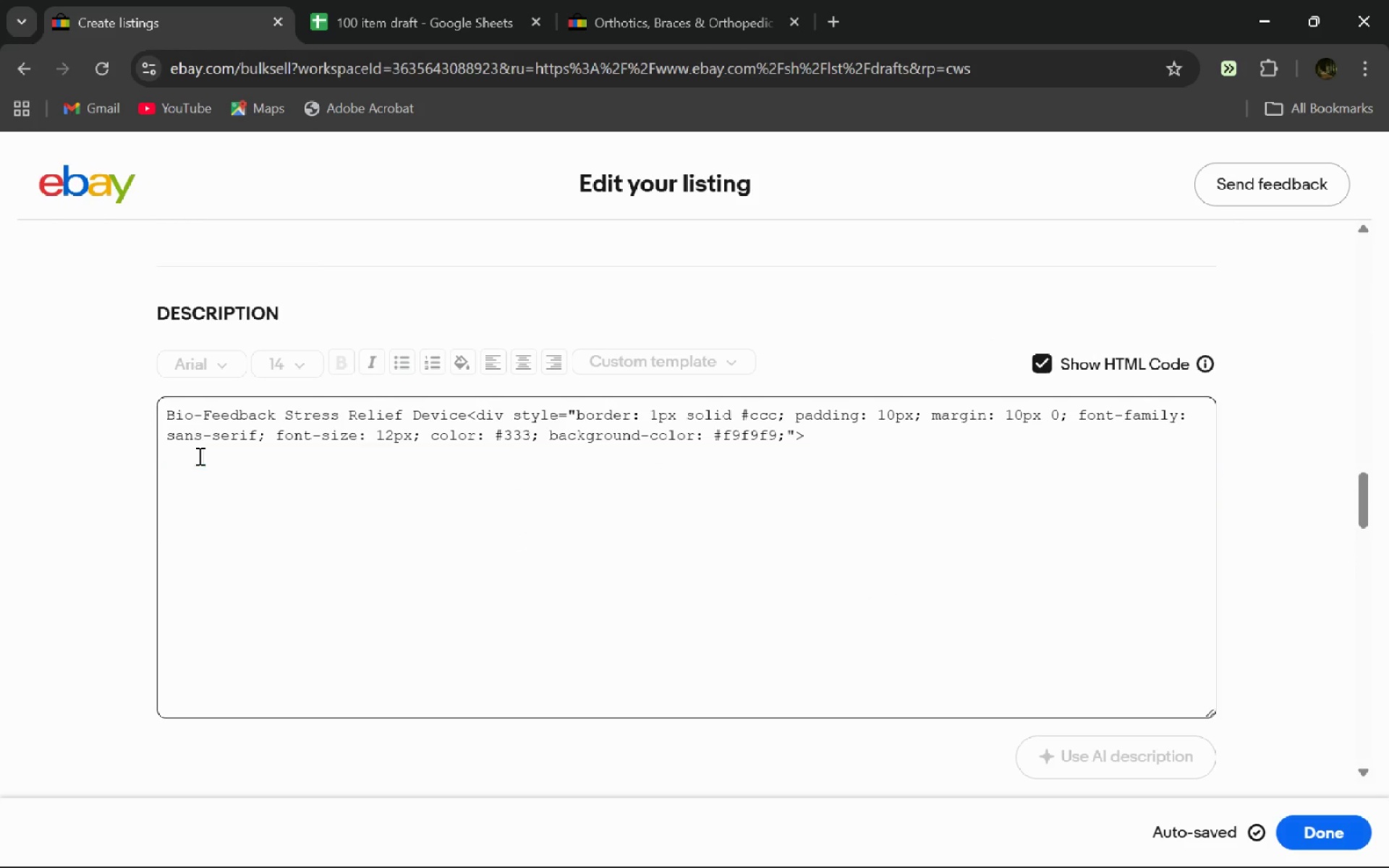 
key(Control+X)
 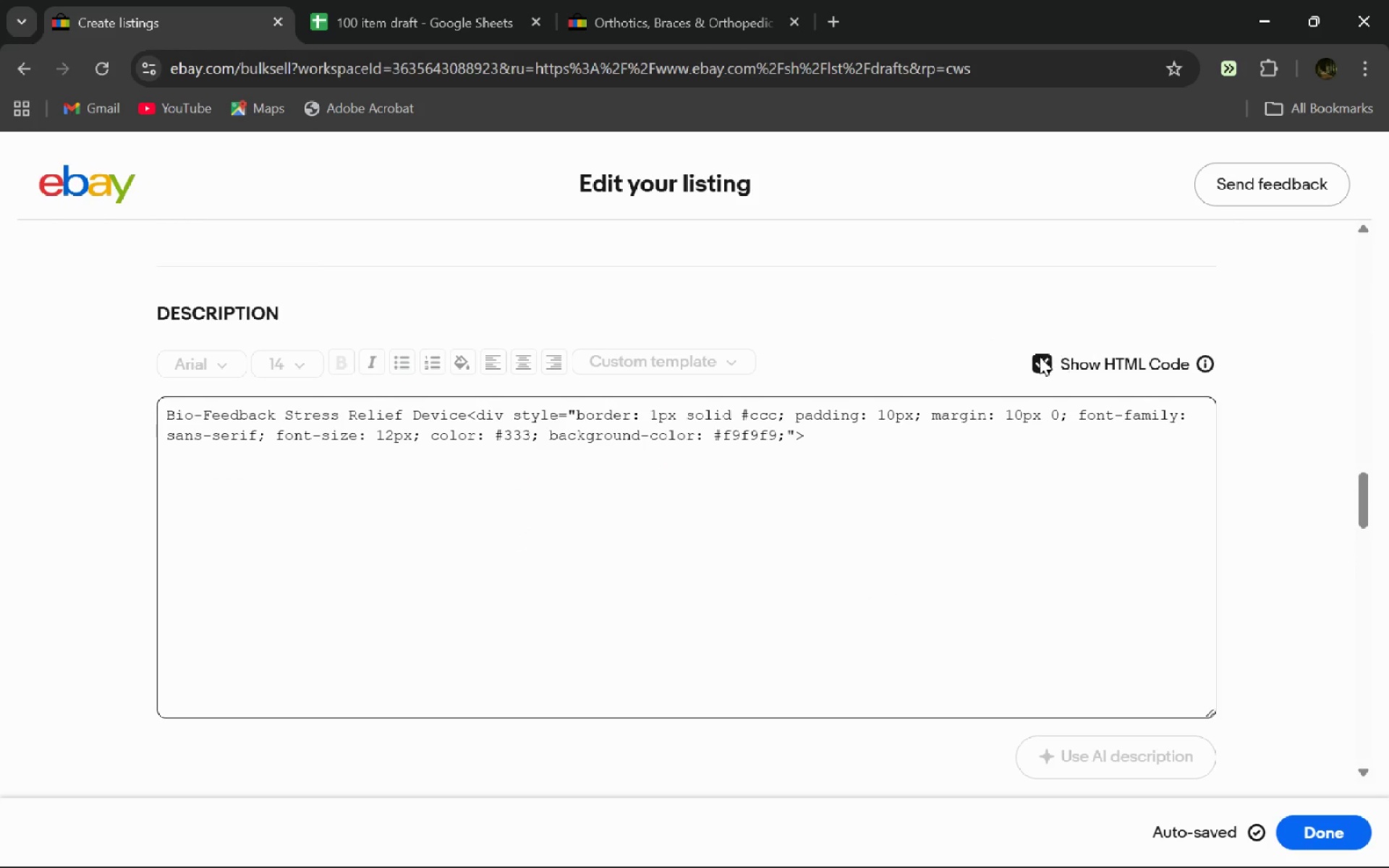 
left_click([1038, 361])
 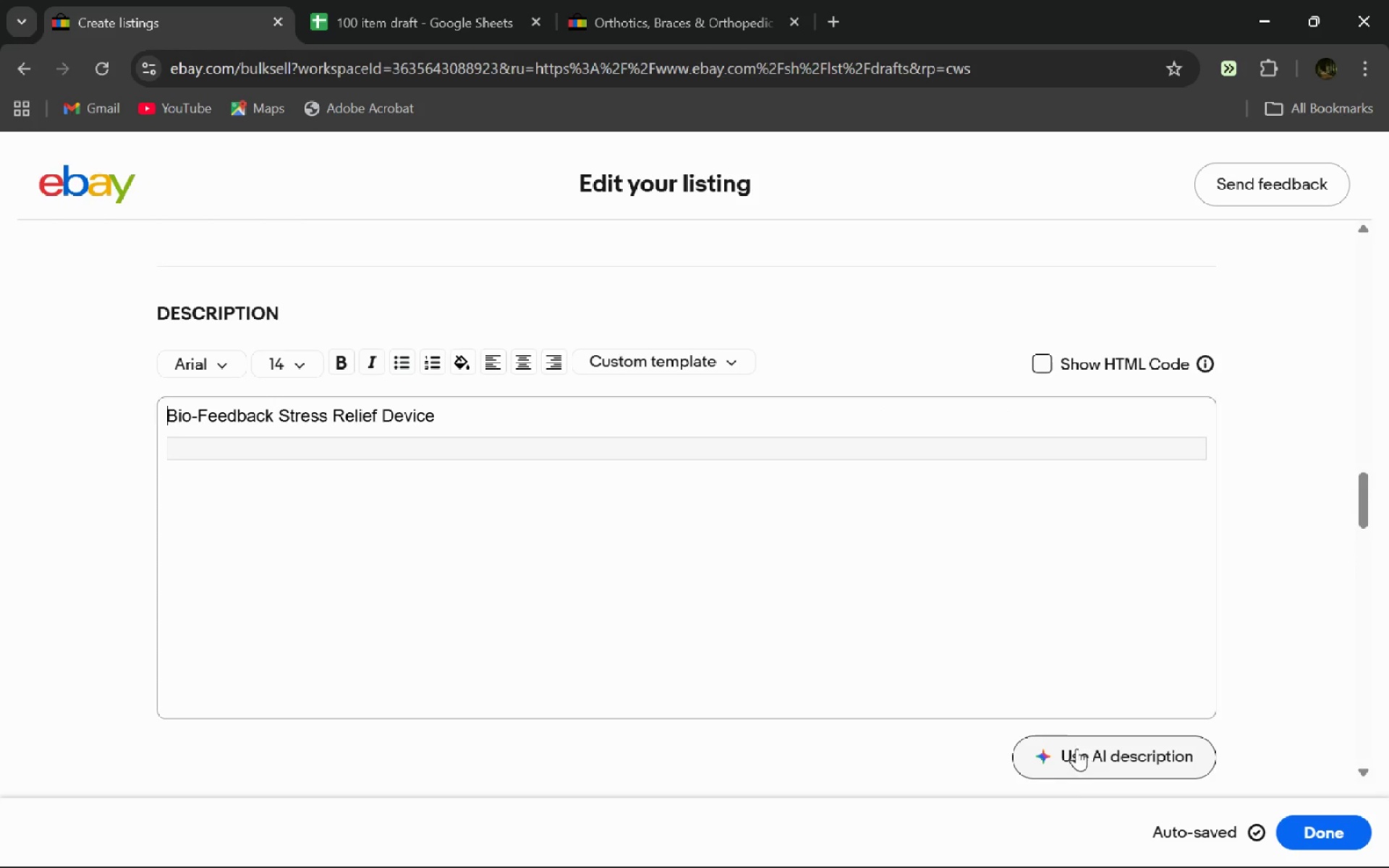 
left_click([1066, 771])
 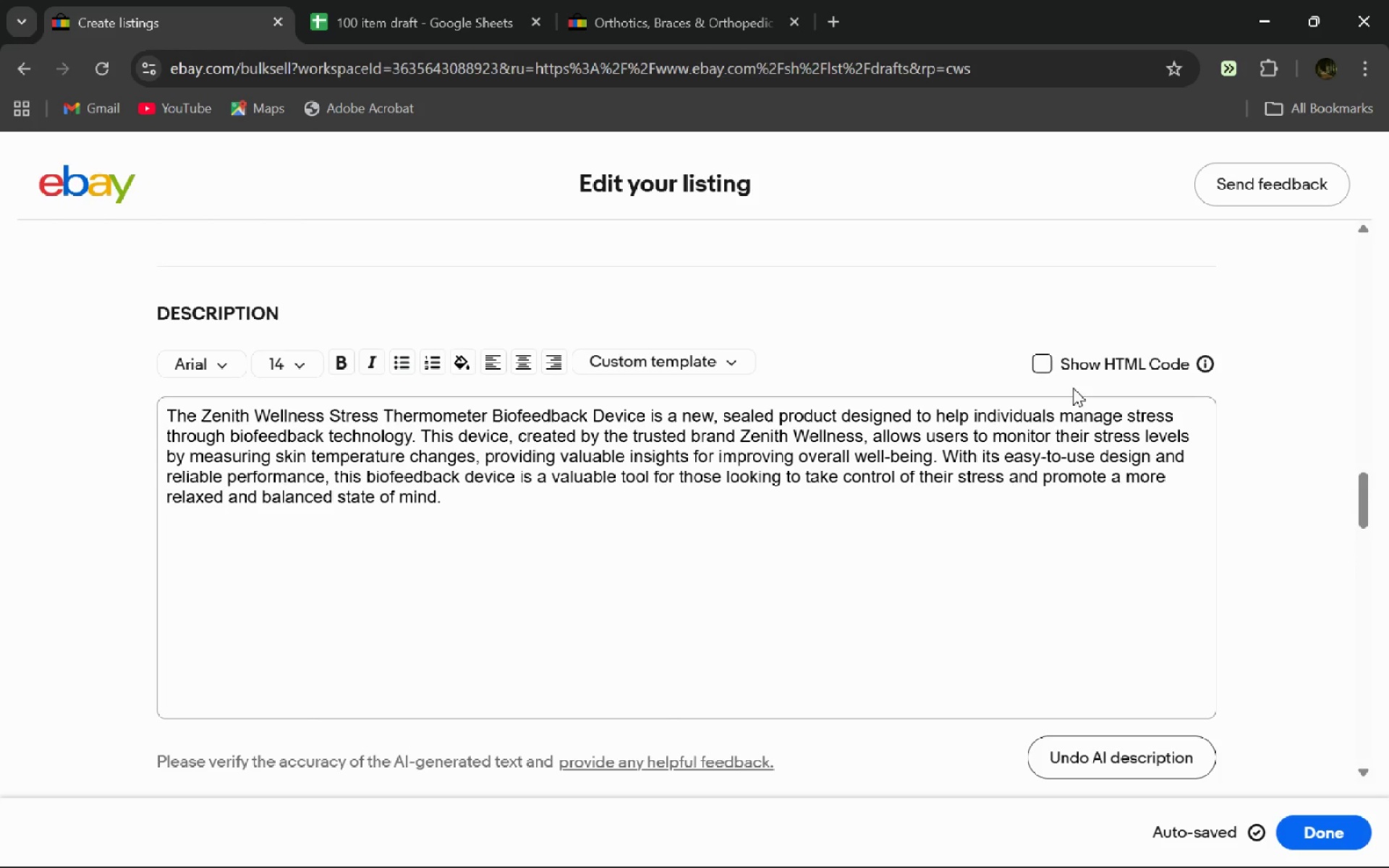 
left_click([1037, 368])
 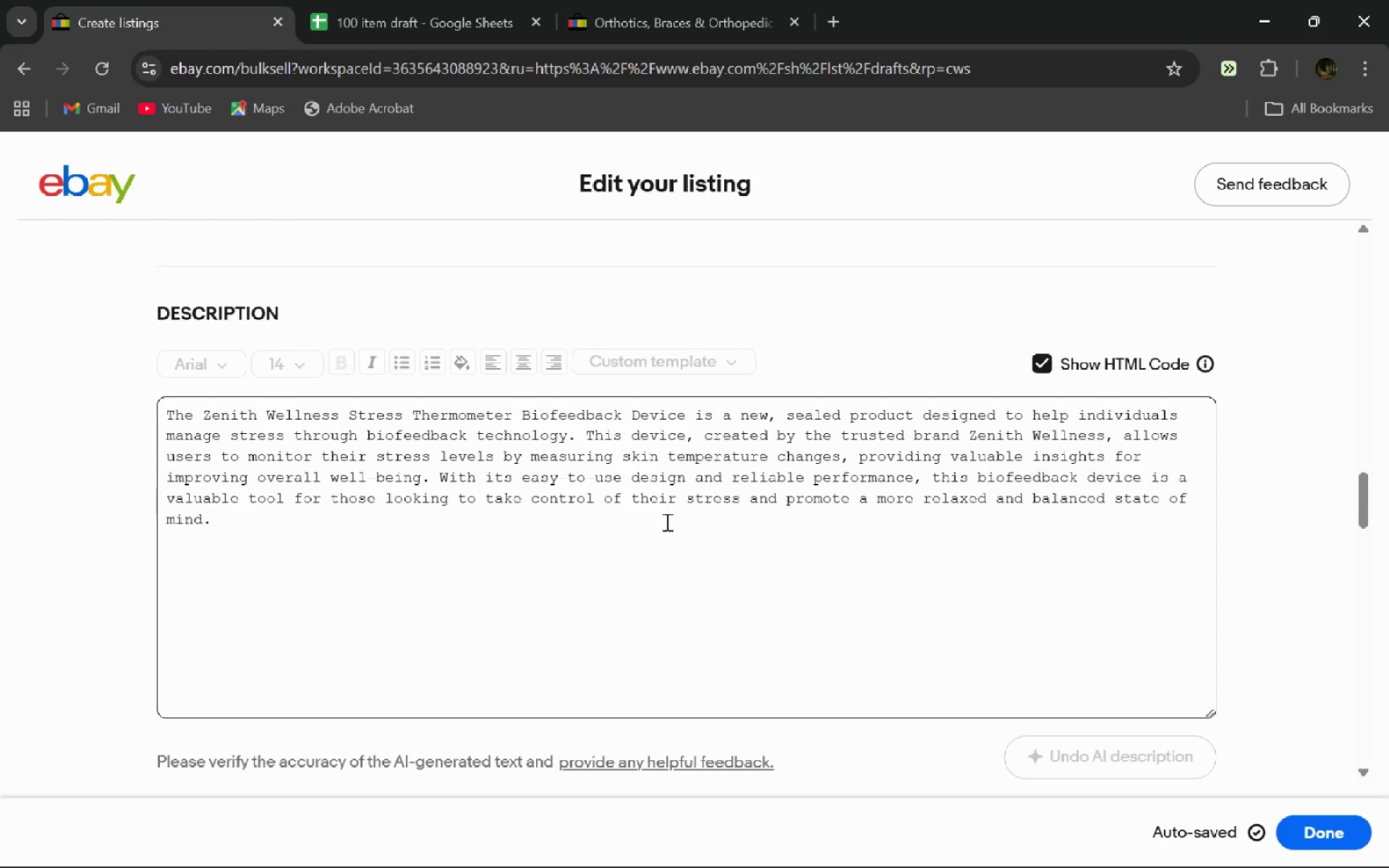 
left_click([666, 522])
 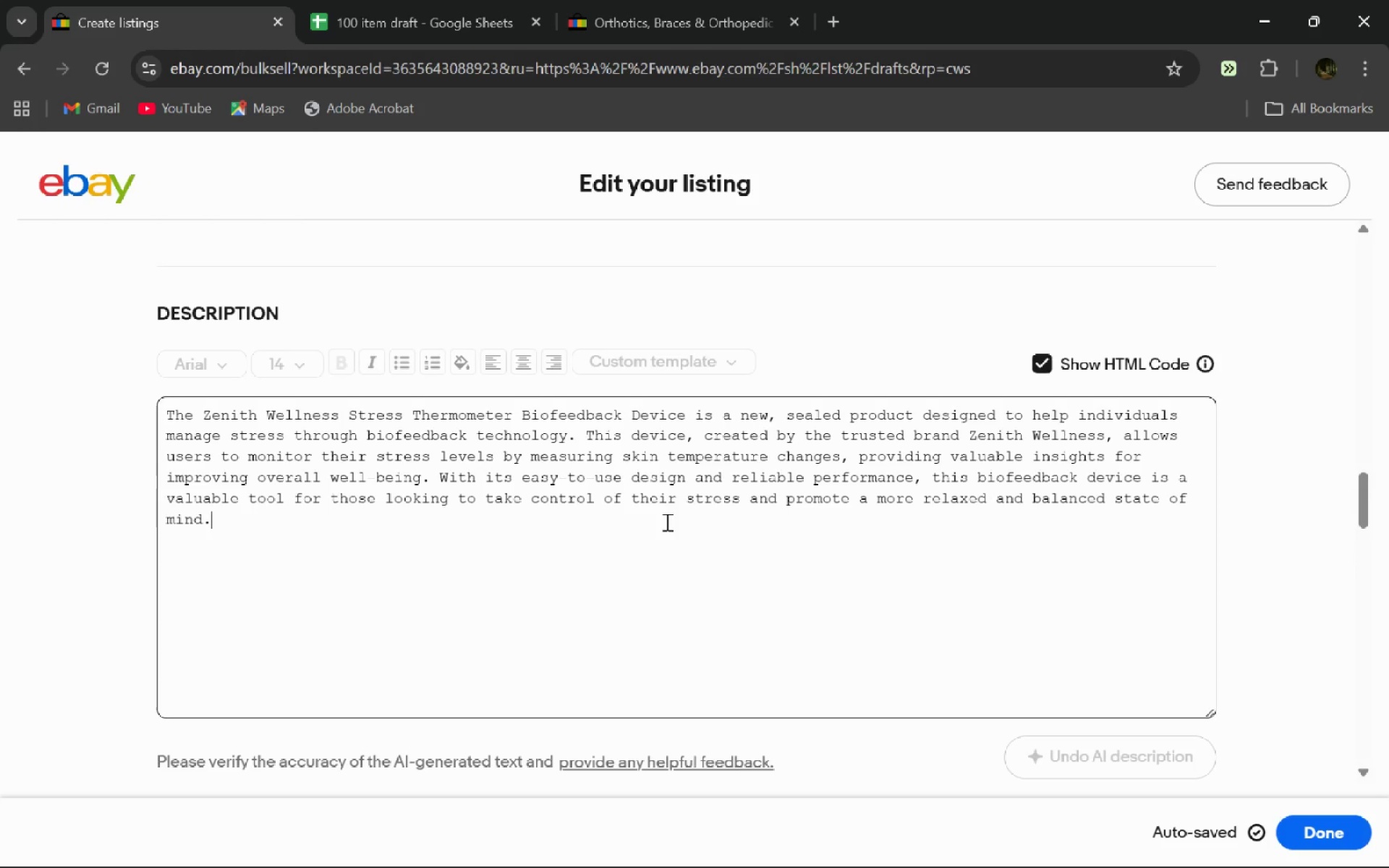 
key(Enter)
 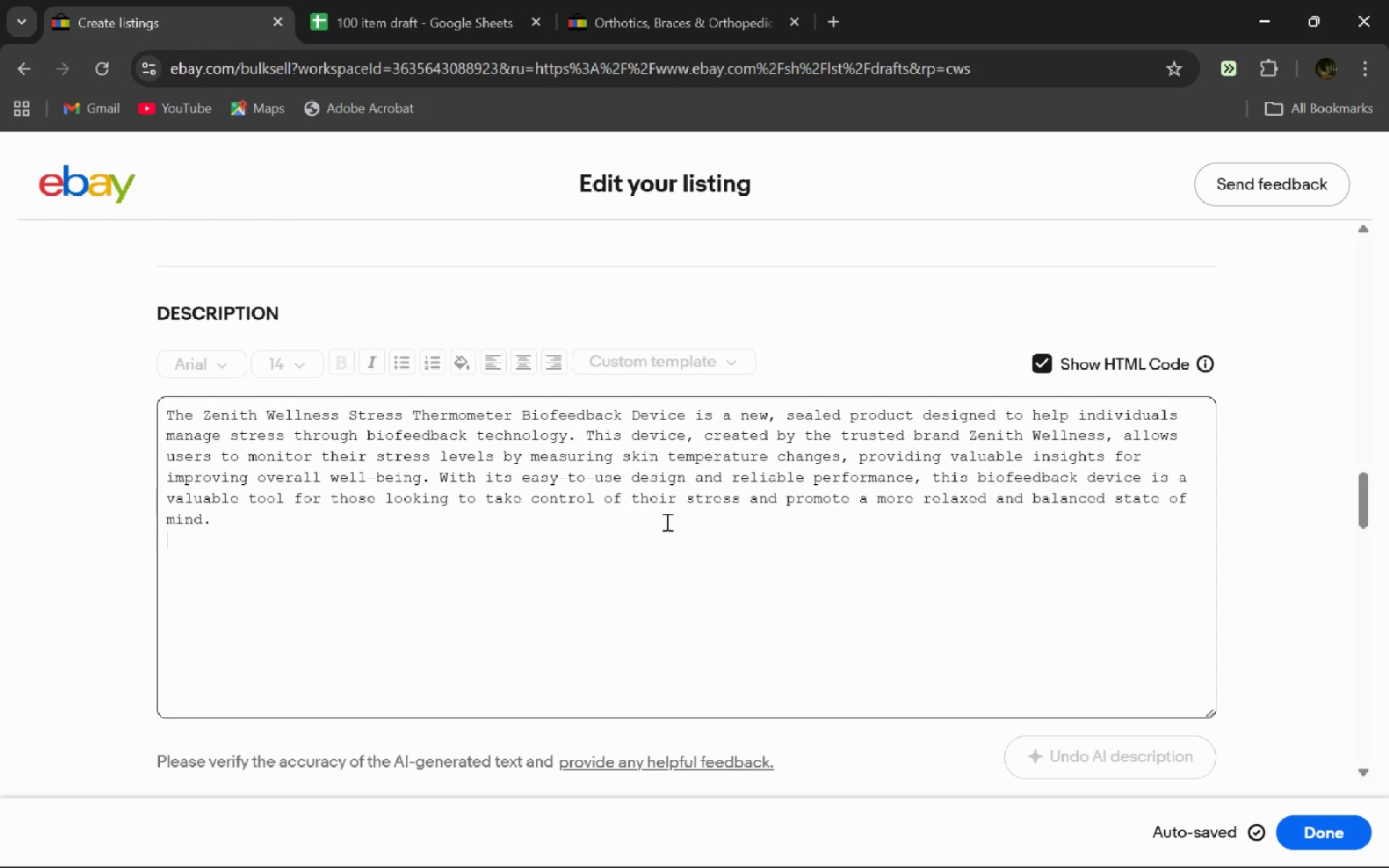 
key(Control+V)
 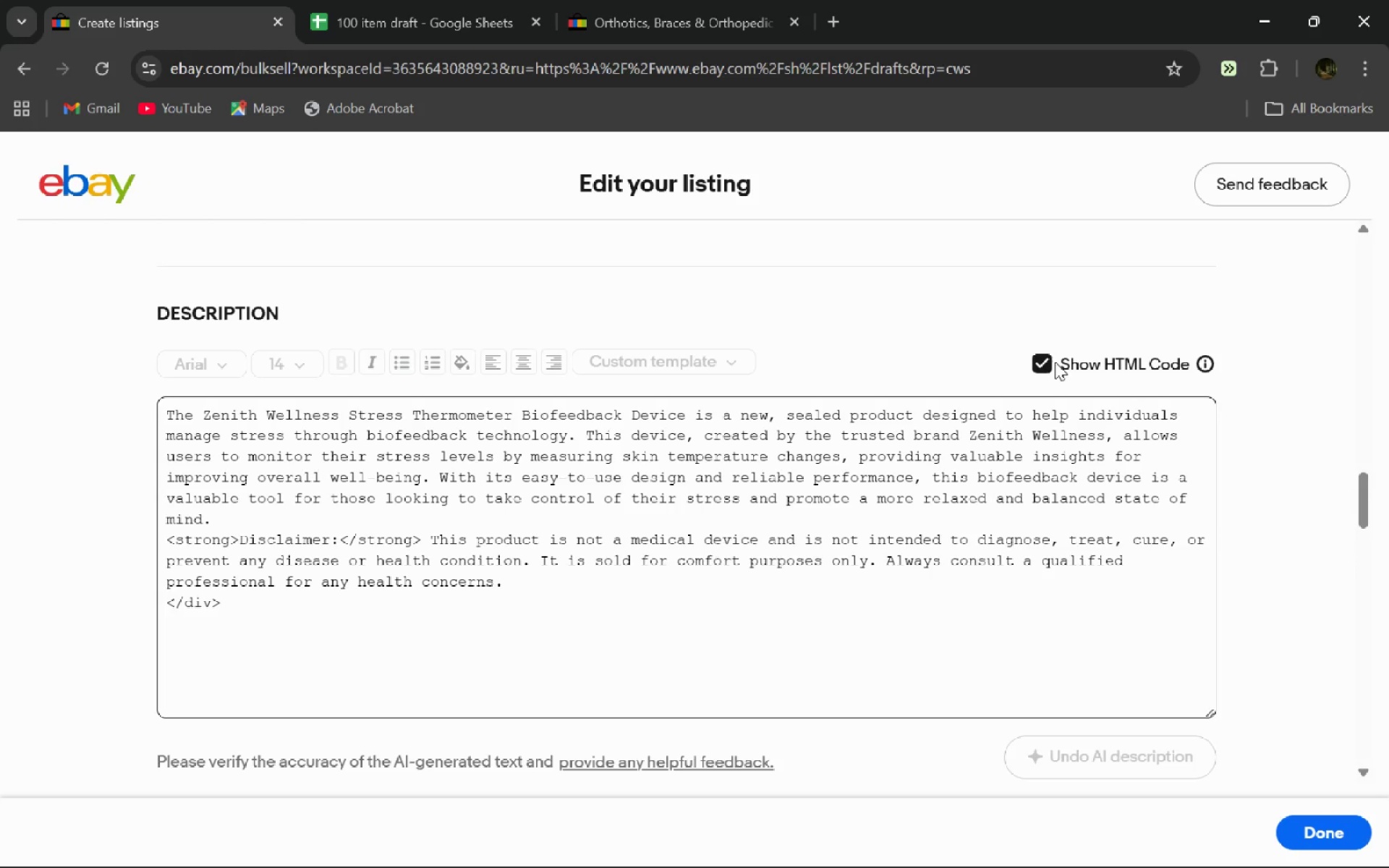 
left_click([1042, 369])
 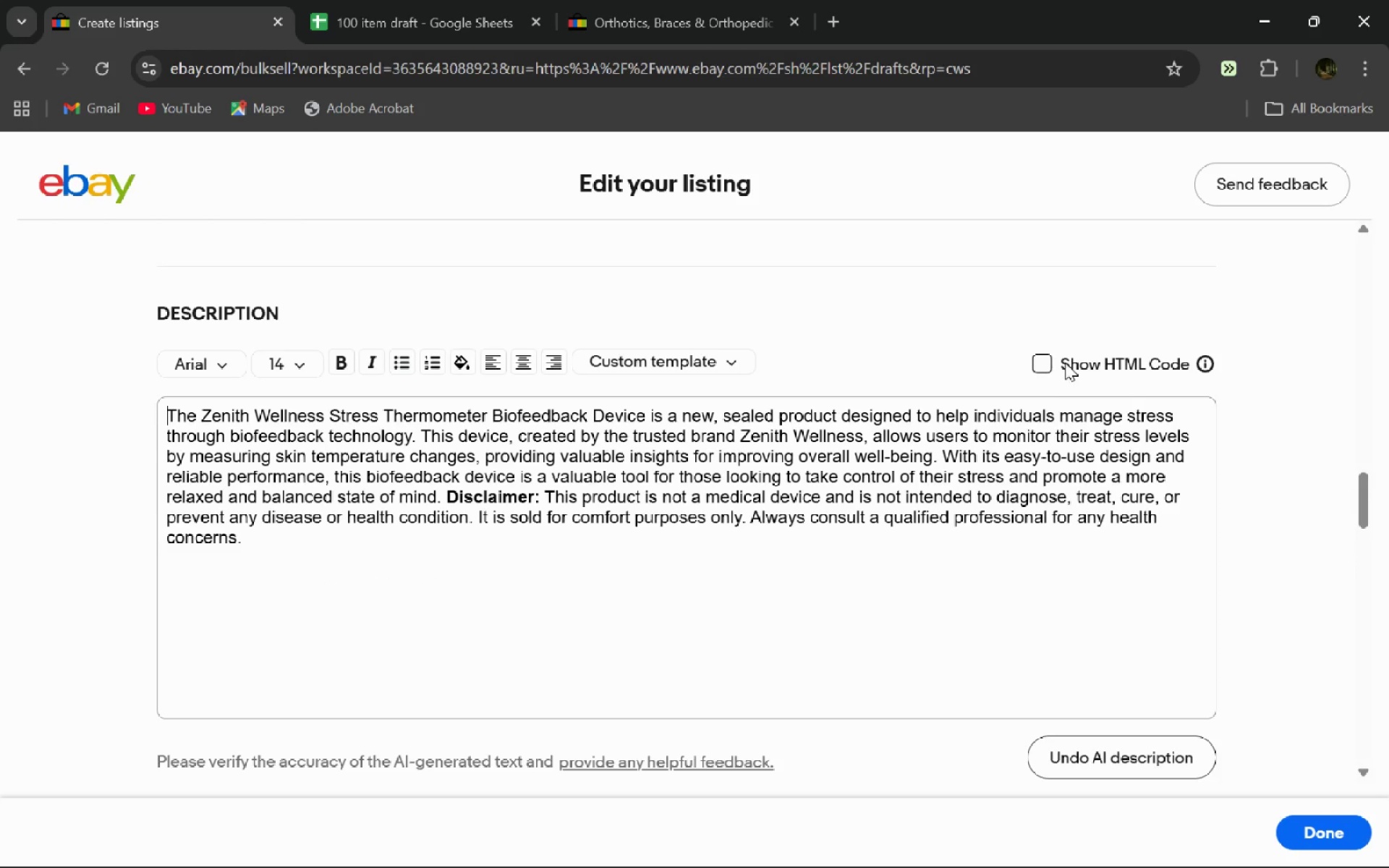 
left_click([1038, 369])
 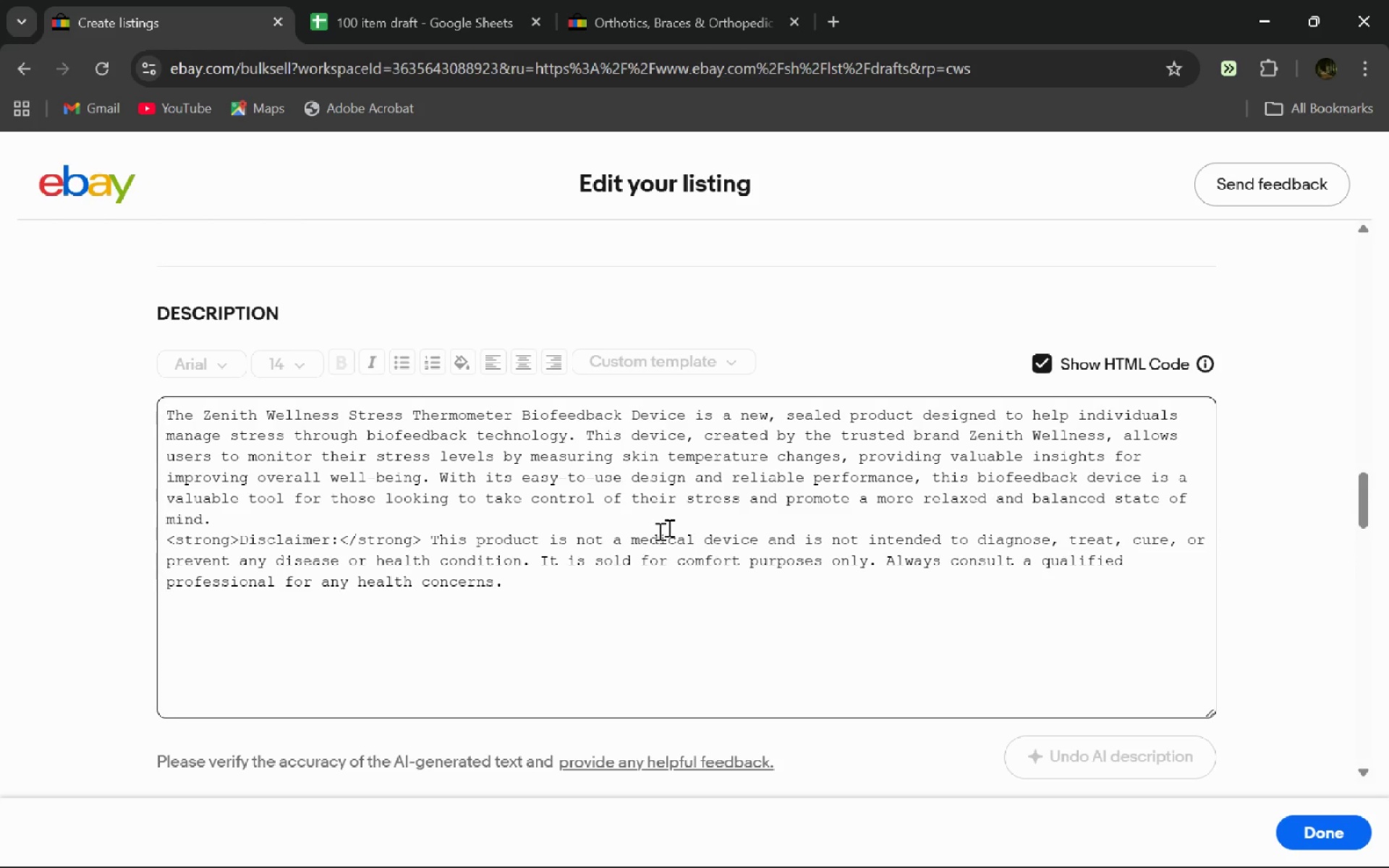 
key(Control+Z)
 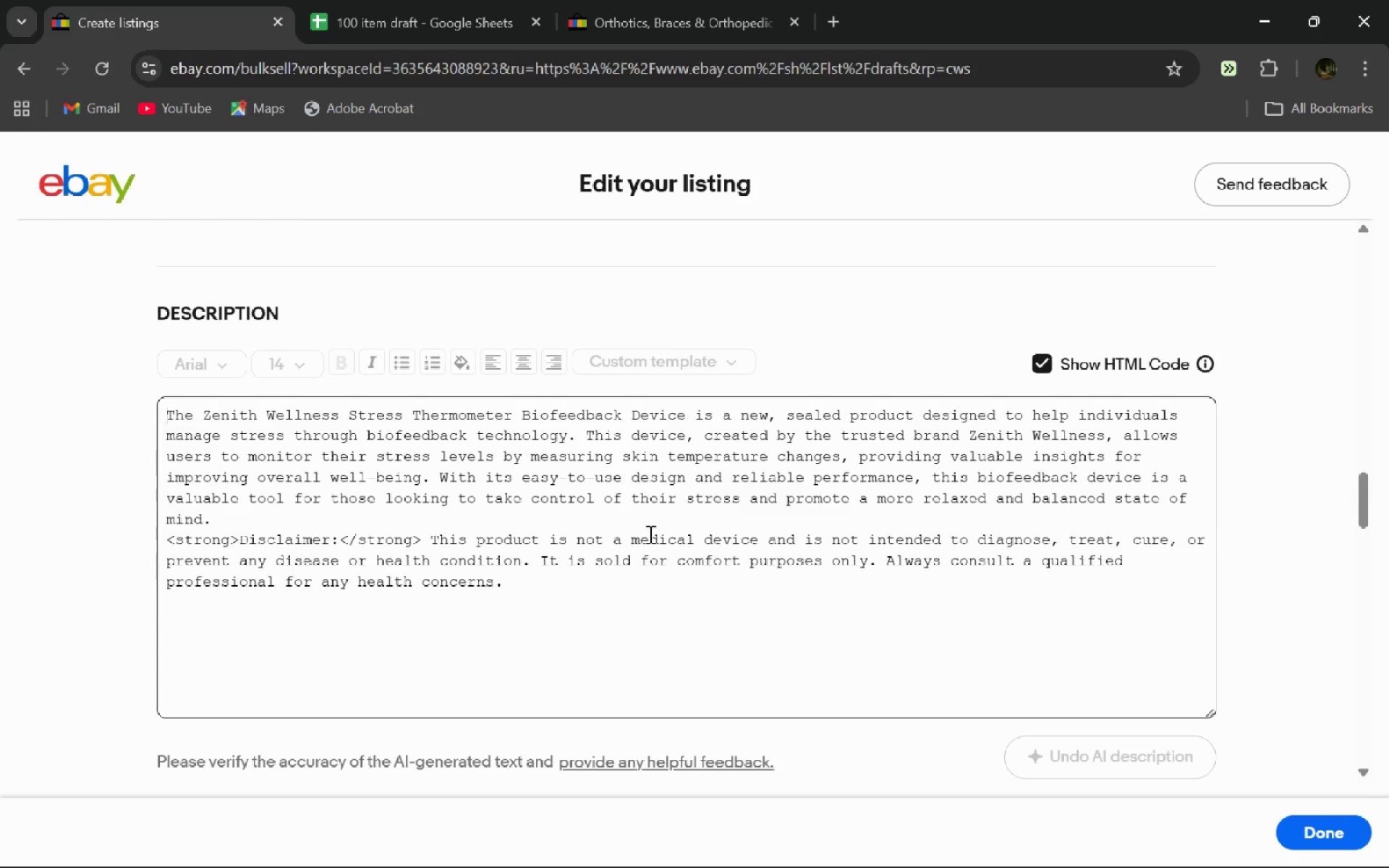 
key(Control+Z)
 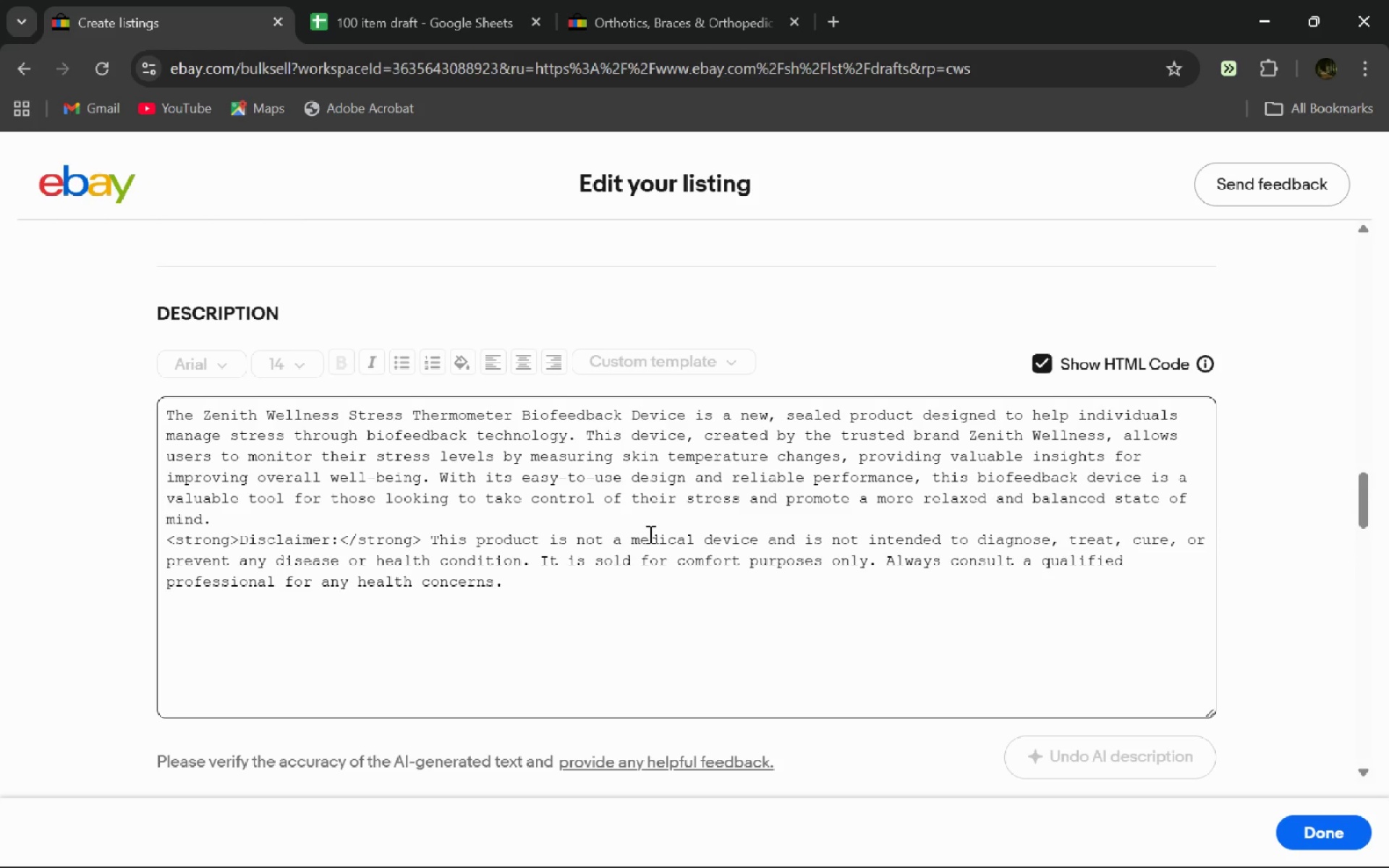 
key(Control+Z)
 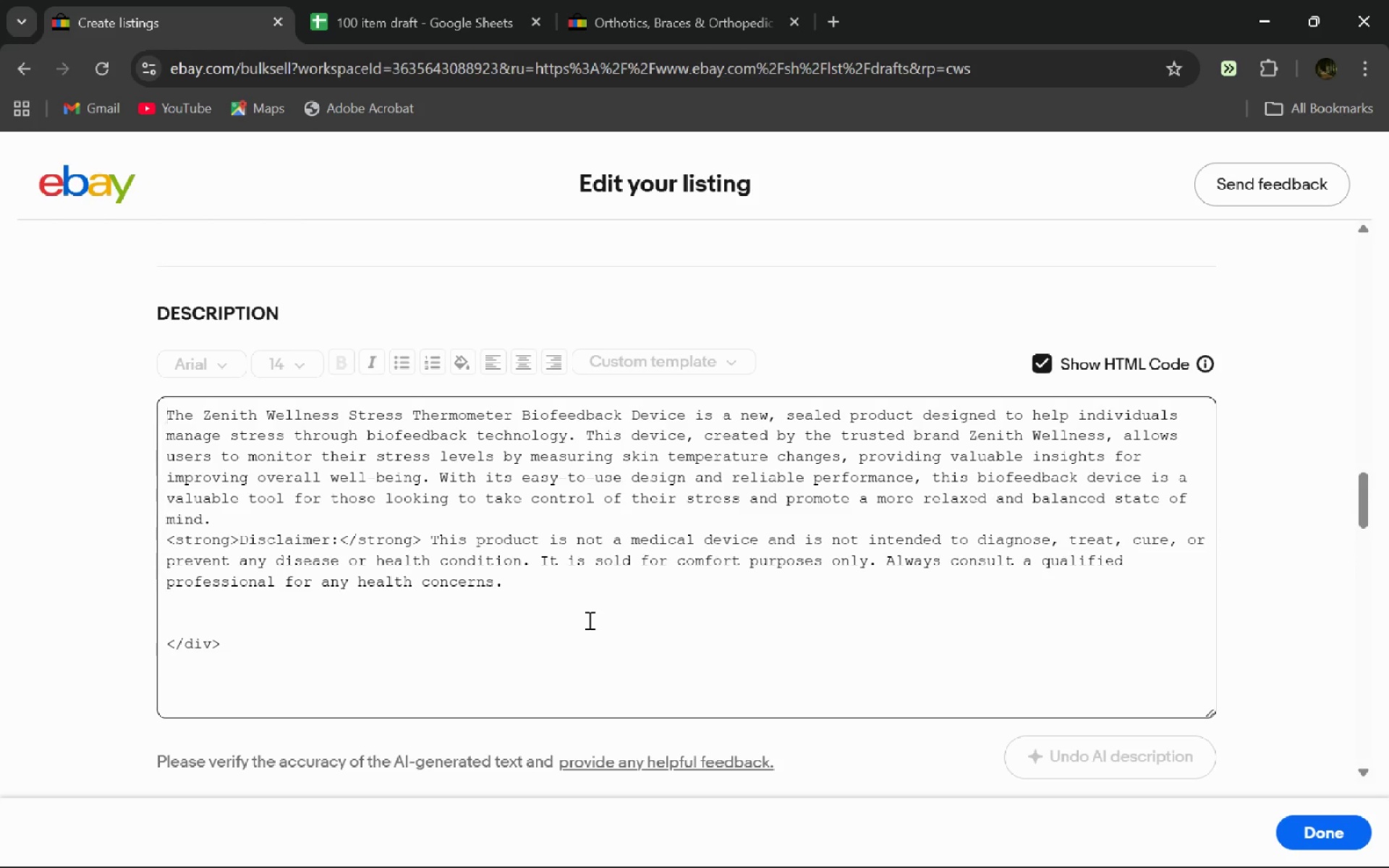 
key(Control+Z)
 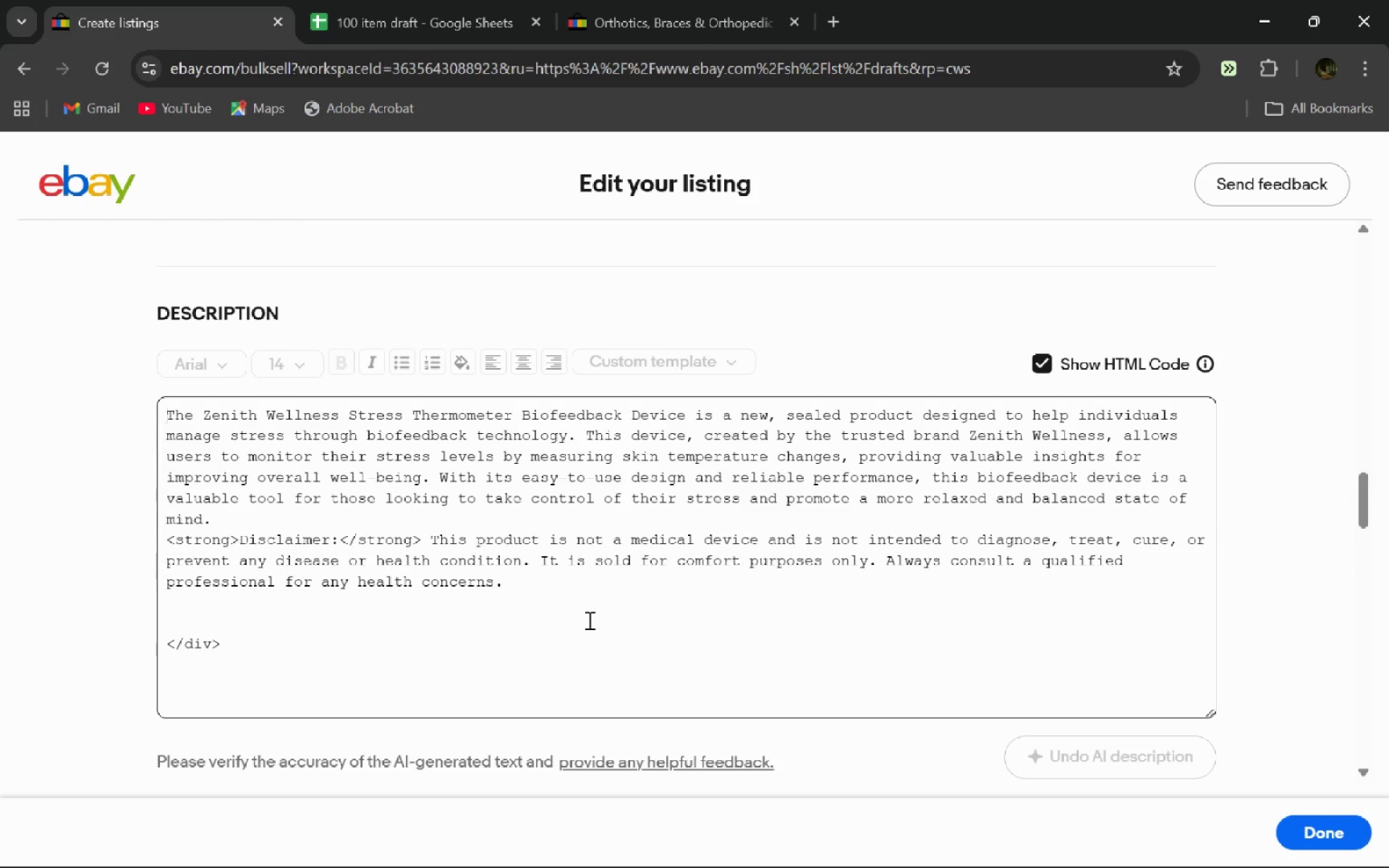 
key(Control+Z)
 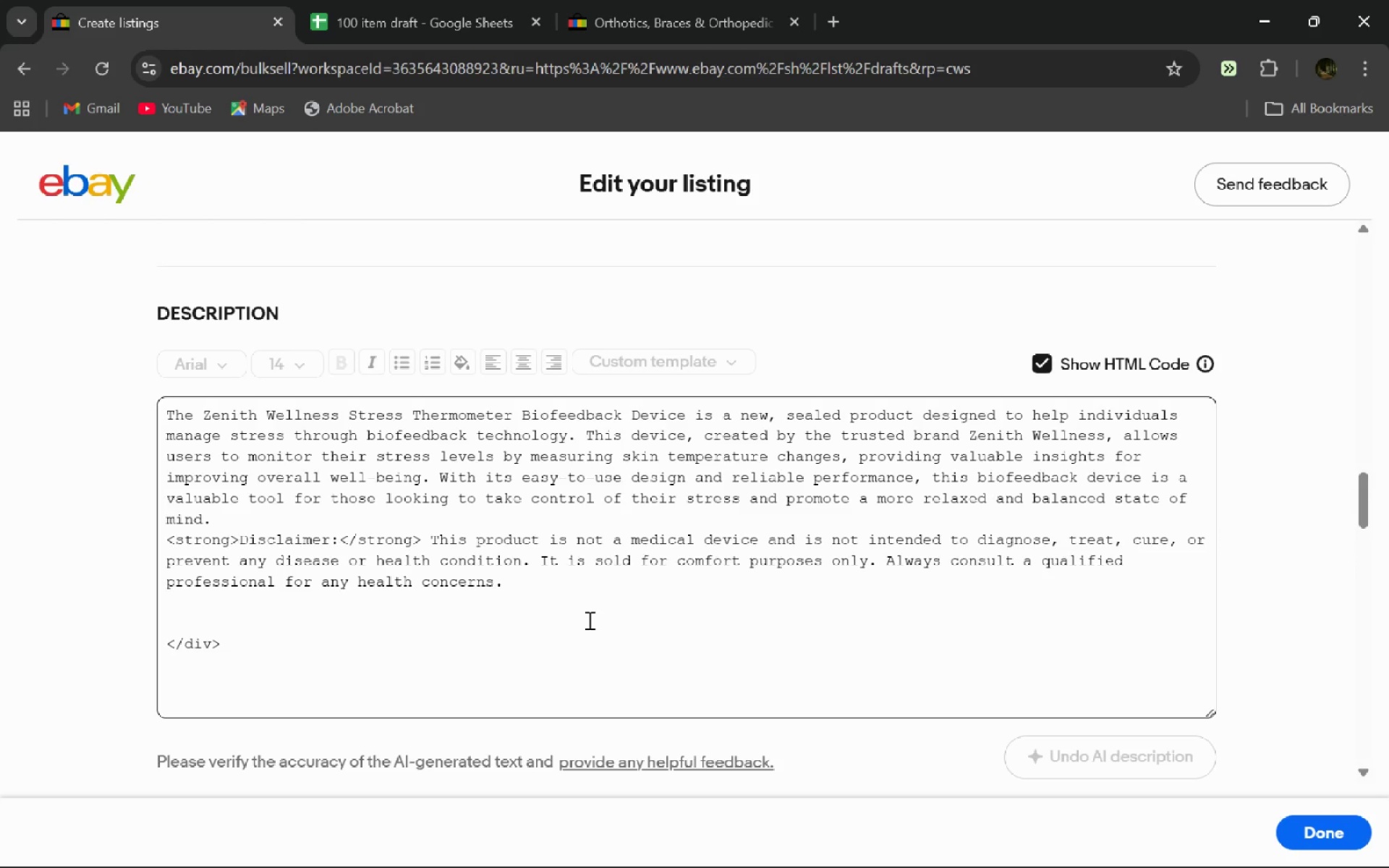 
key(Control+Z)
 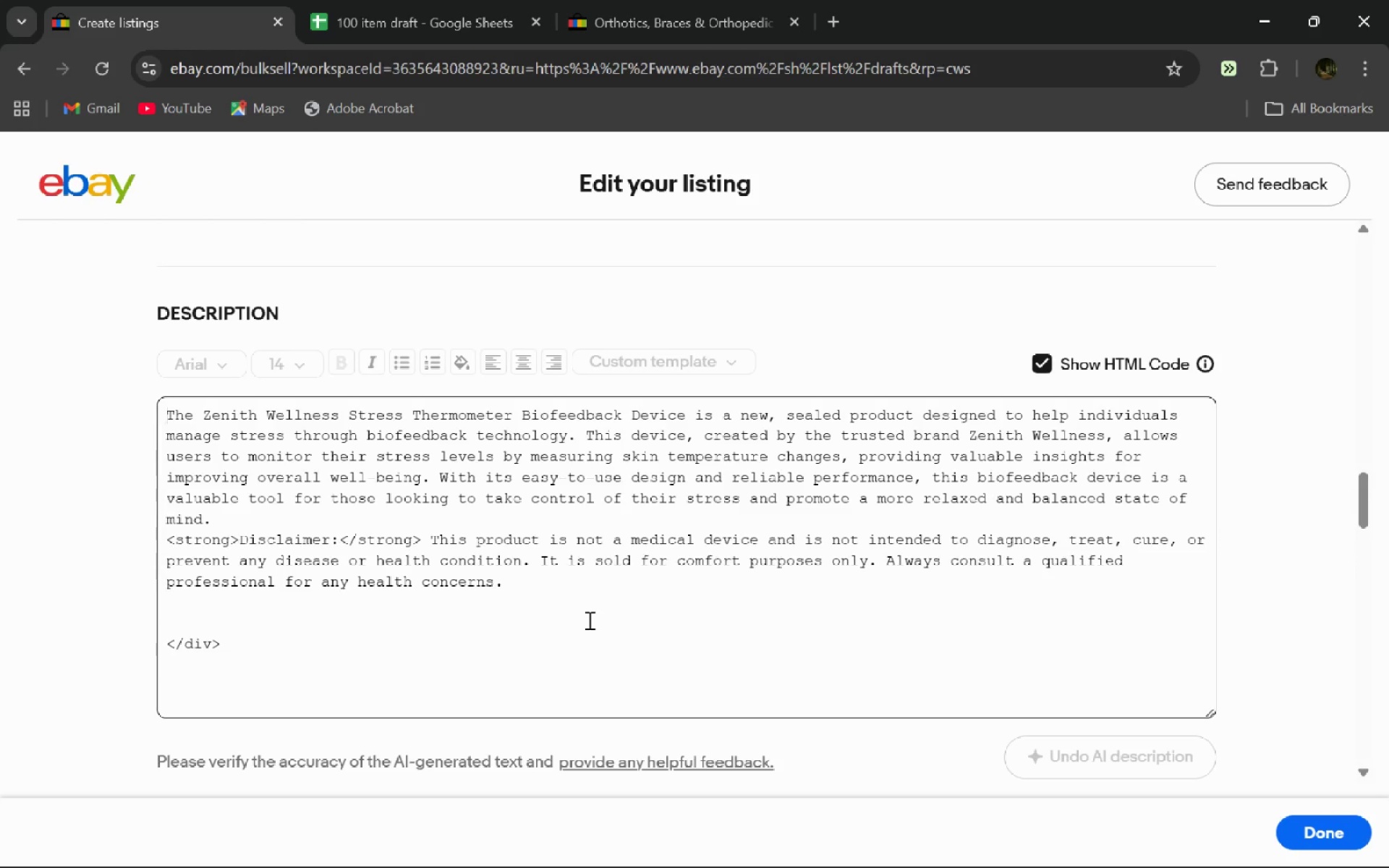 
key(Control+Z)
 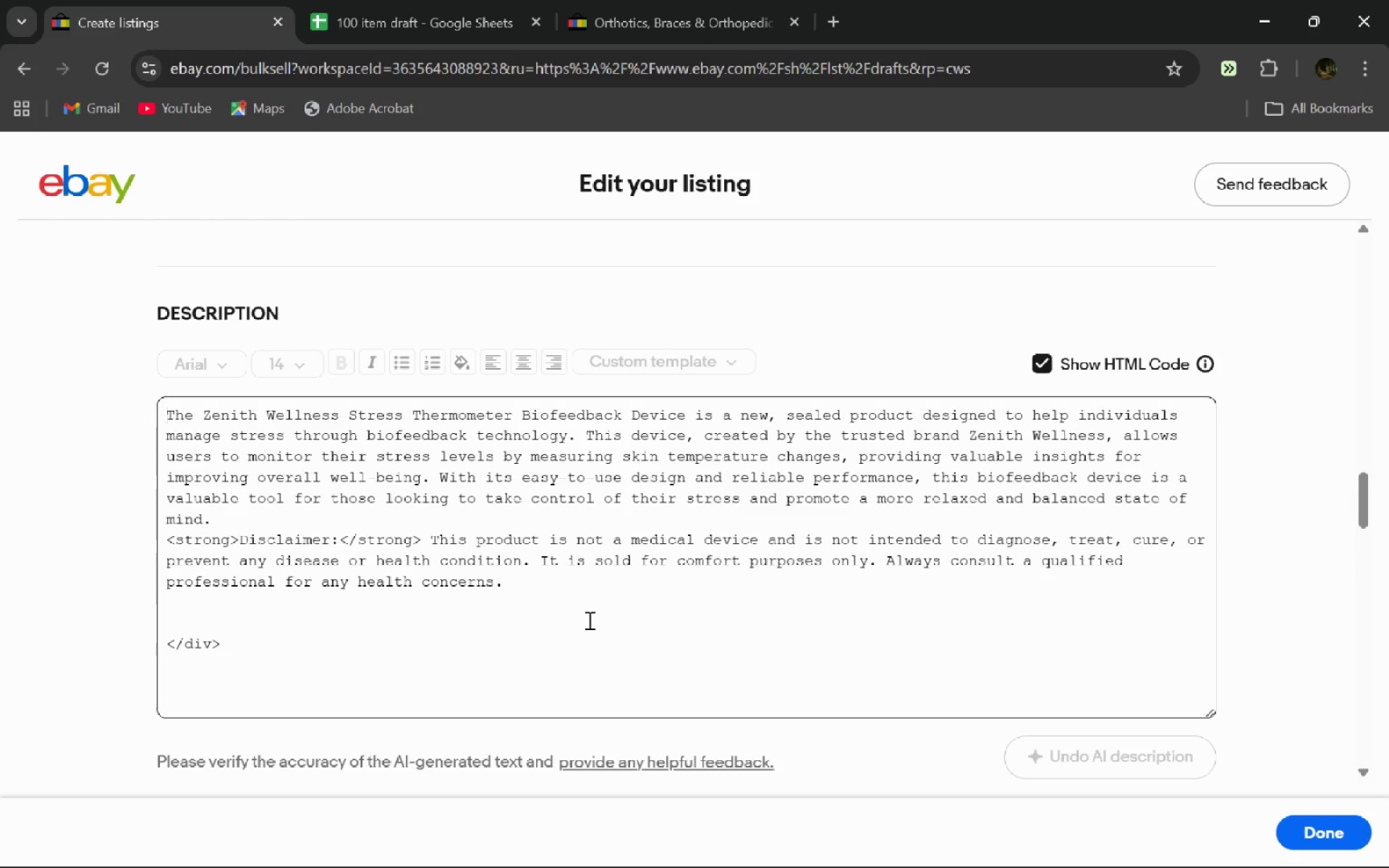 
key(Control+Z)
 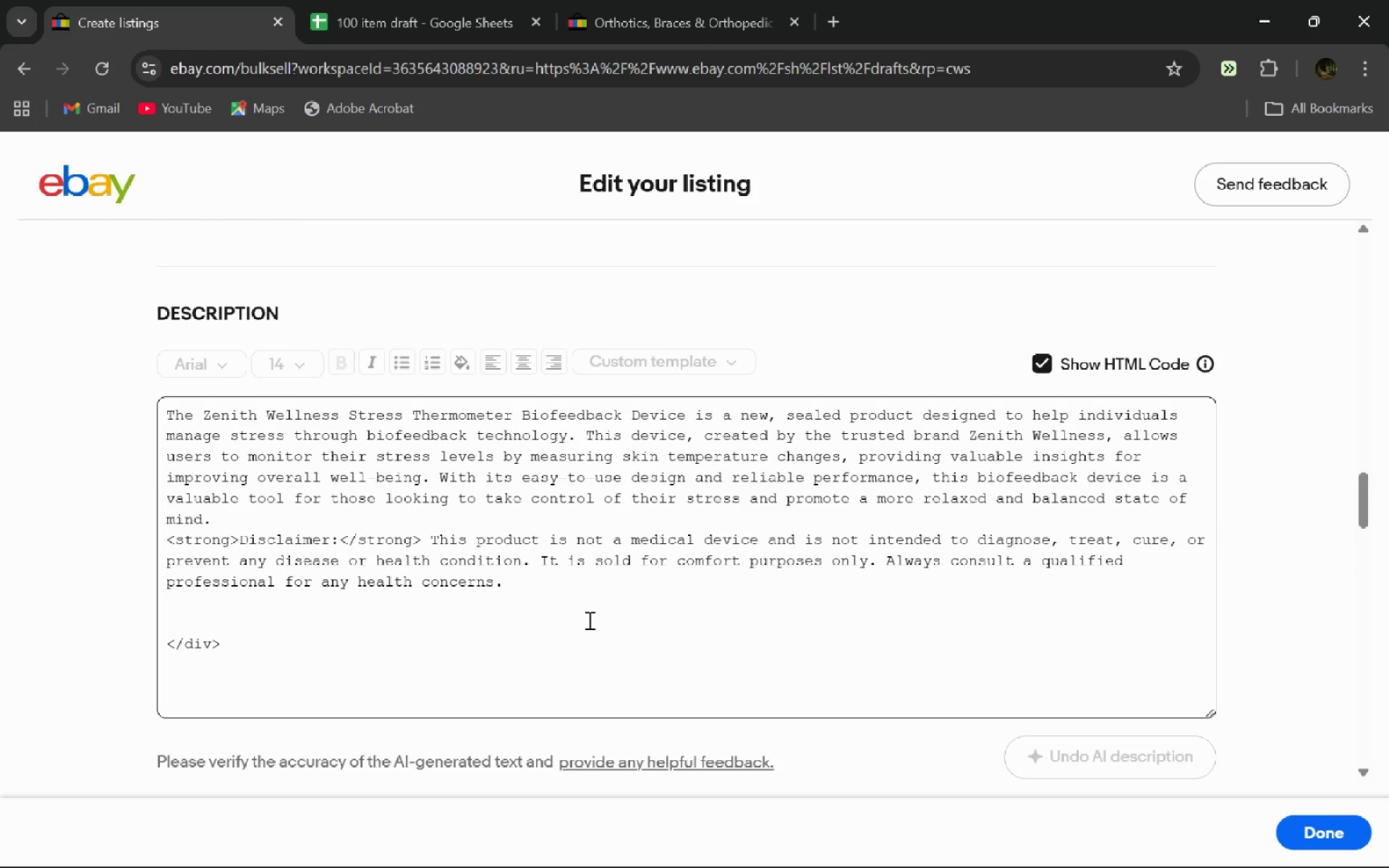 
key(Control+Z)
 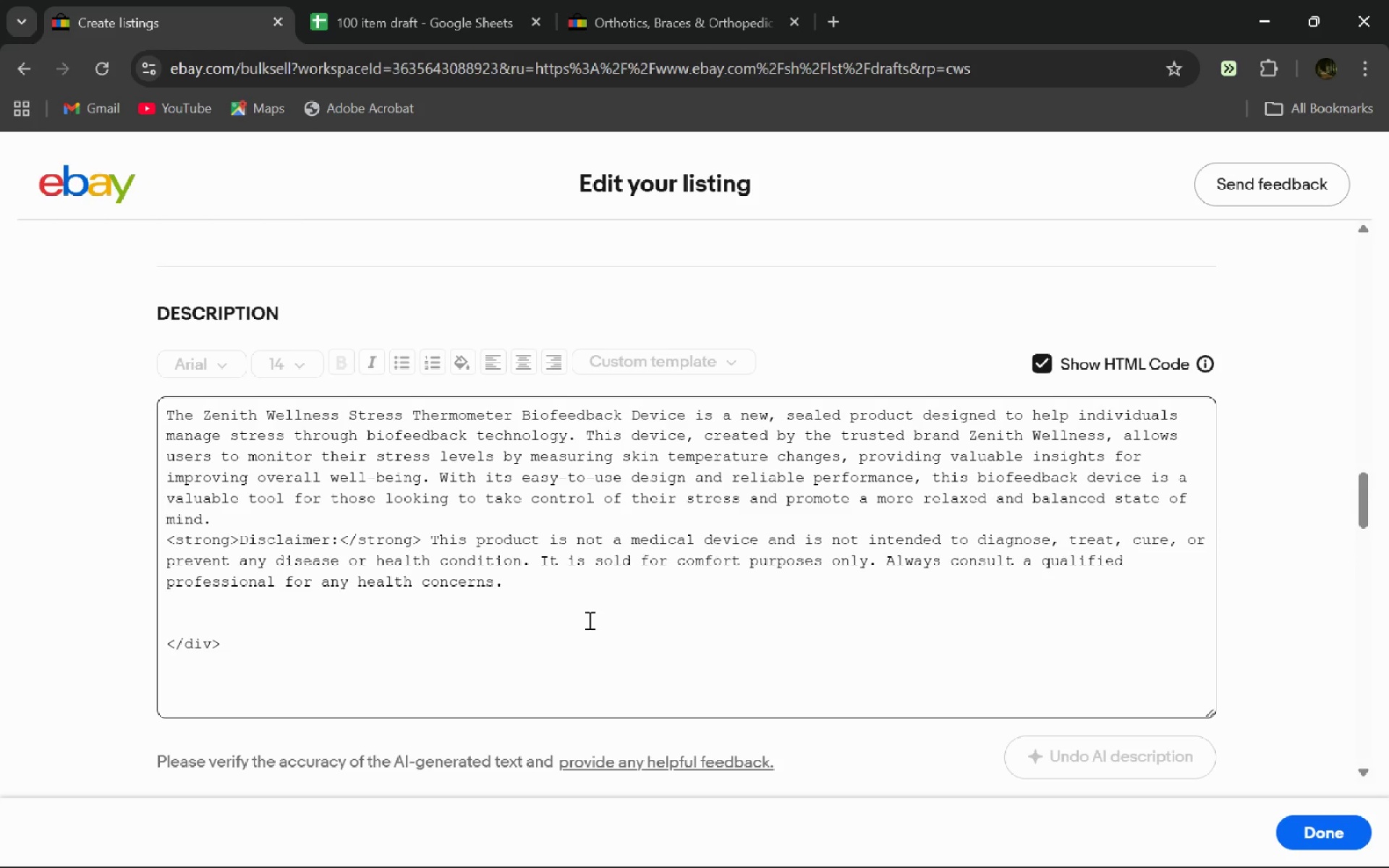 
key(Control+Z)
 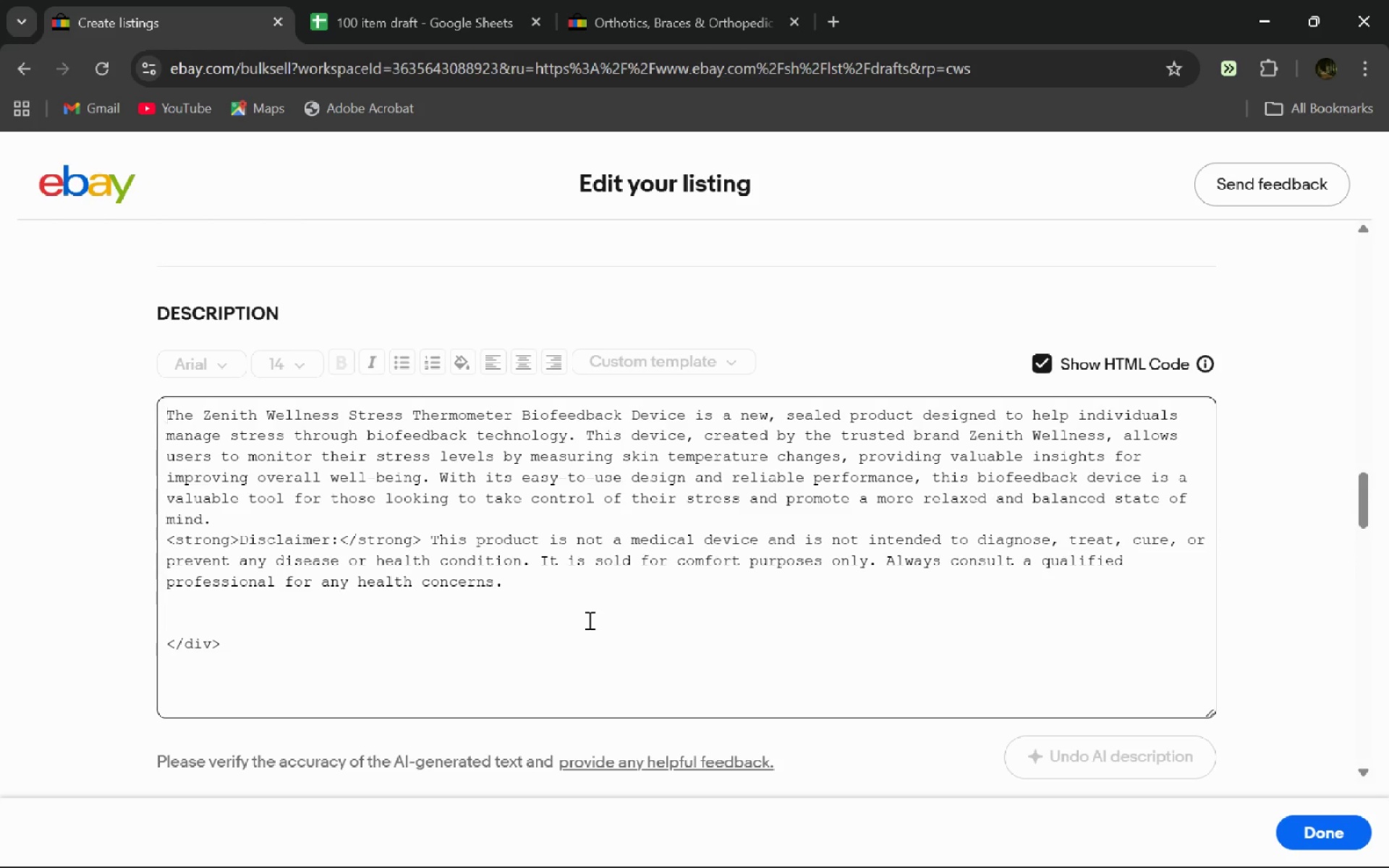 
left_click([588, 620])
 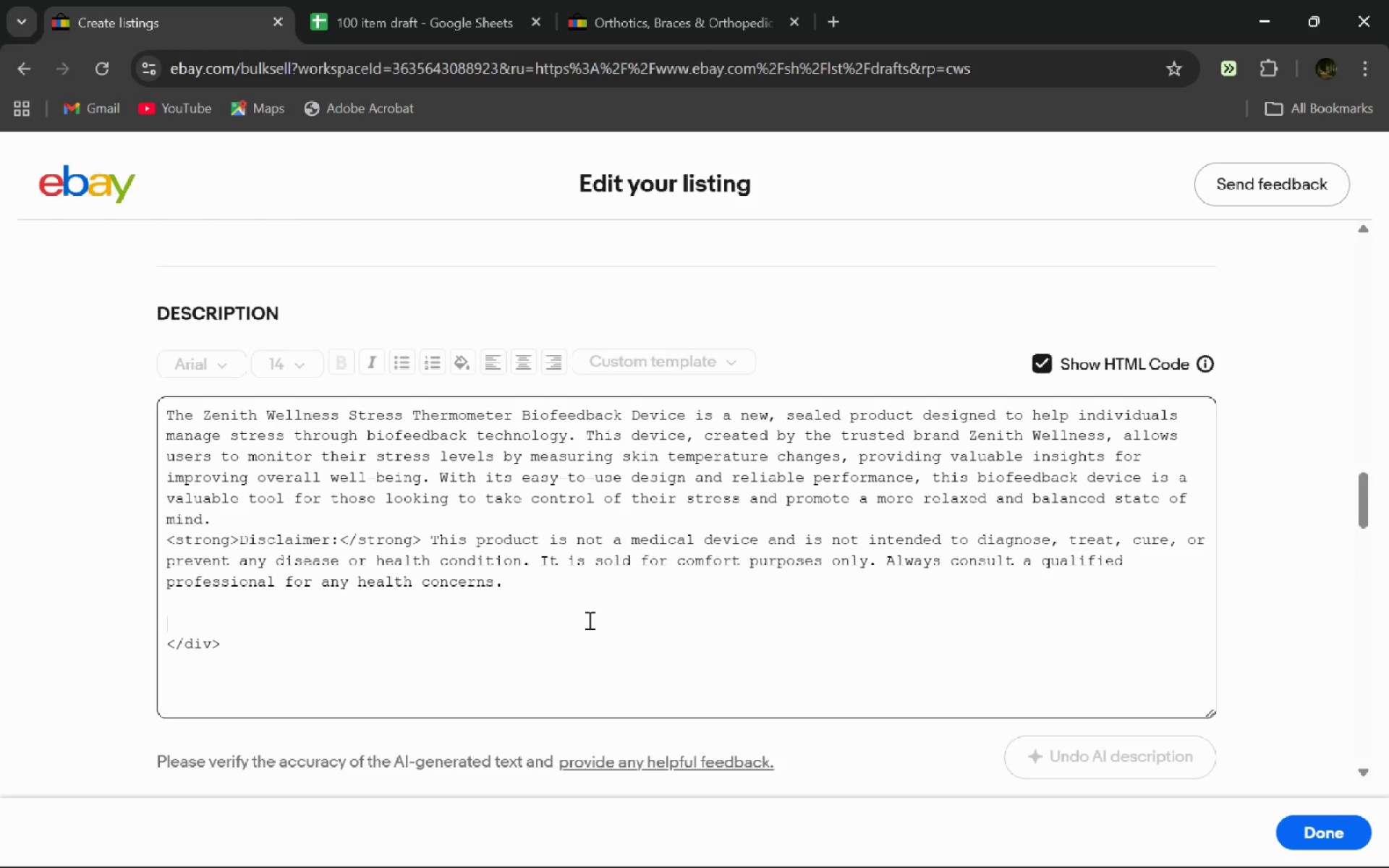 
key(Control+Z)
 